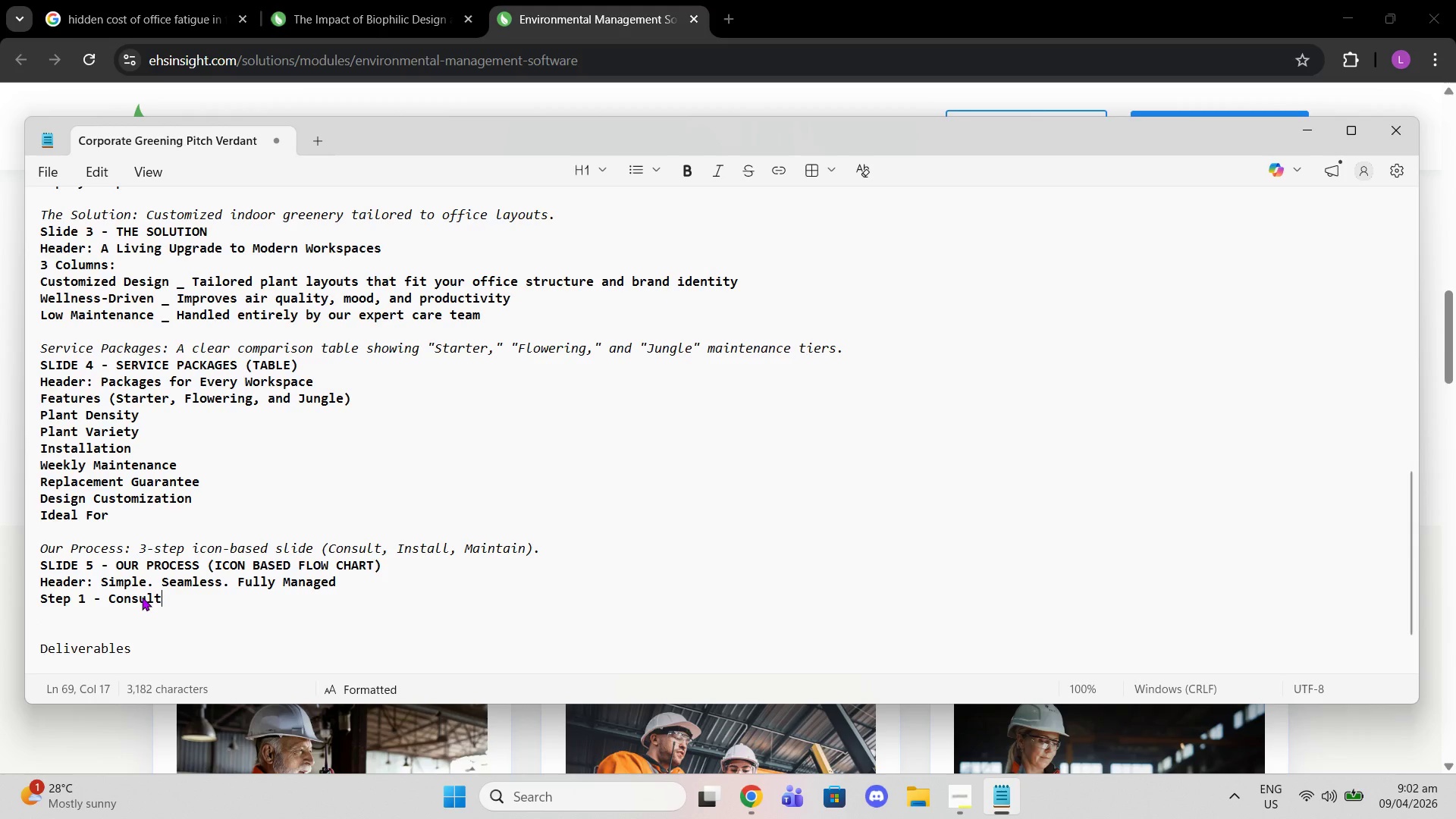 
key(Control+Shift+V)
 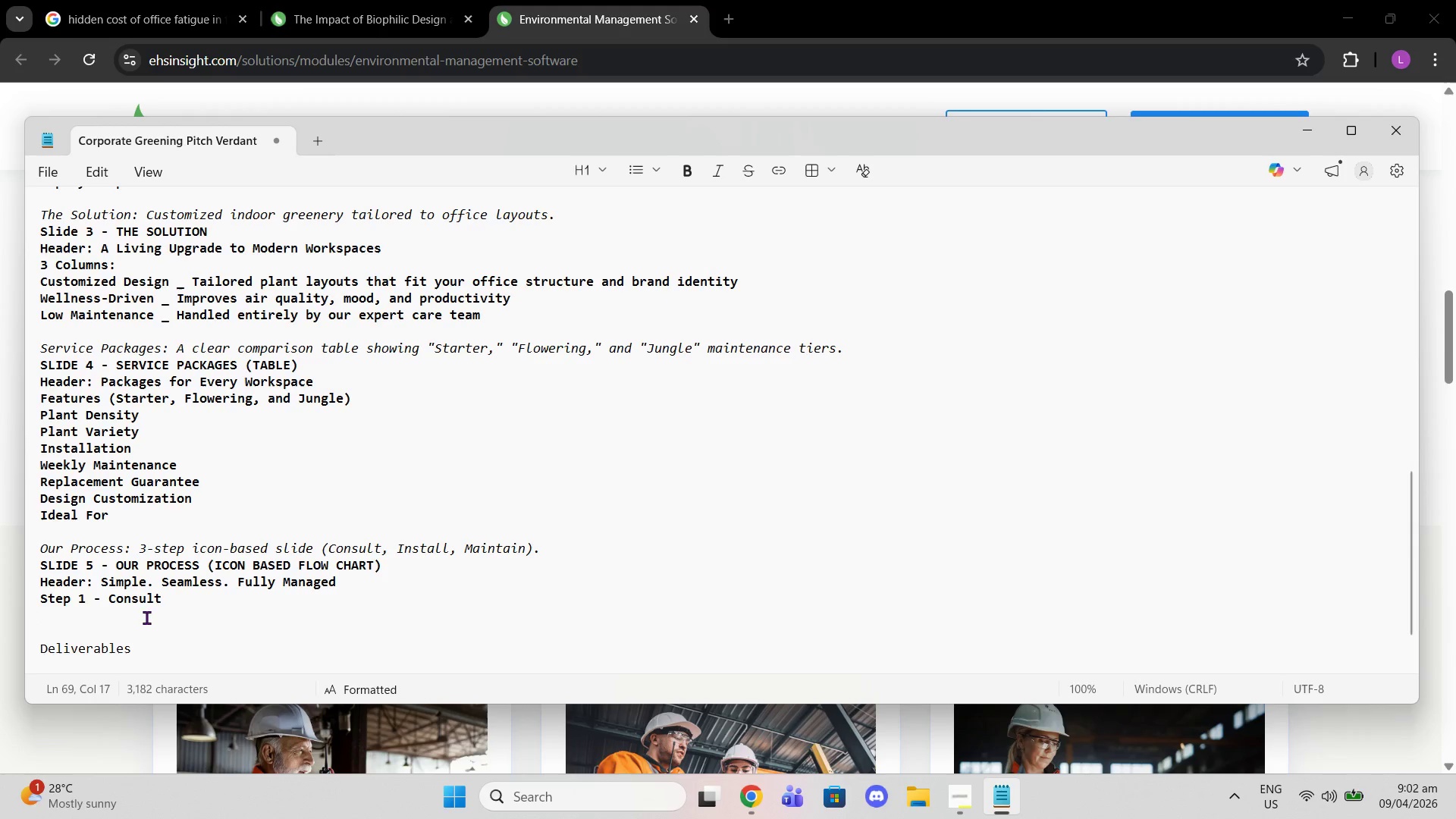 
left_click([67, 618])
 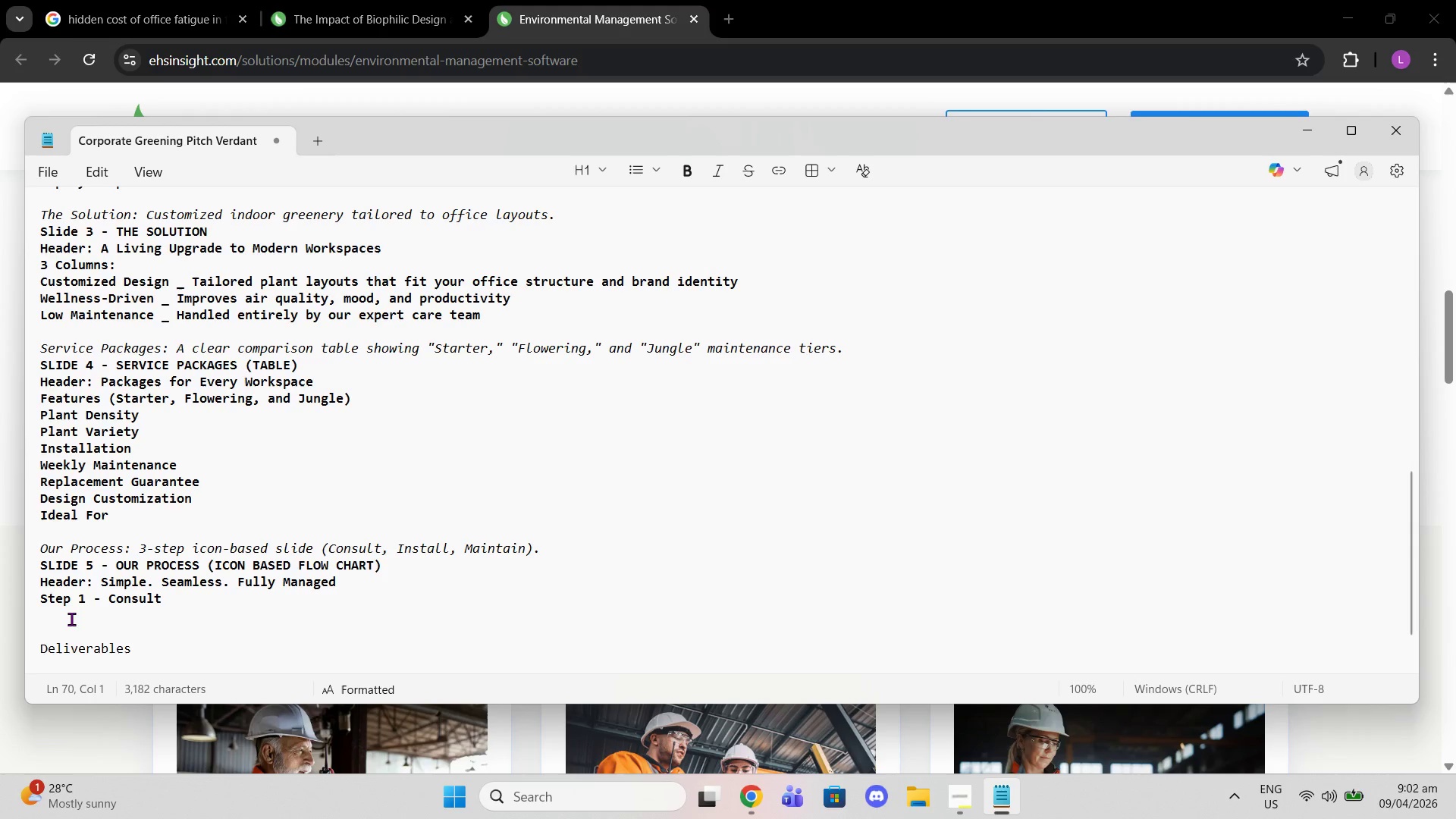 
type(Step 2)
 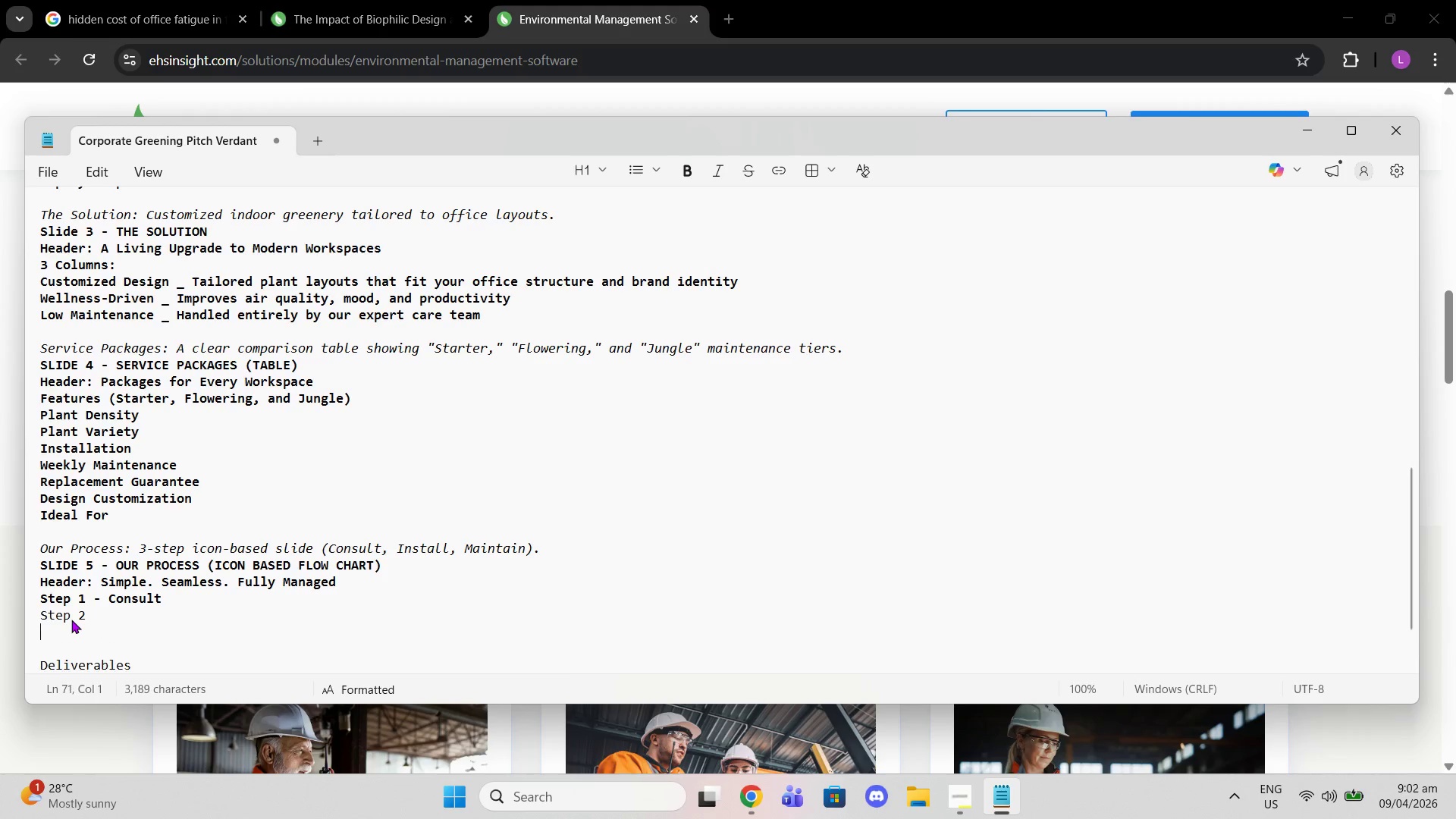 
key(Enter)
 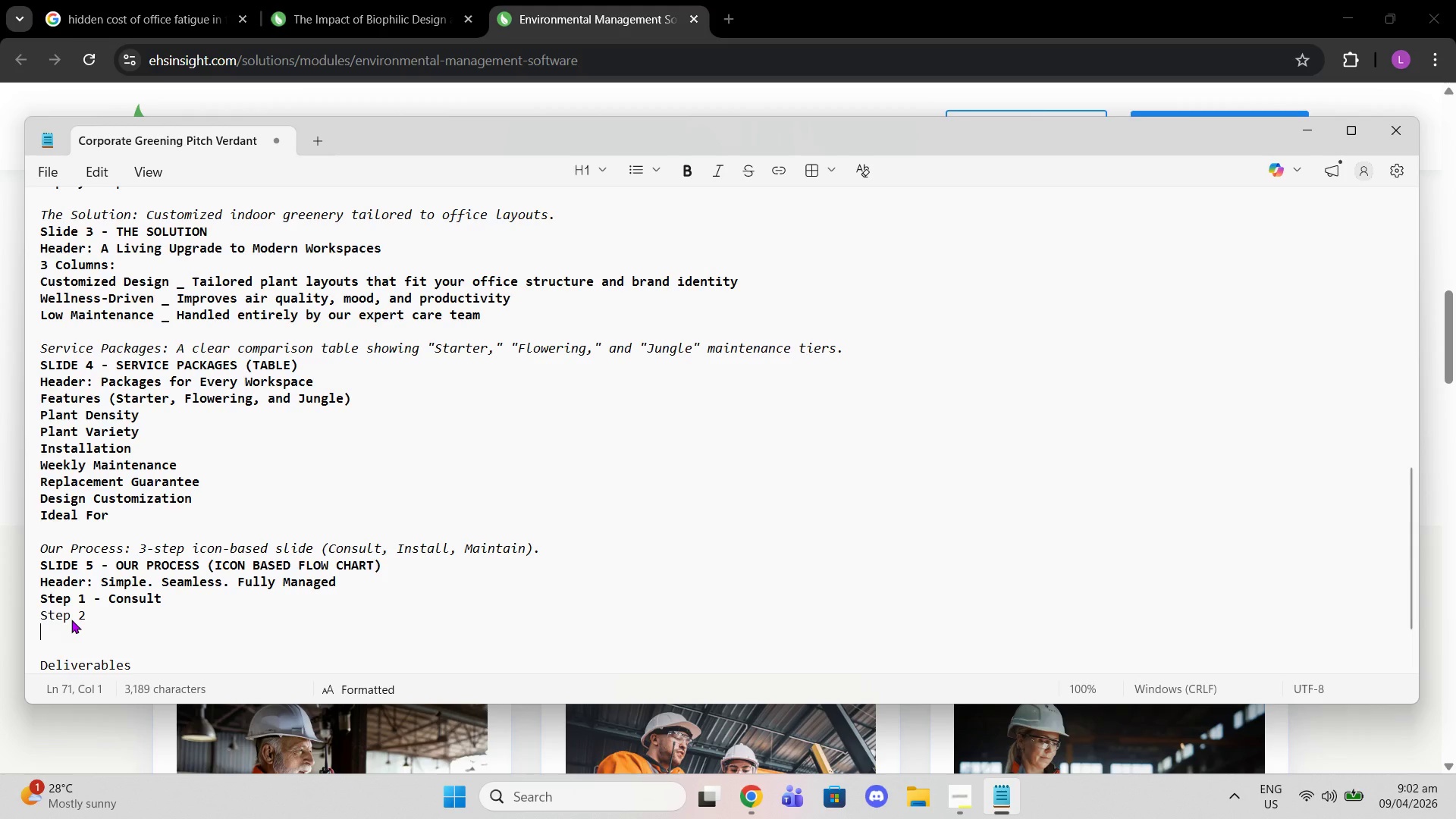 
type(Syt)
key(Backspace)
type(t)
key(Backspace)
key(Backspace)
type(teop)
key(Backspace)
type( 3 -)
 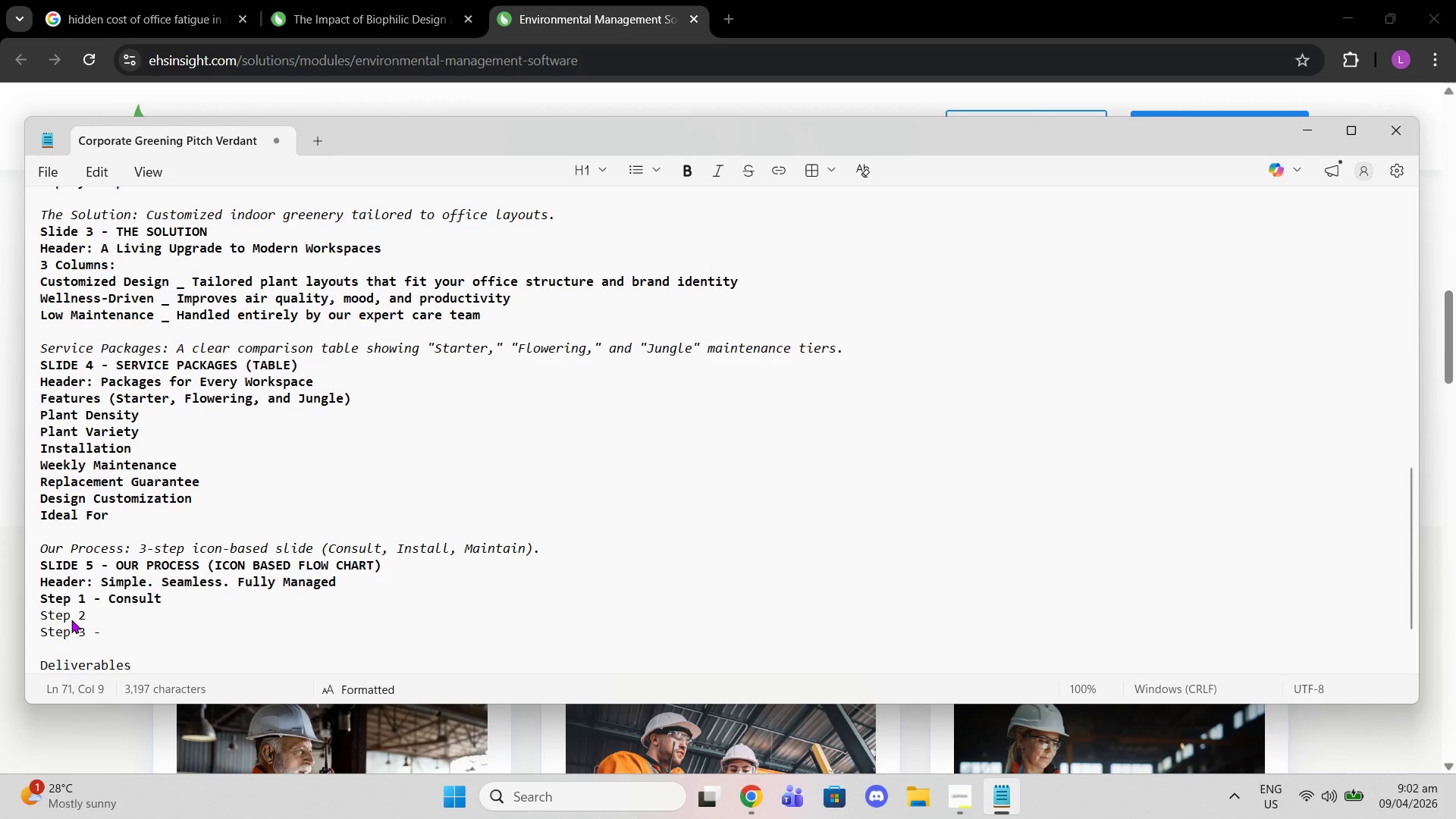 
key(ArrowUp)
 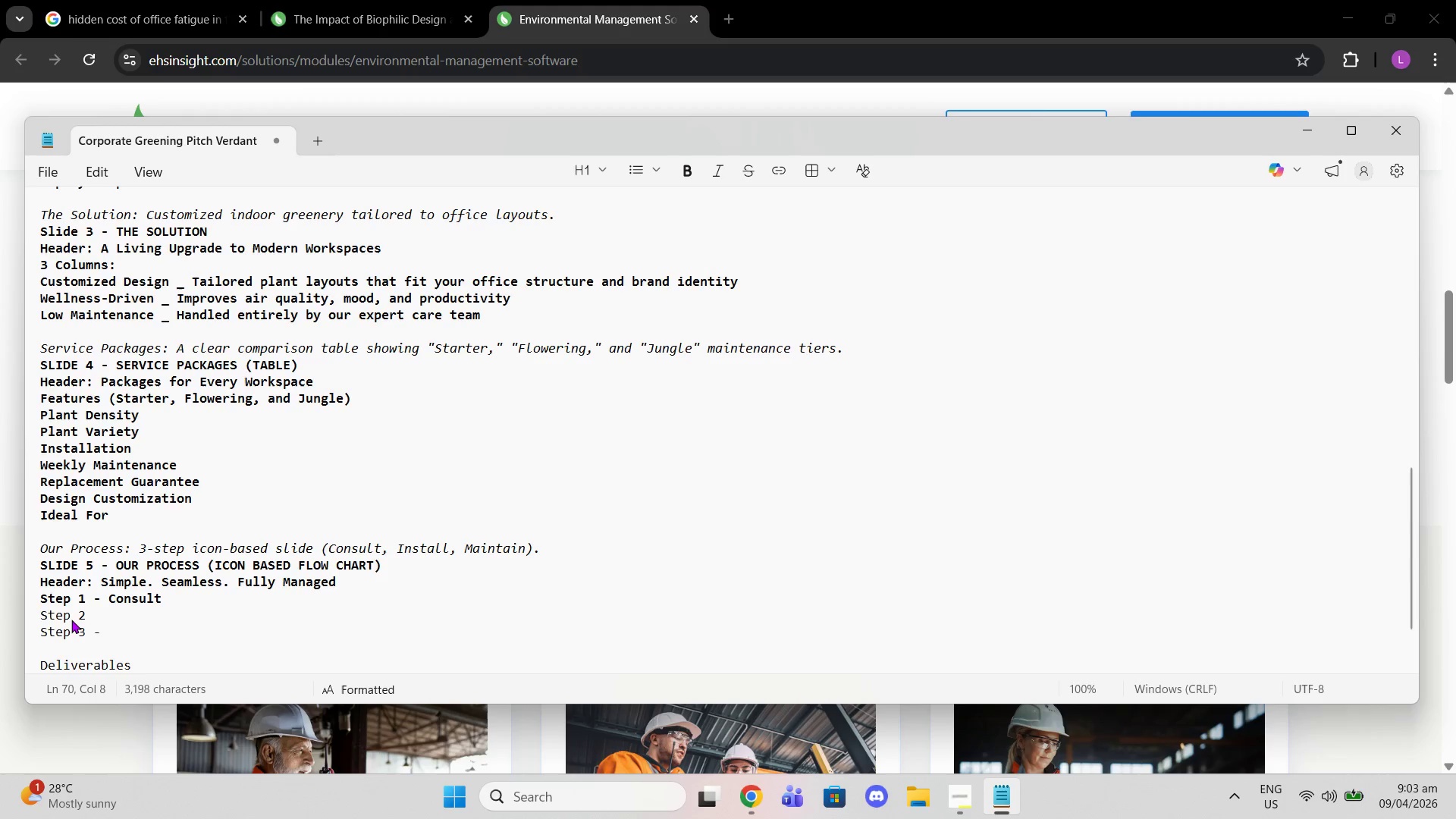 
key(Space)
 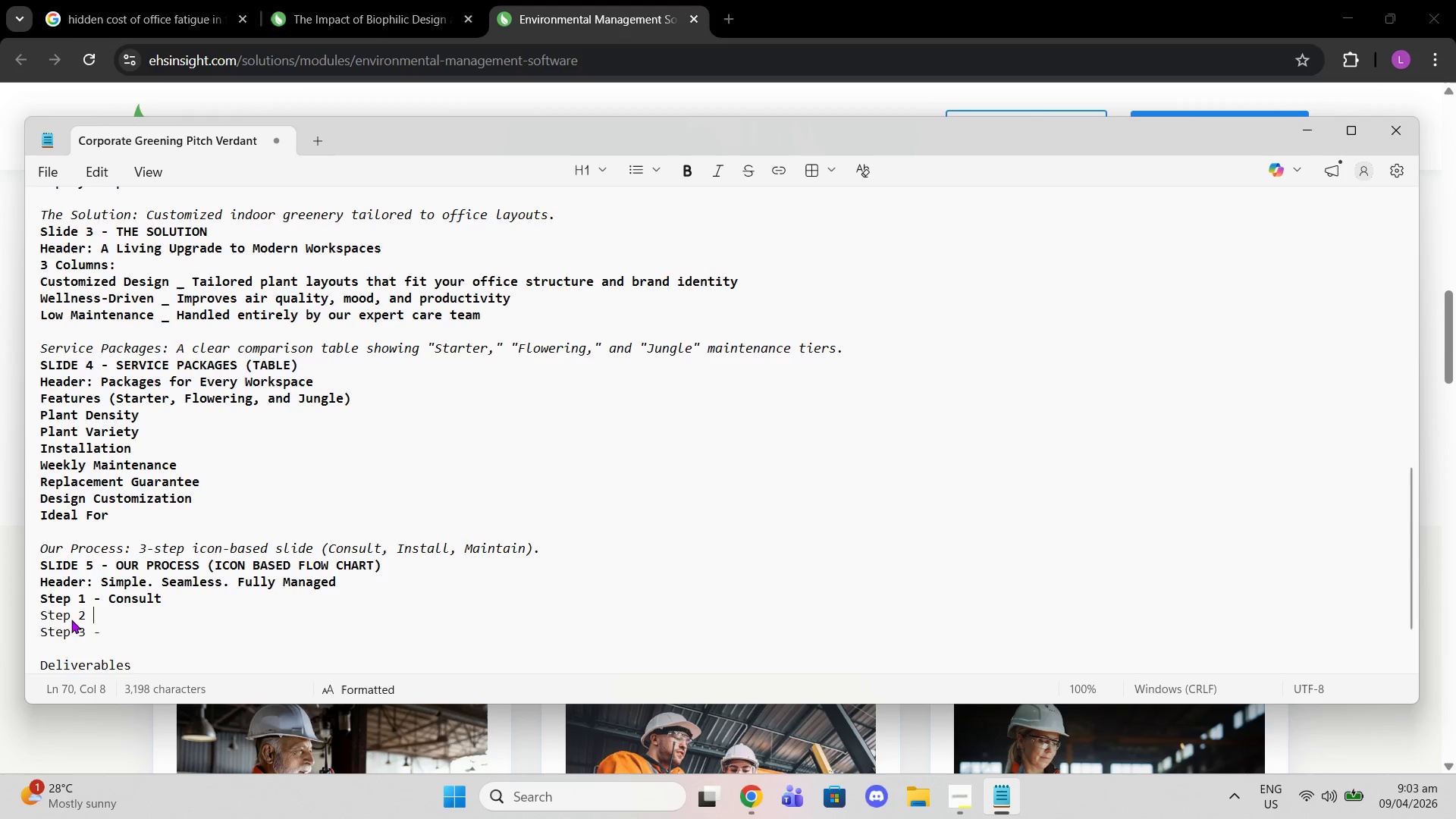 
key(Minus)
 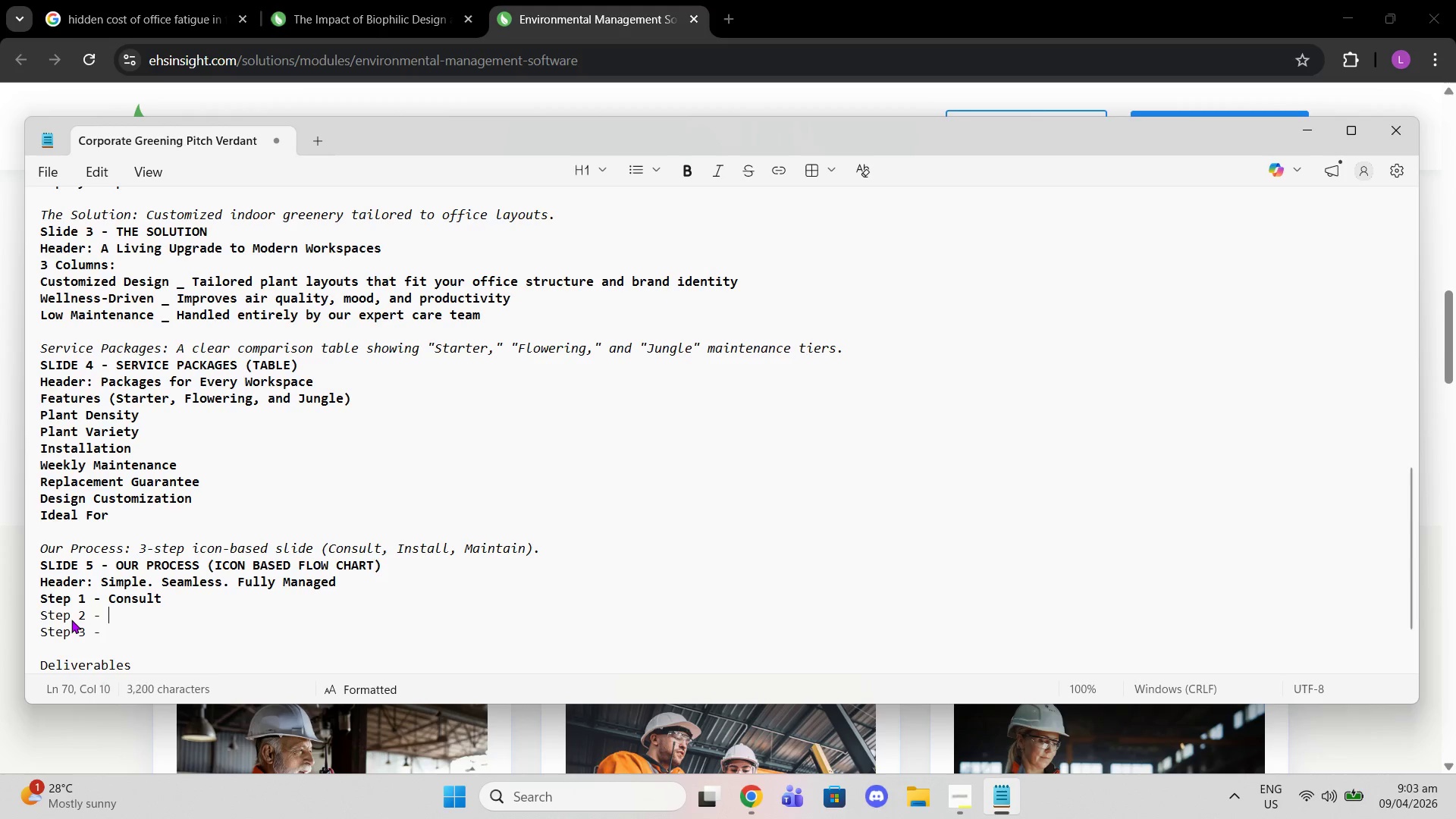 
key(Space)
 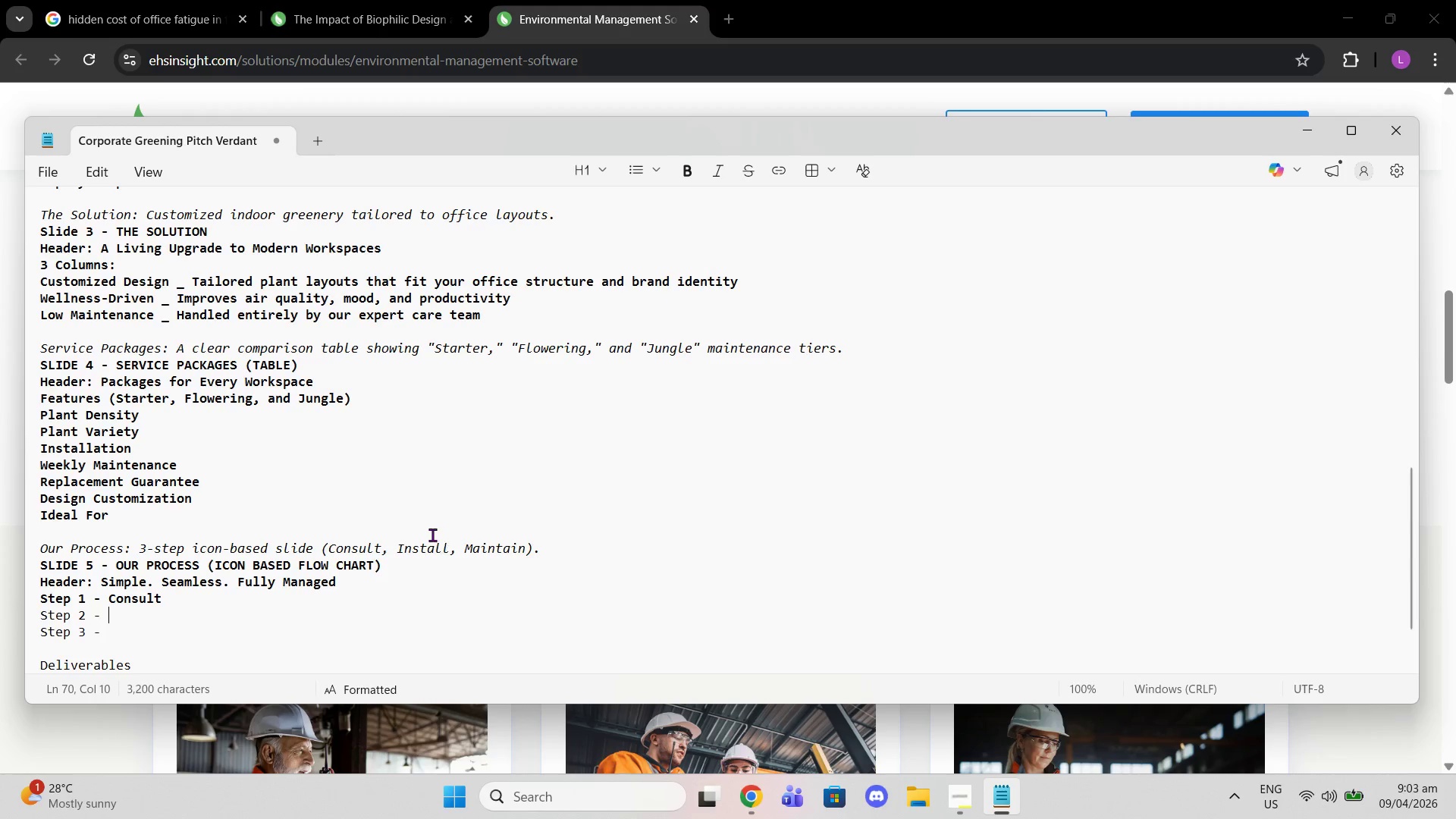 
double_click([419, 547])
 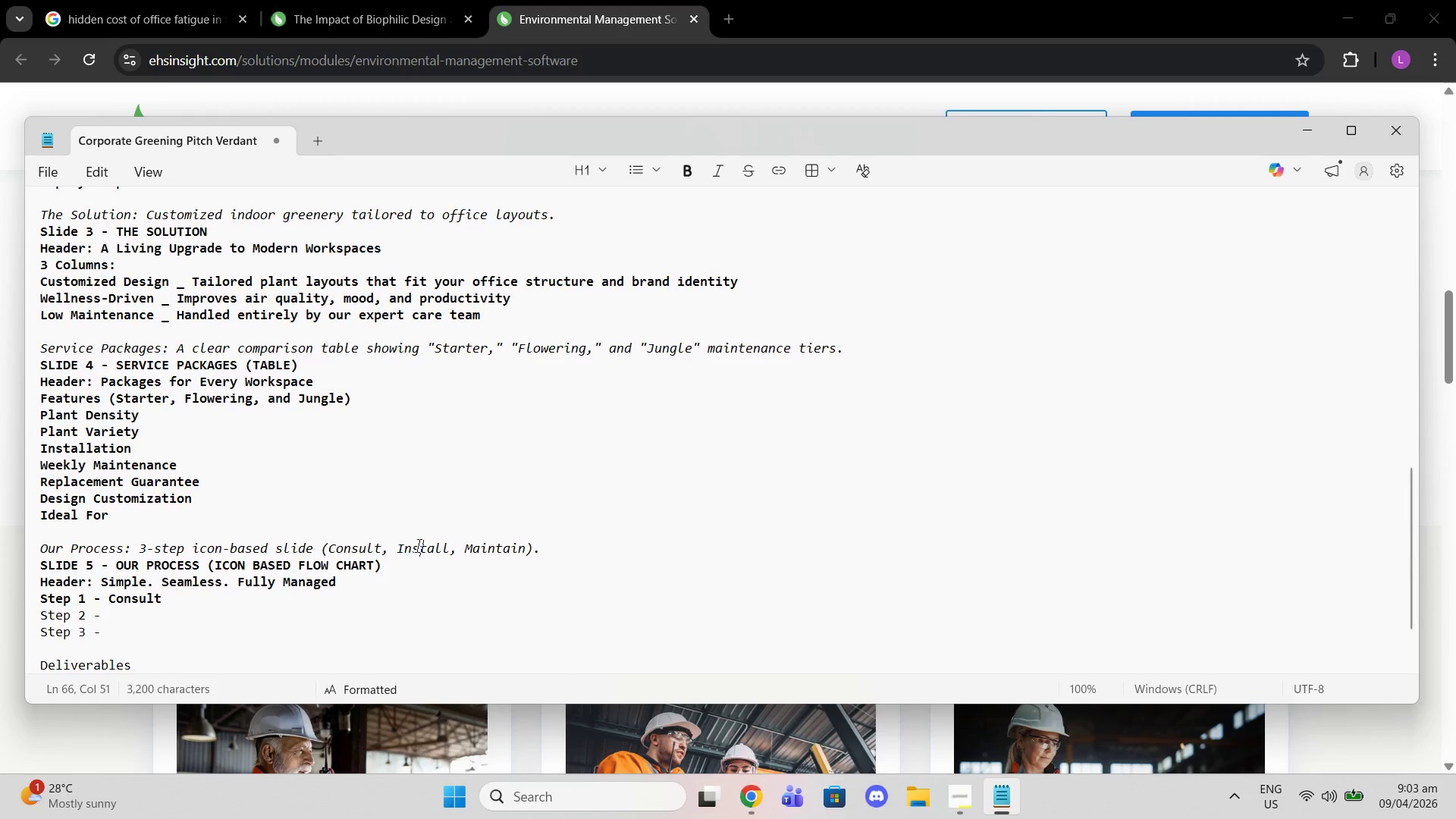 
triple_click([419, 547])
 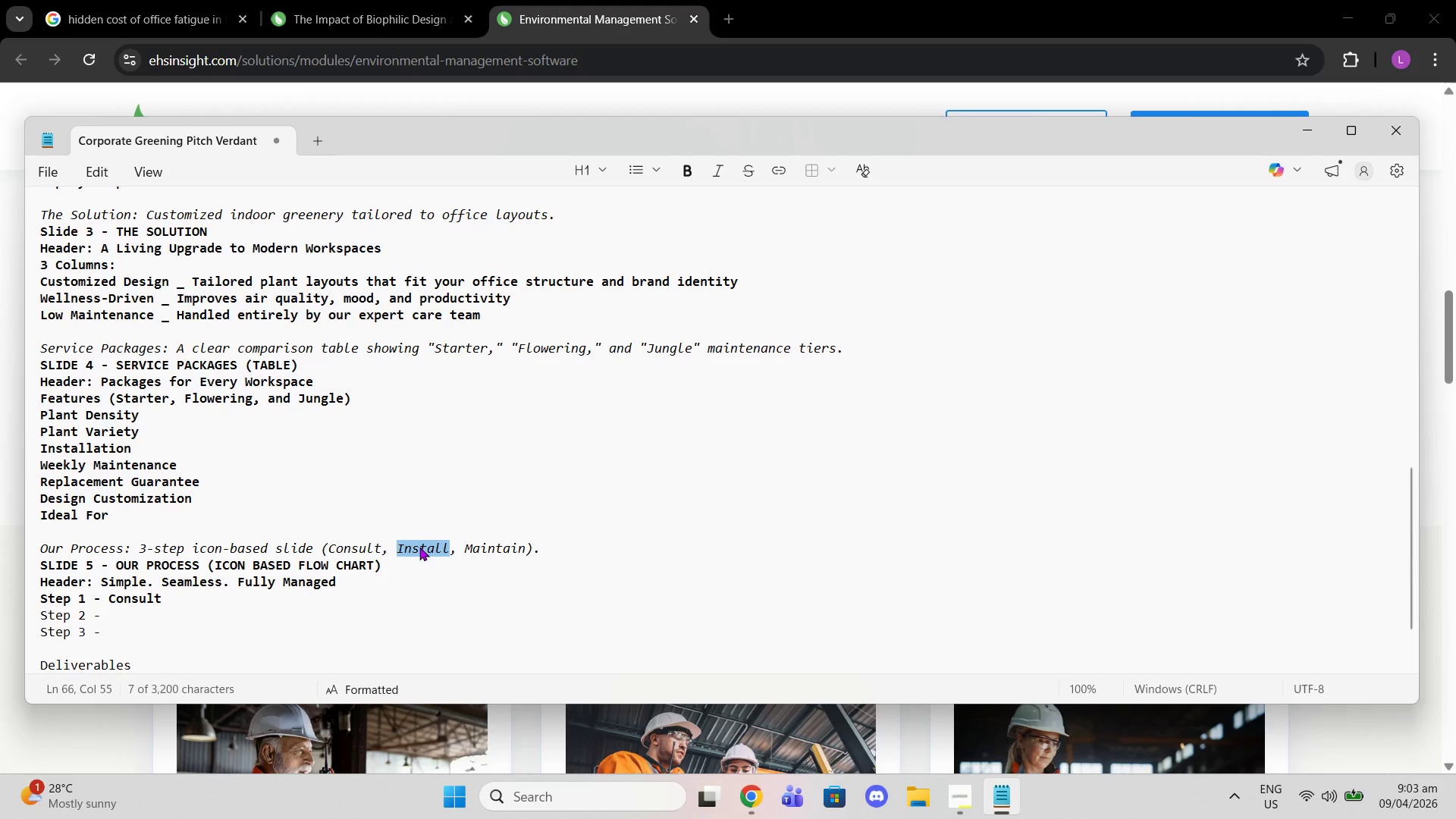 
key(Control+C)
 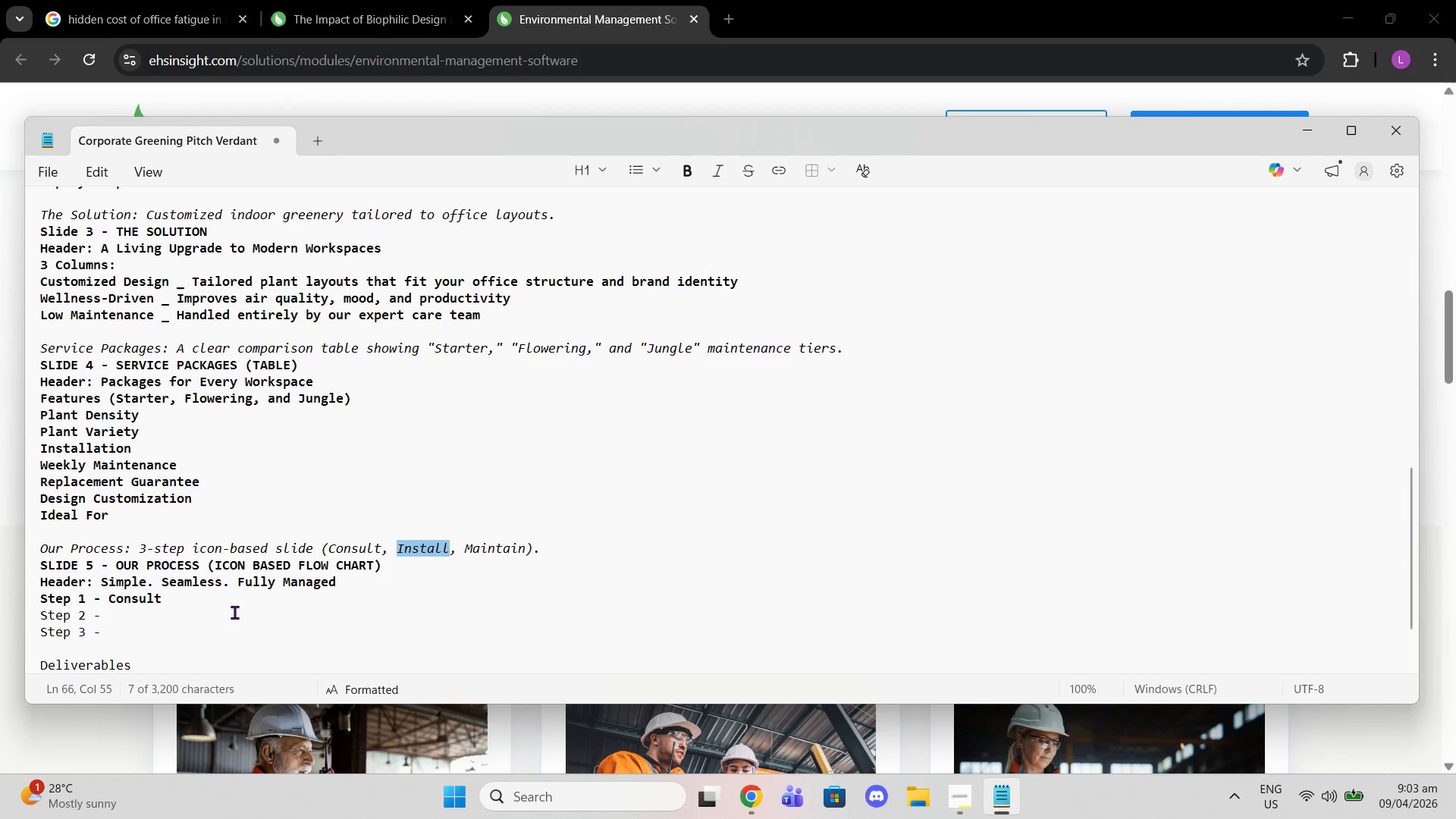 
left_click([213, 610])
 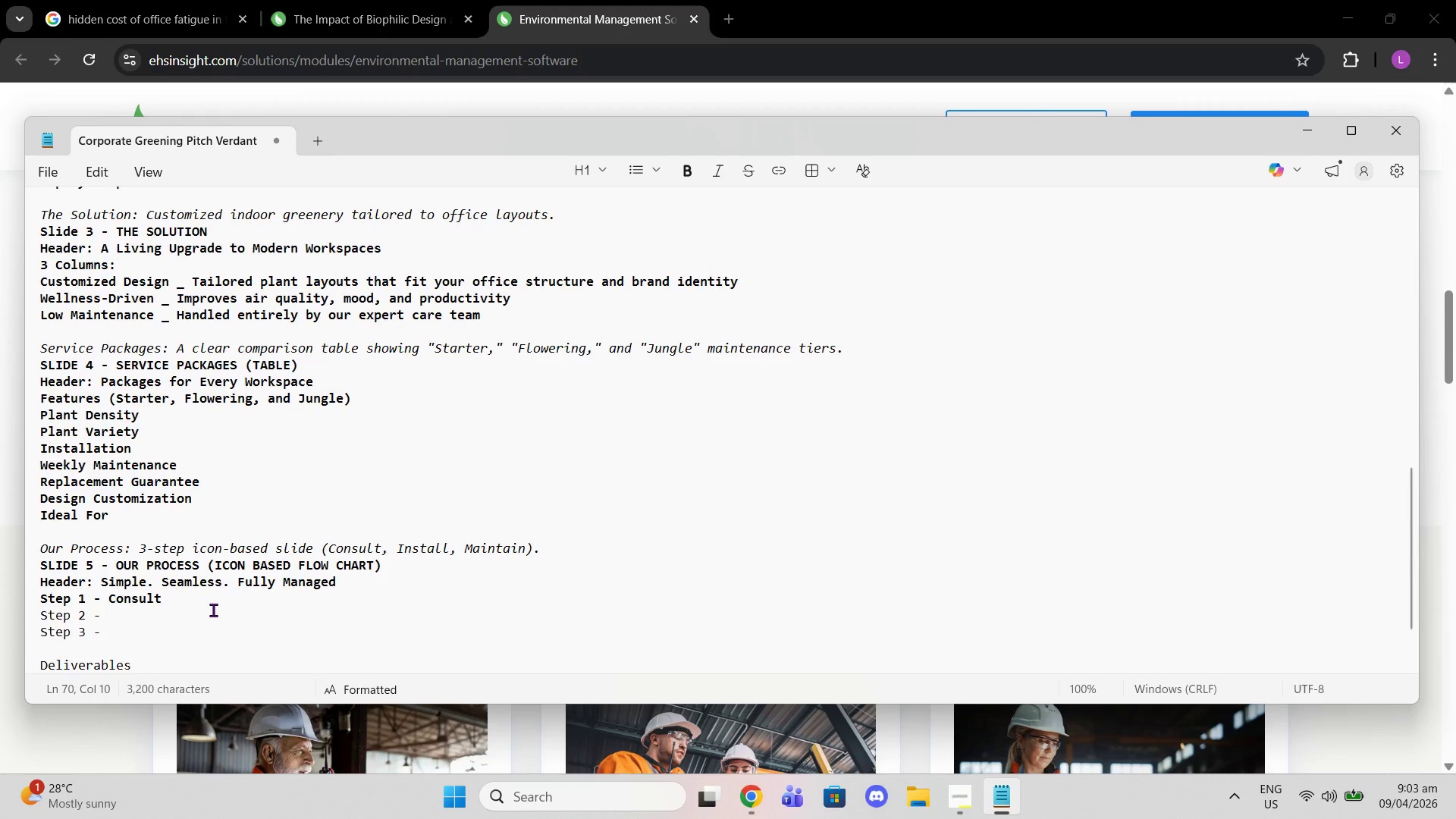 
key(Control+Shift+ShiftLeft)
 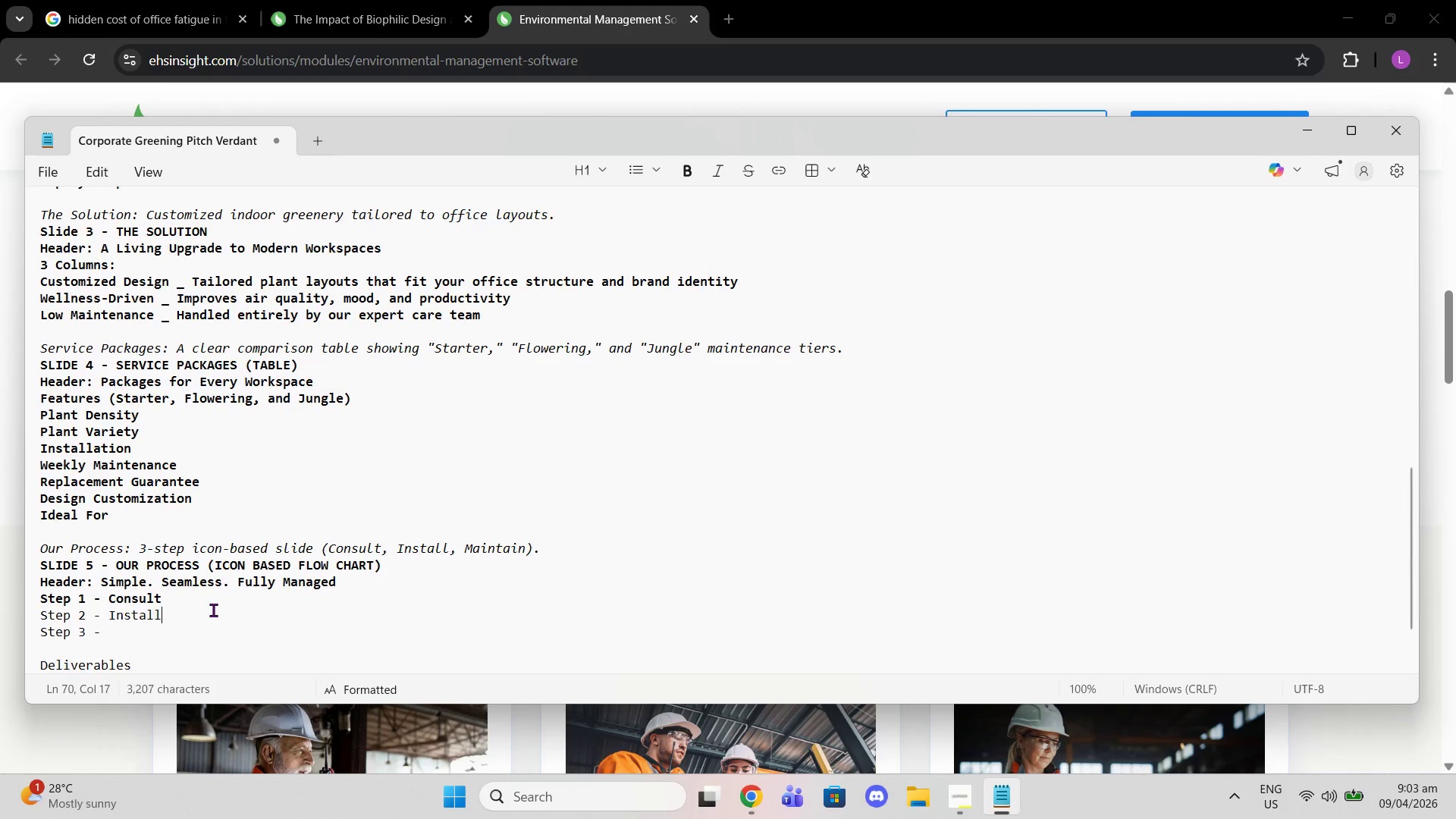 
key(Control+Shift+V)
 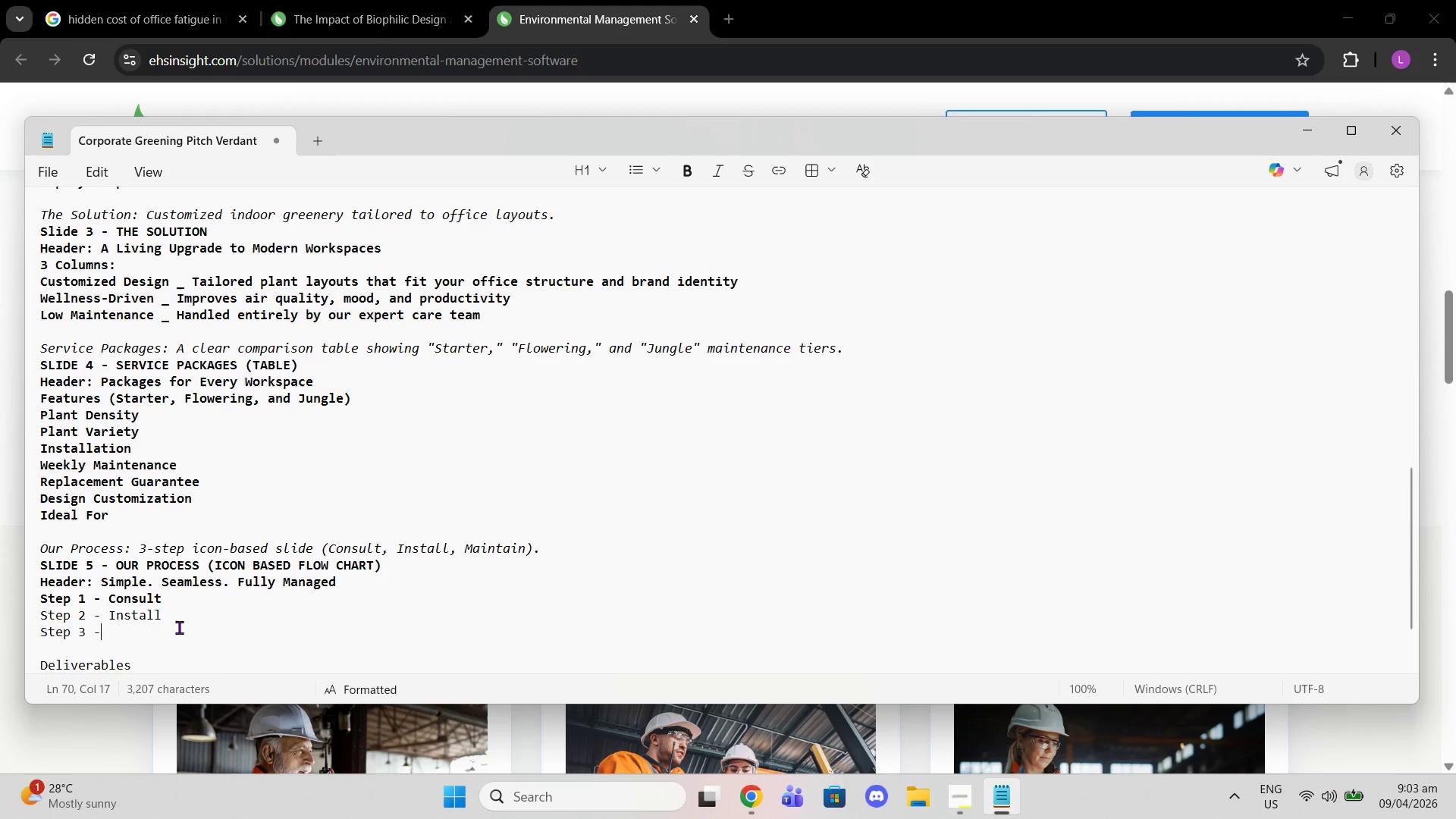 
left_click([179, 627])
 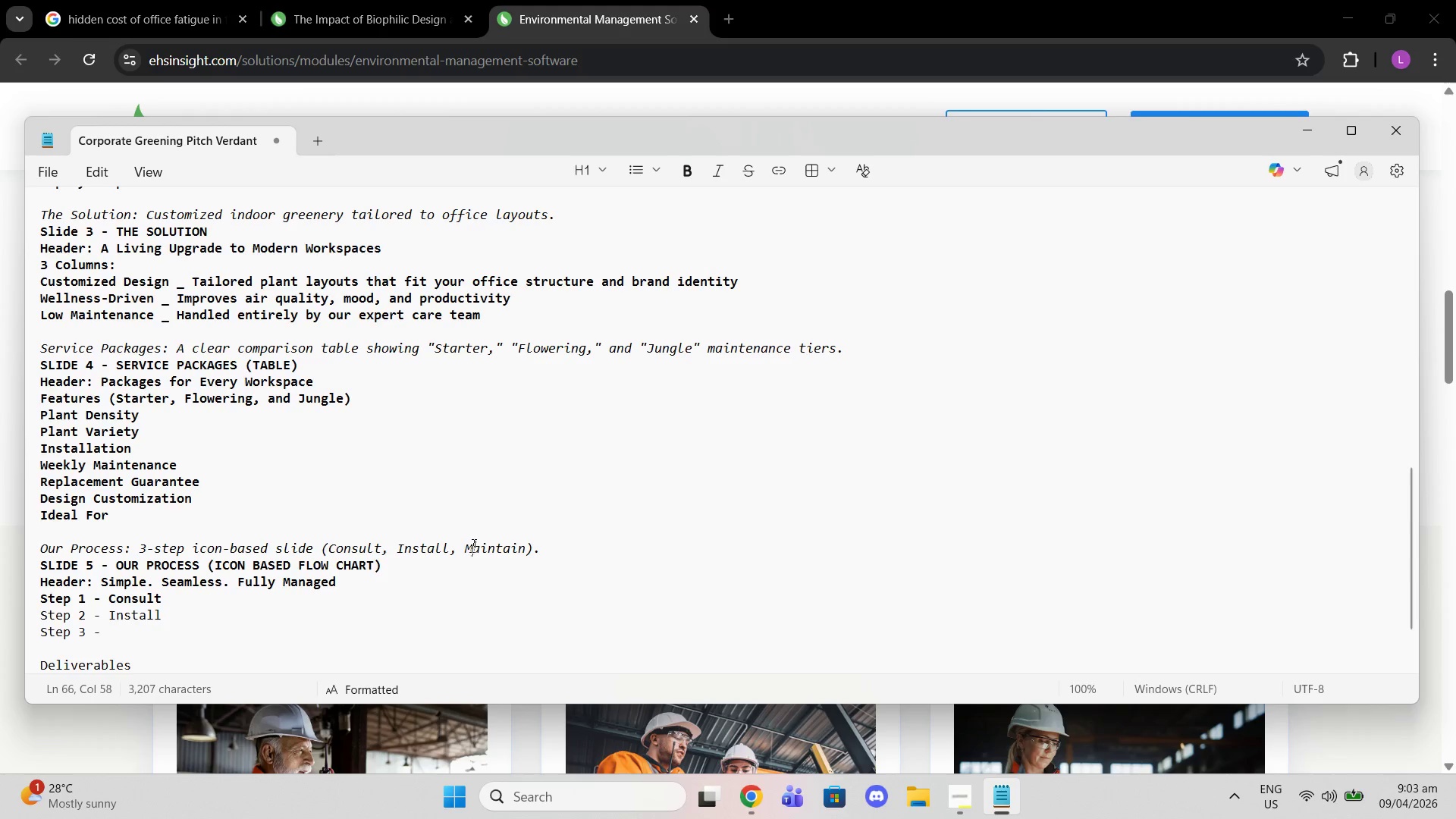 
triple_click([474, 547])
 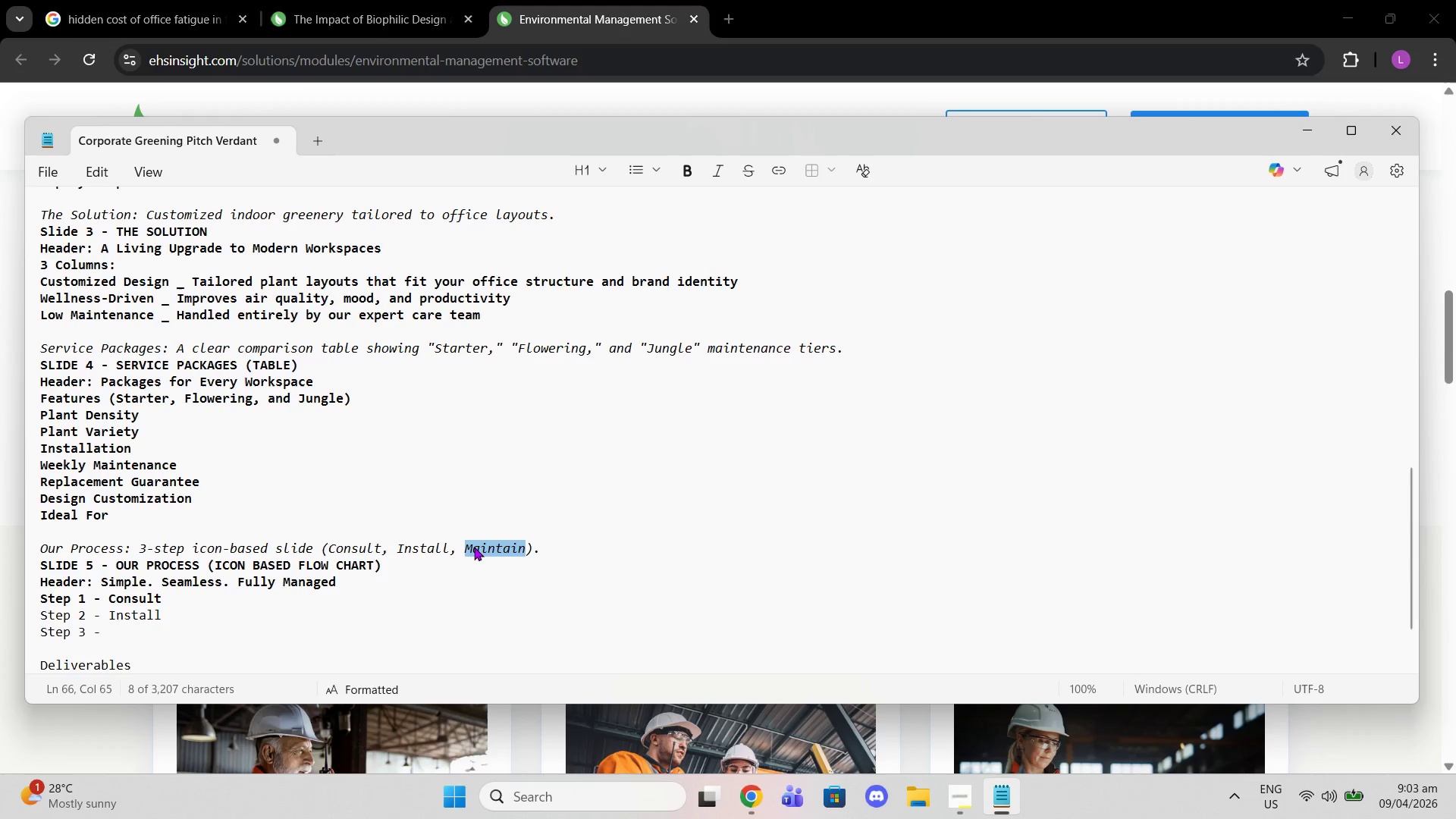 
key(Control+C)
 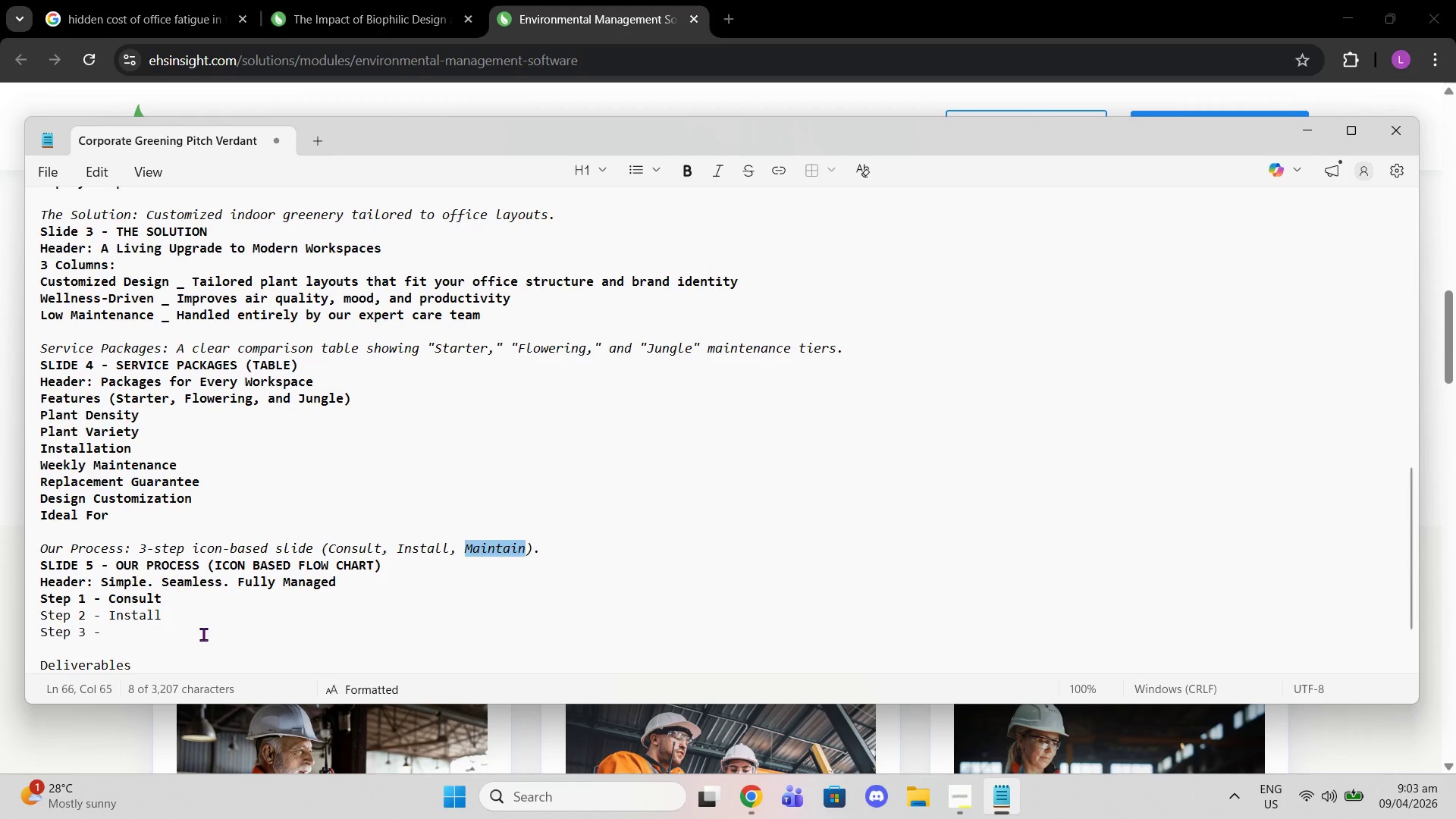 
left_click([203, 634])
 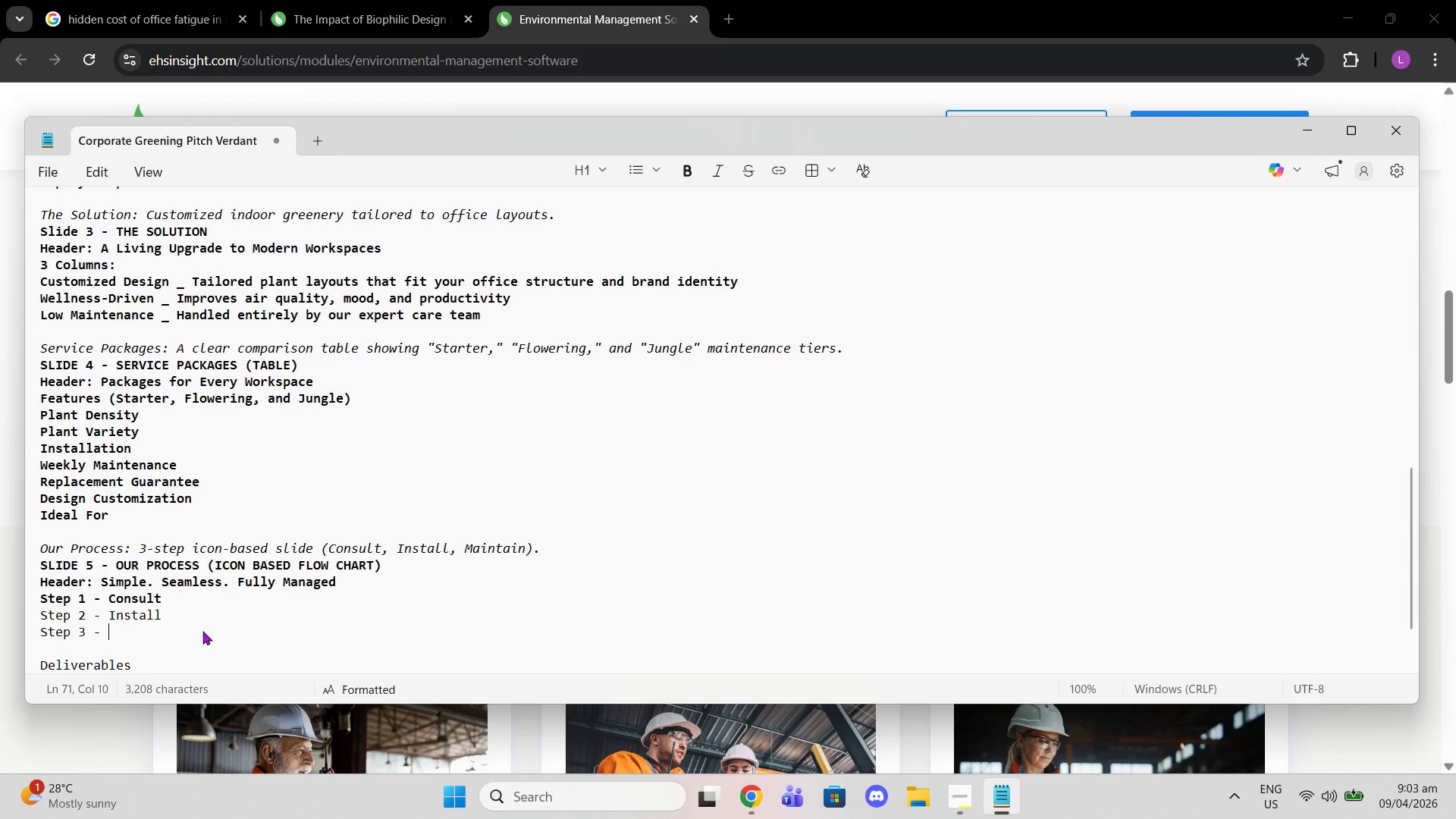 
key(Space)
 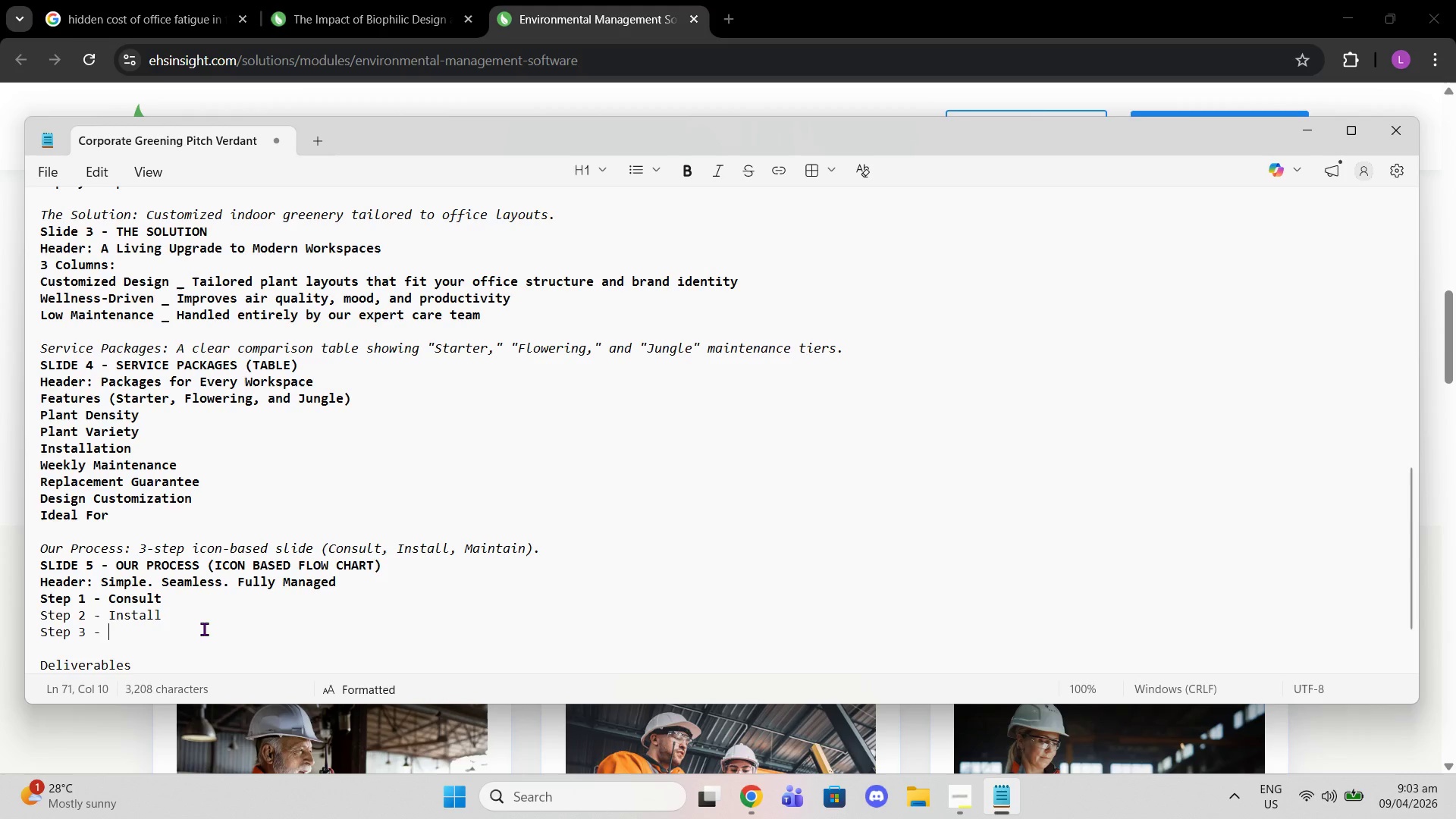 
key(Control+Shift+ShiftLeft)
 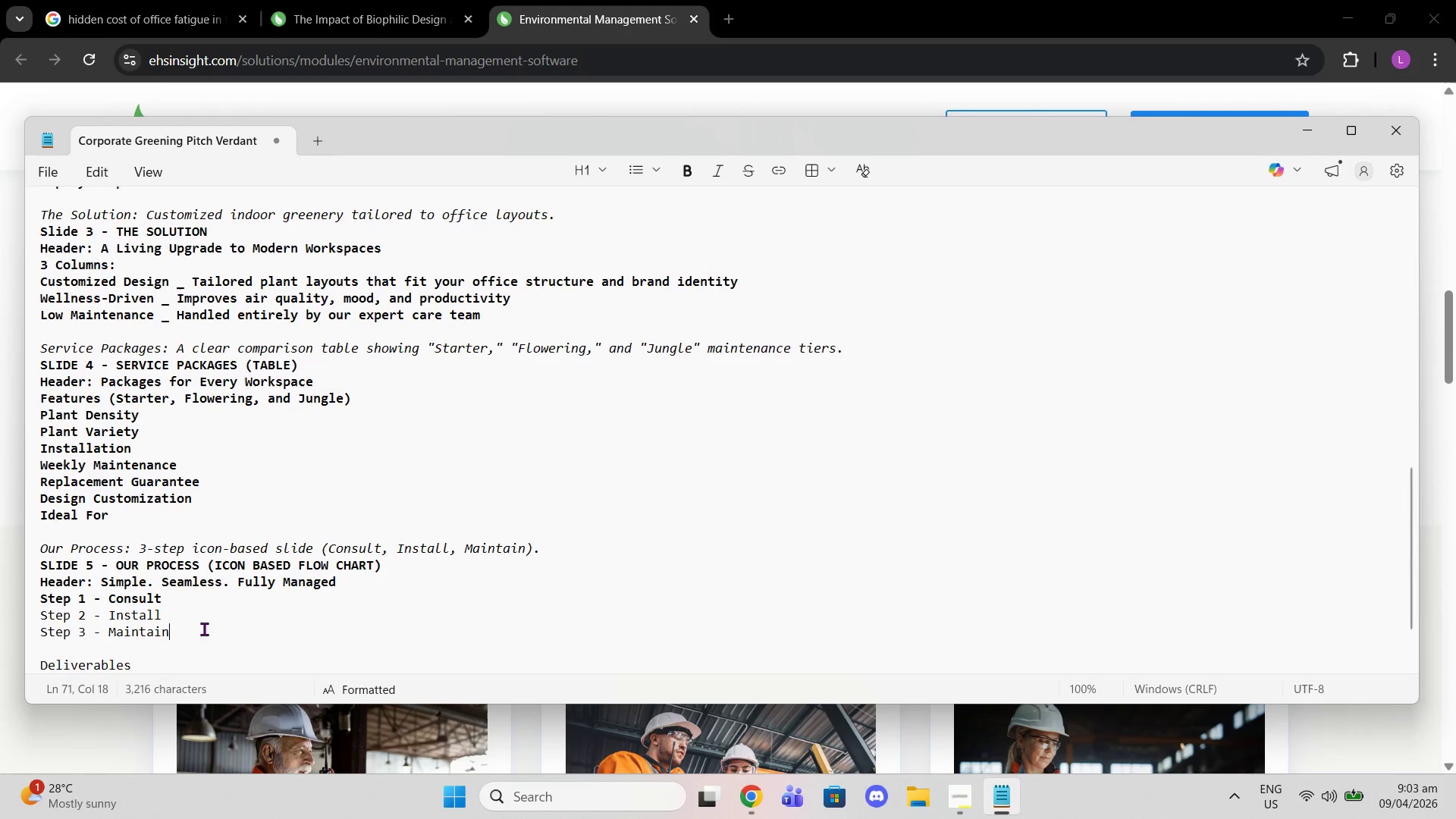 
key(Control+Shift+V)
 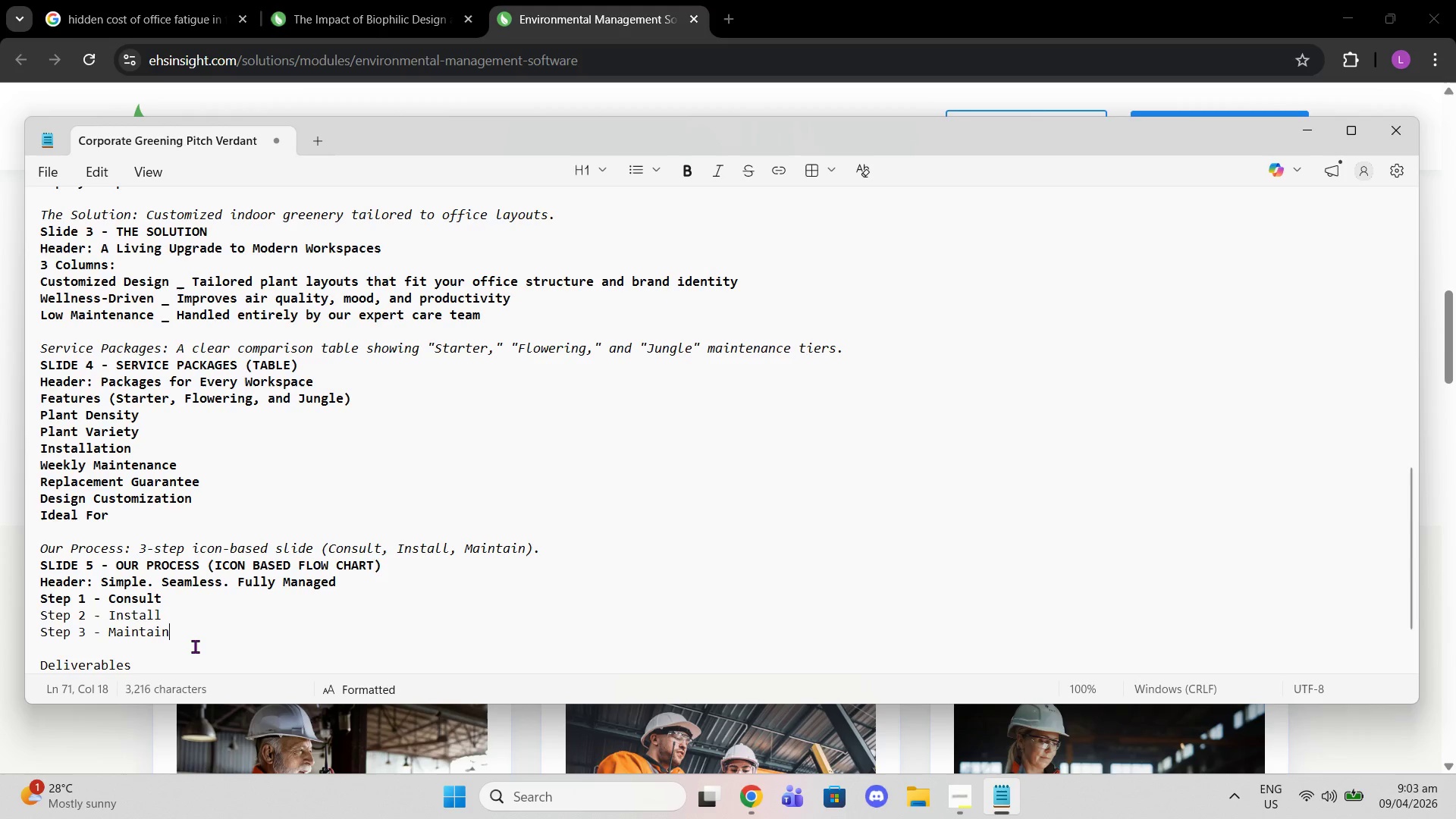 
left_click_drag(start_coordinate=[187, 635], to_coordinate=[23, 571])
 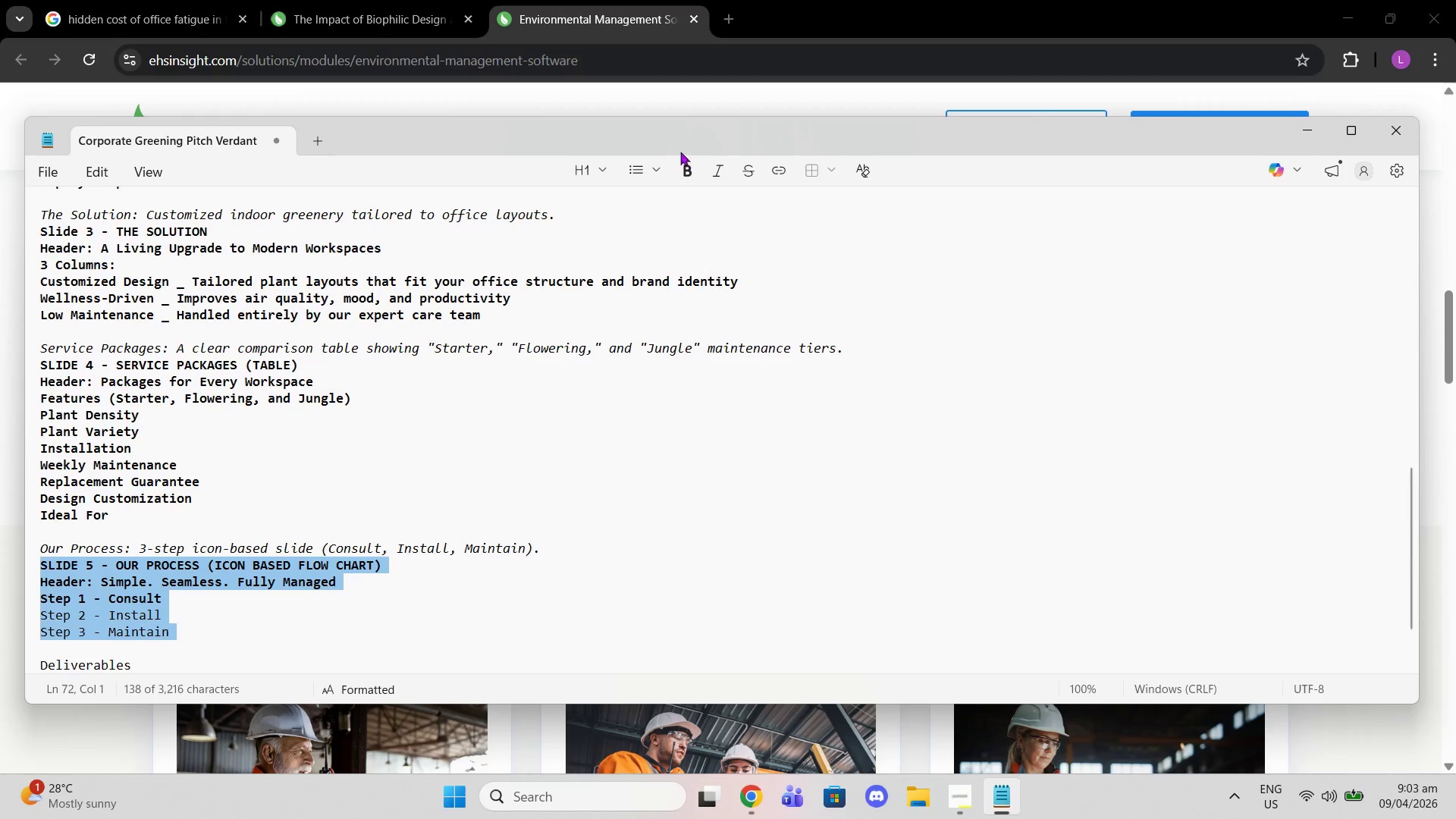 
left_click([689, 165])
 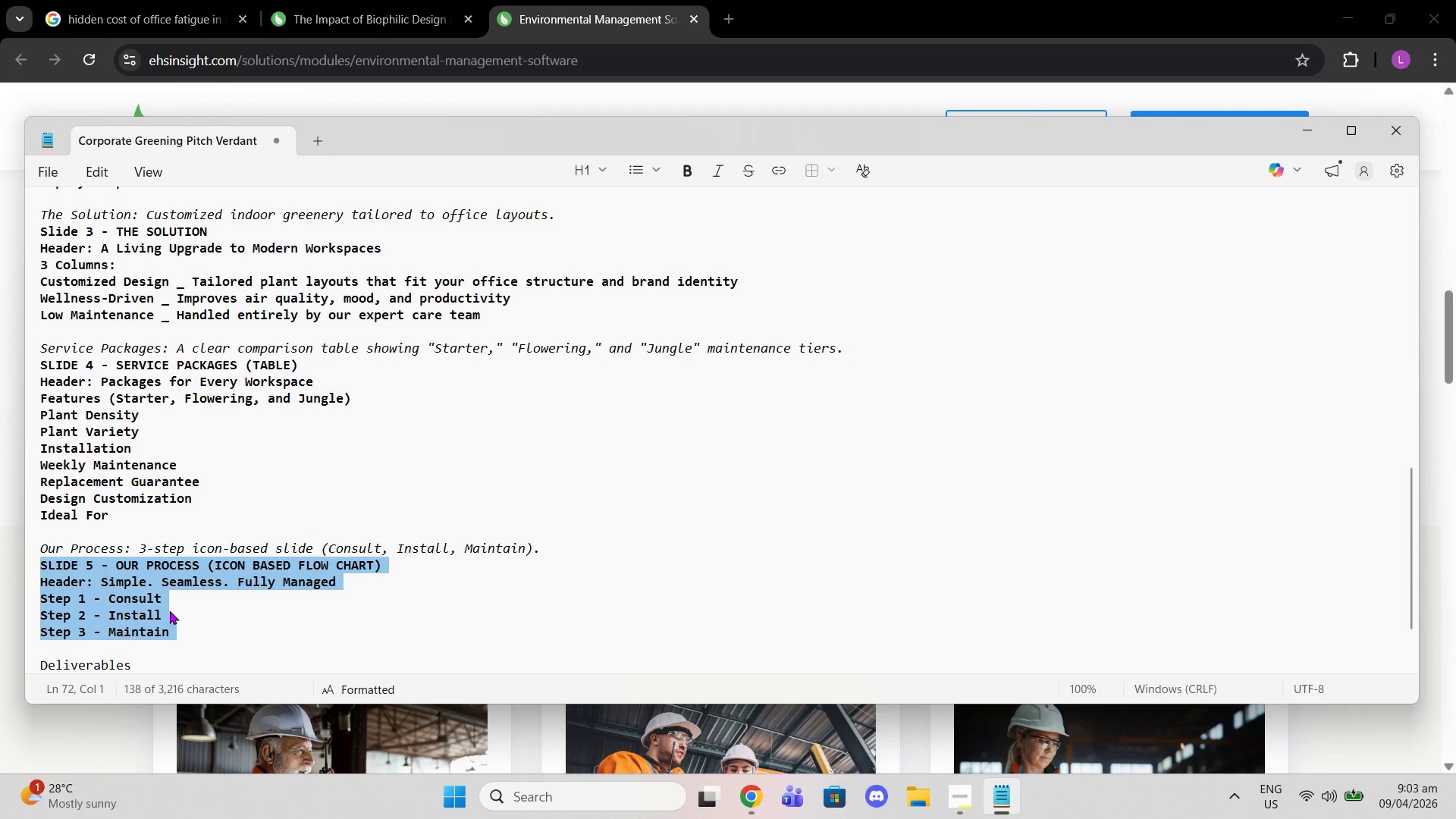 
left_click([182, 635])
 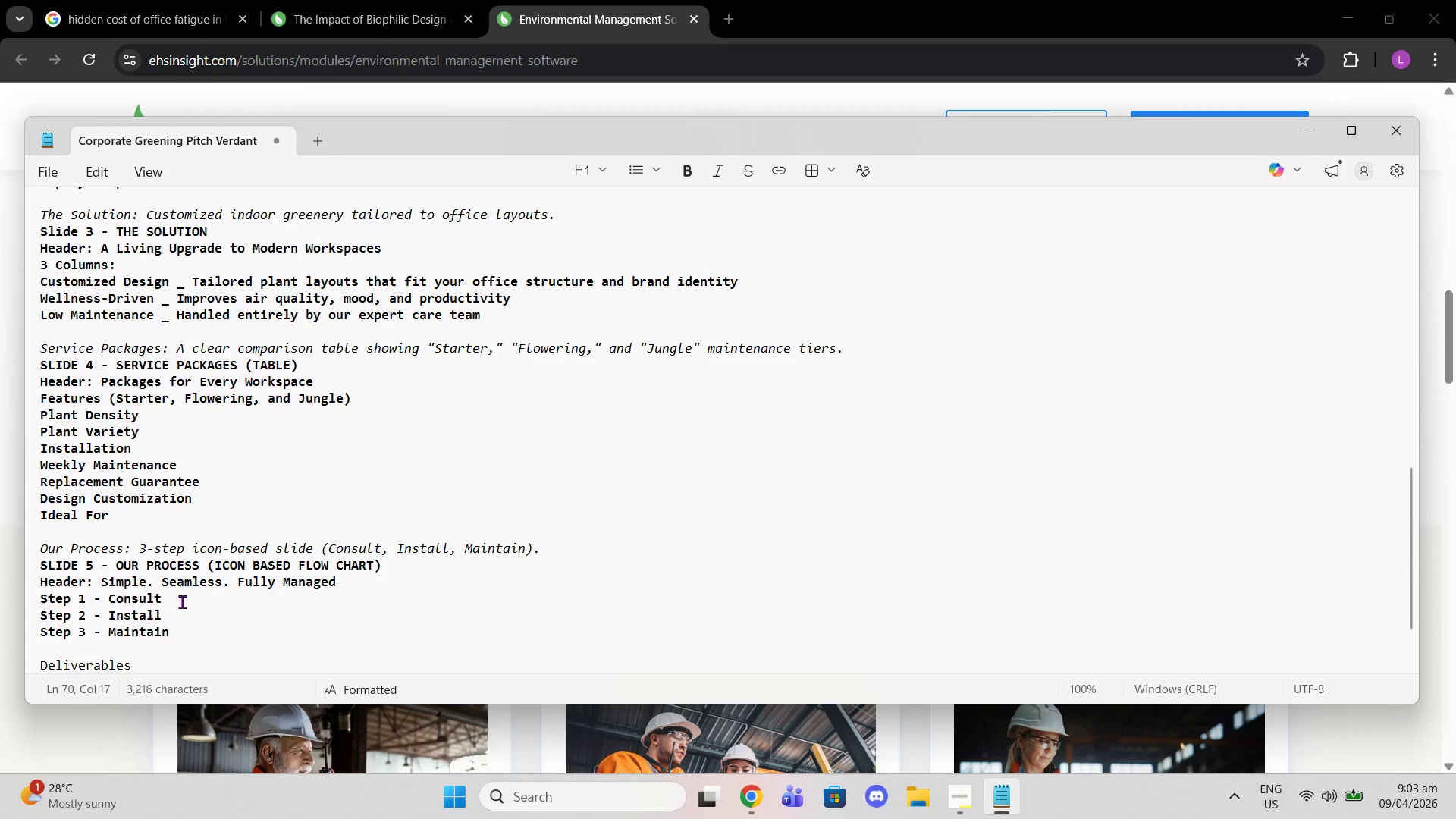 
double_click([182, 601])
 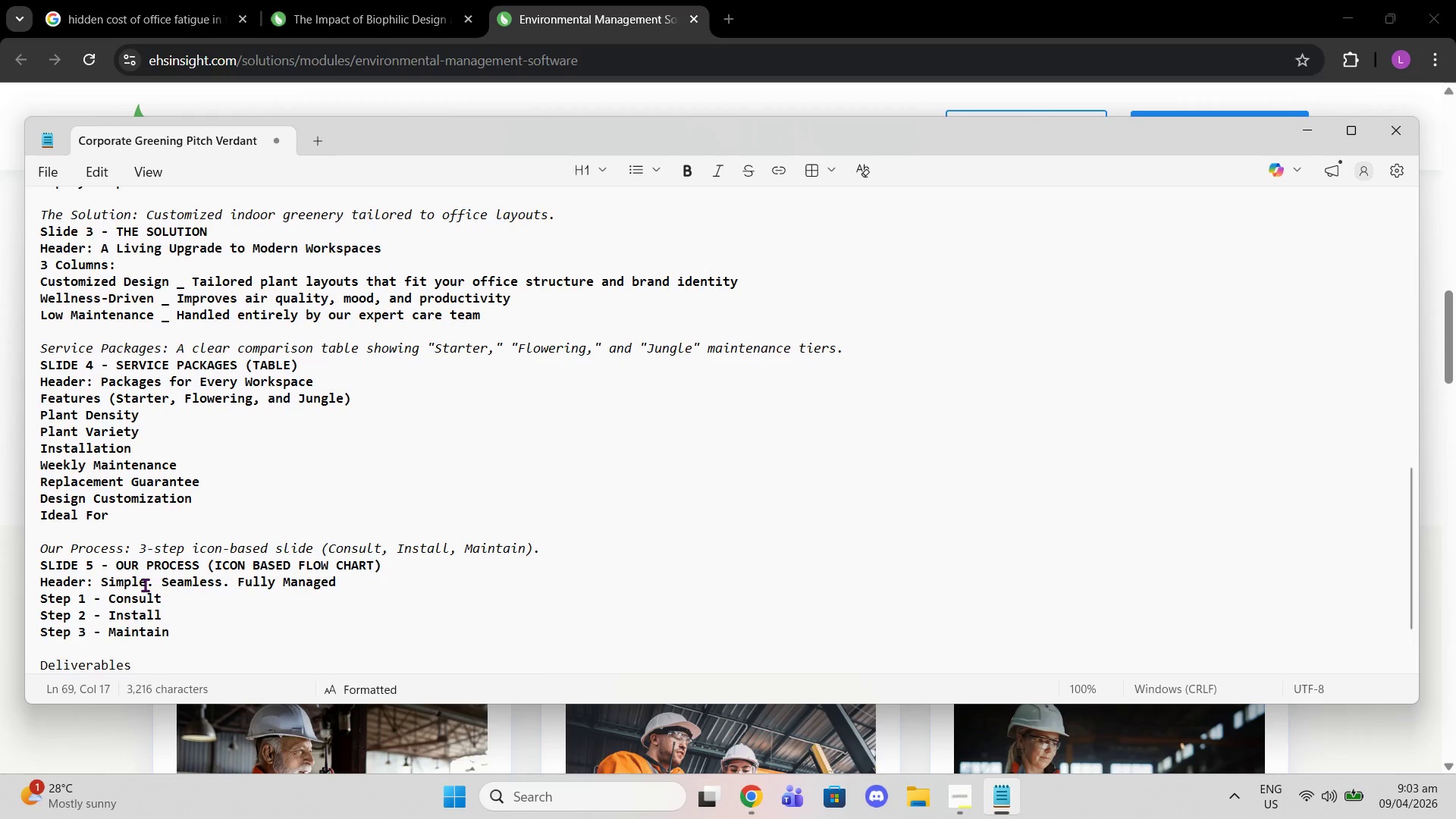 
key(Backslash)
 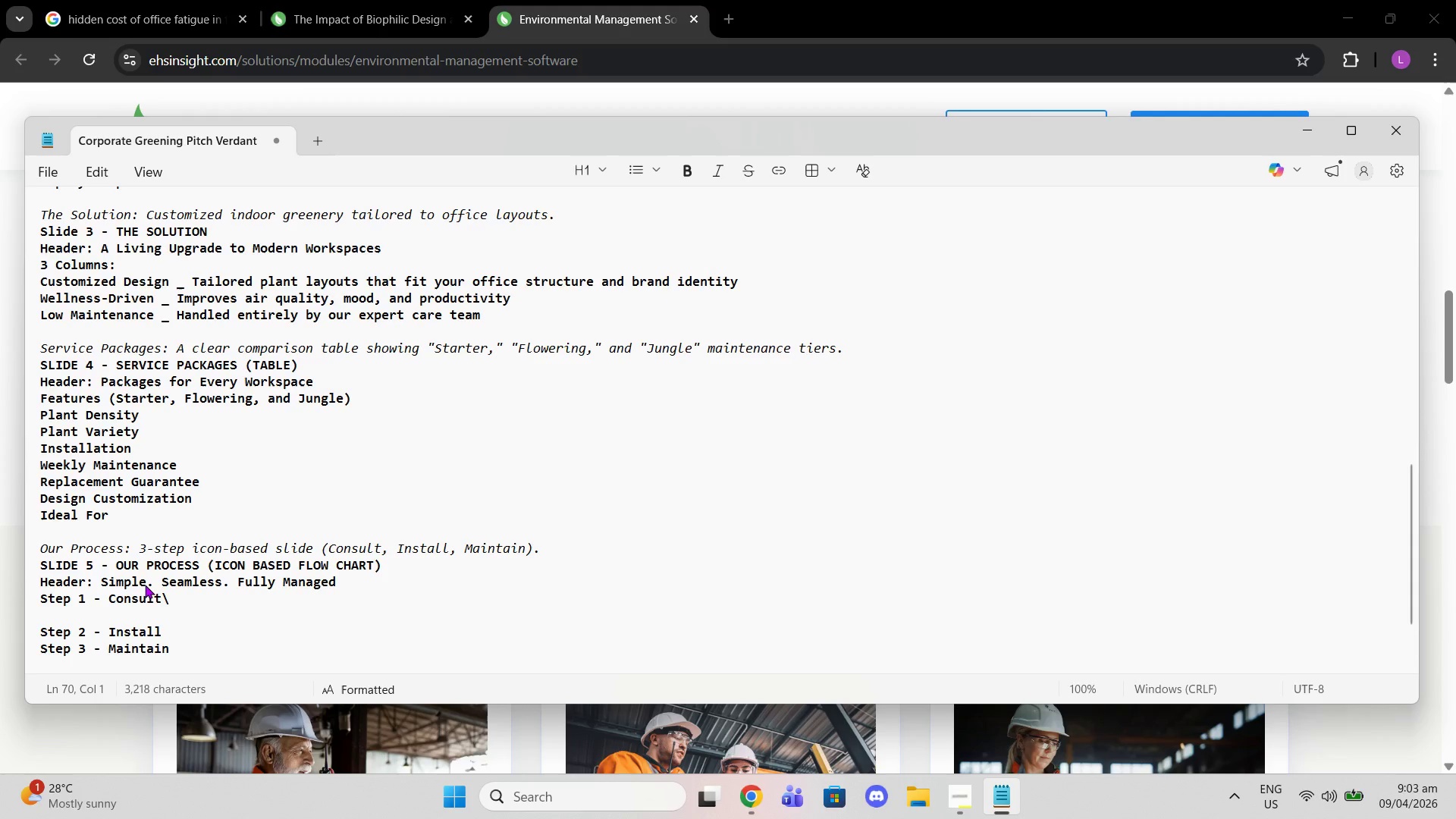 
key(Enter)
 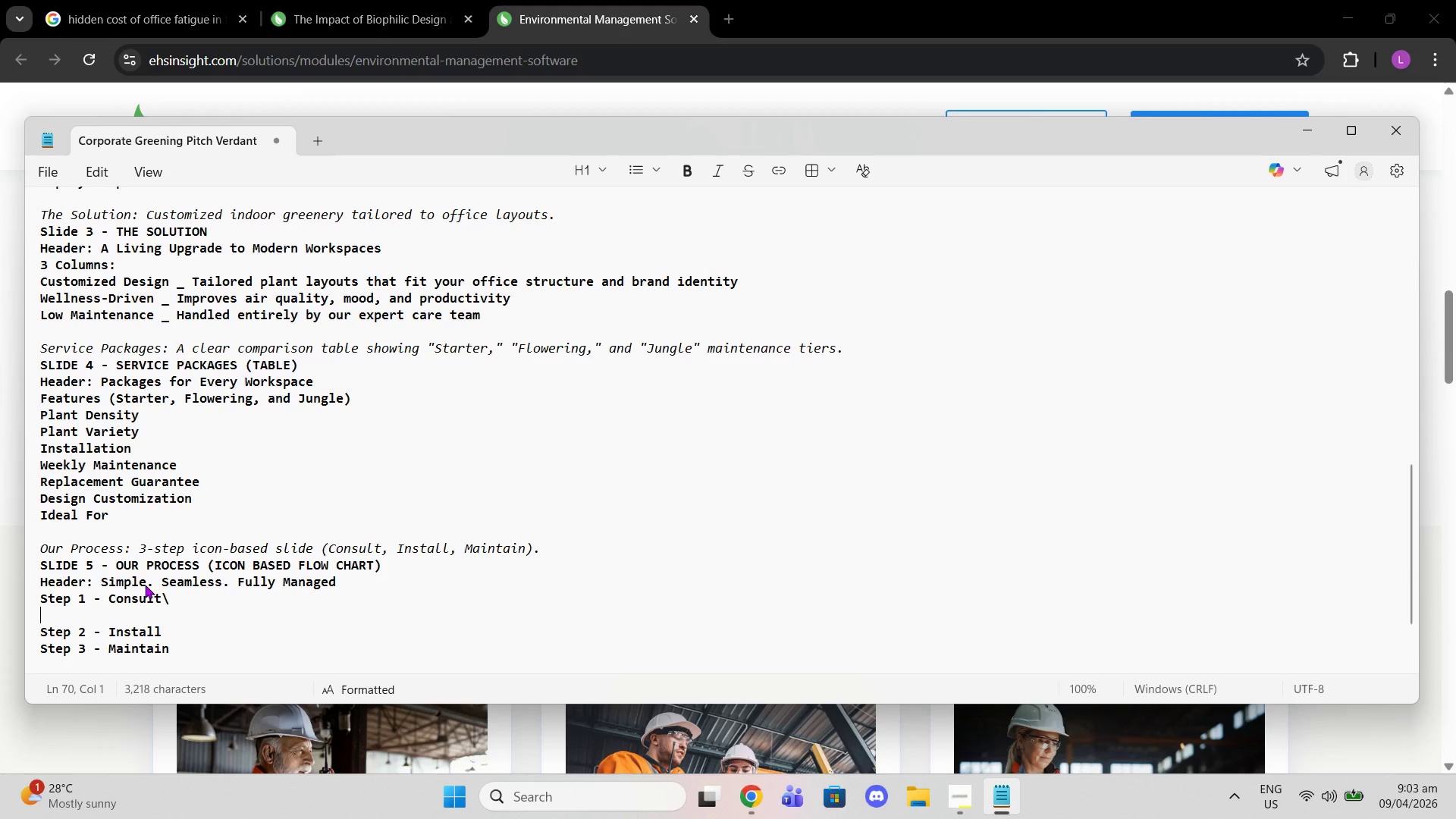 
key(Backspace)
 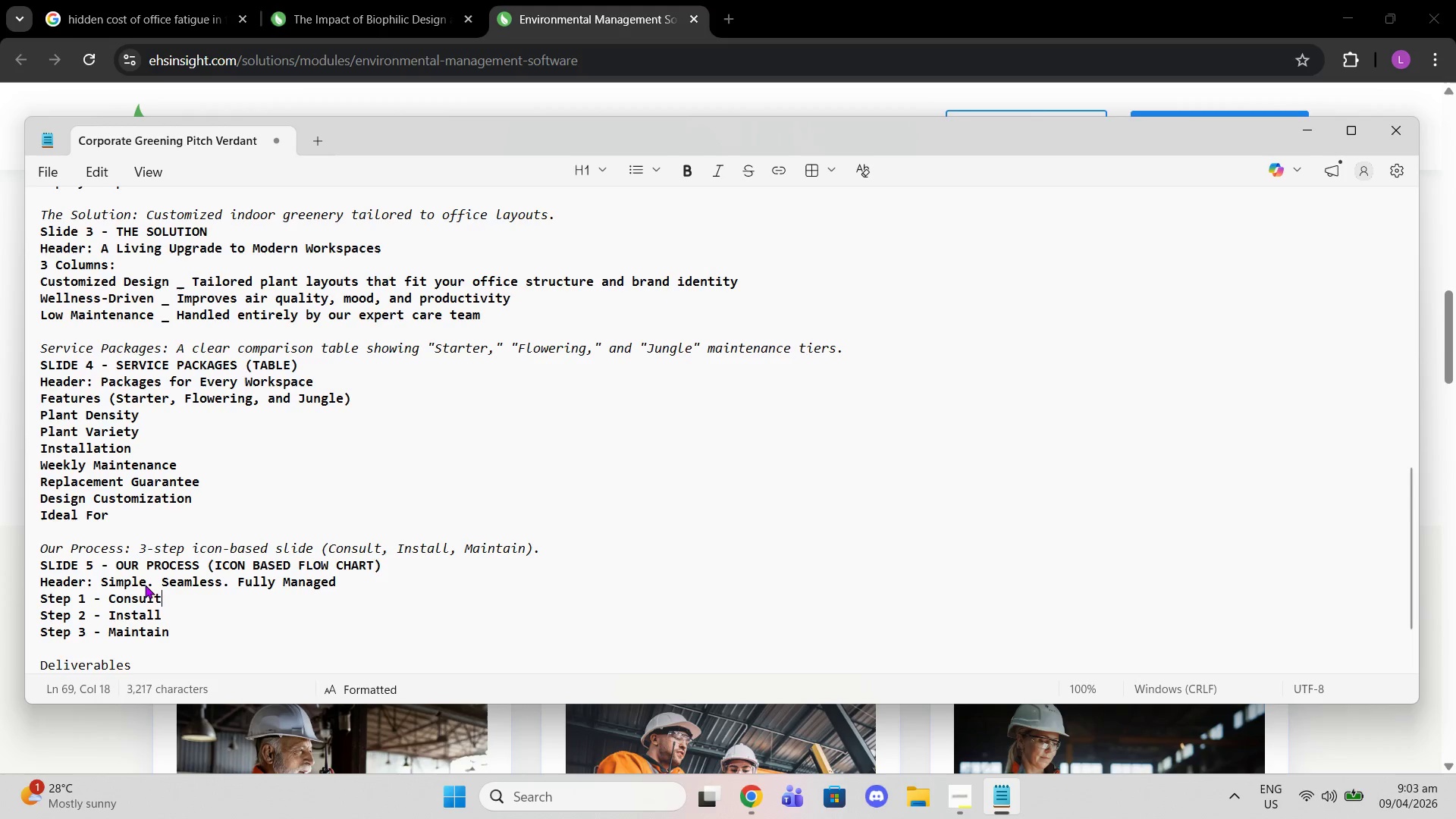 
key(Backspace)
 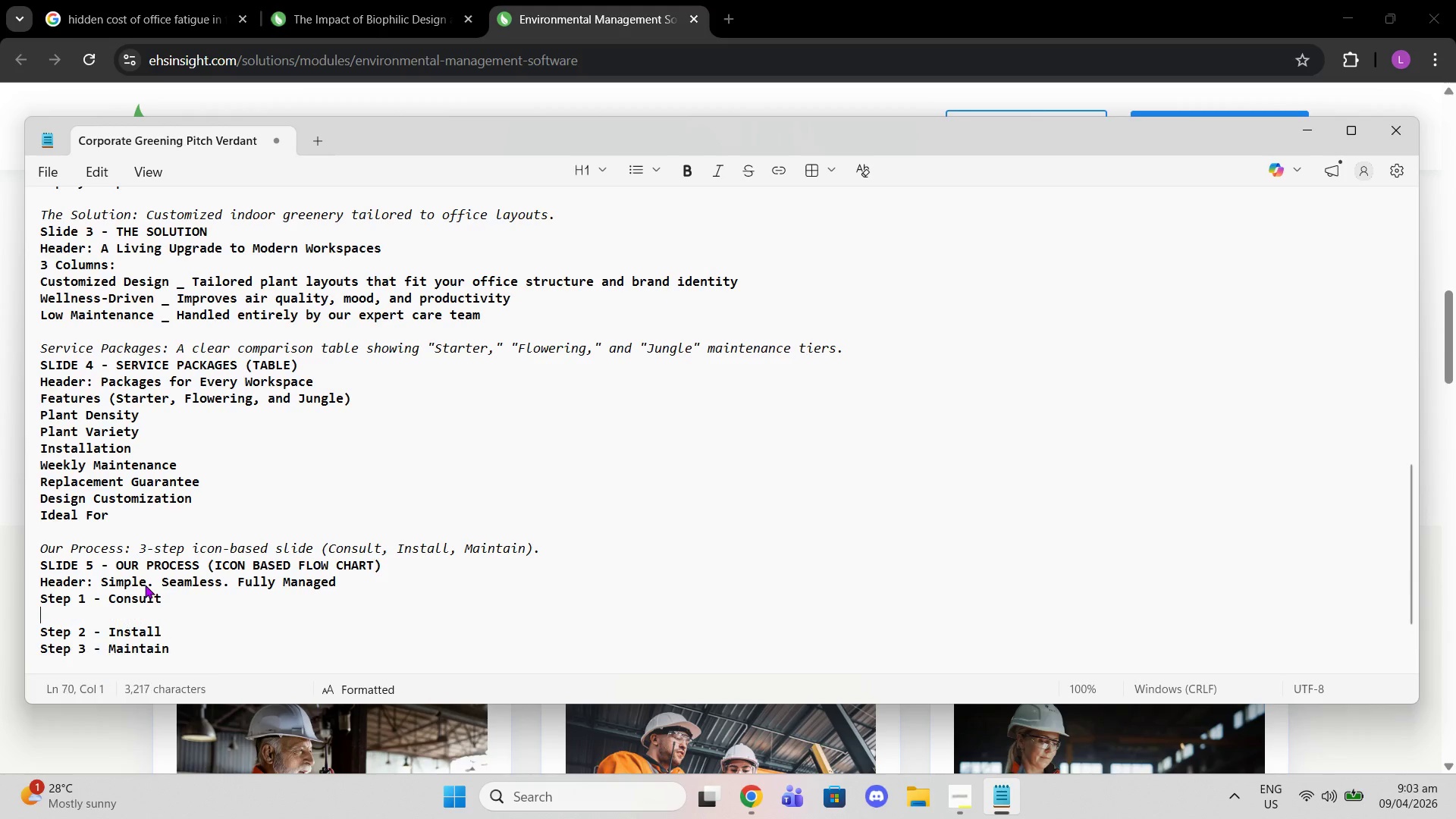 
key(Enter)
 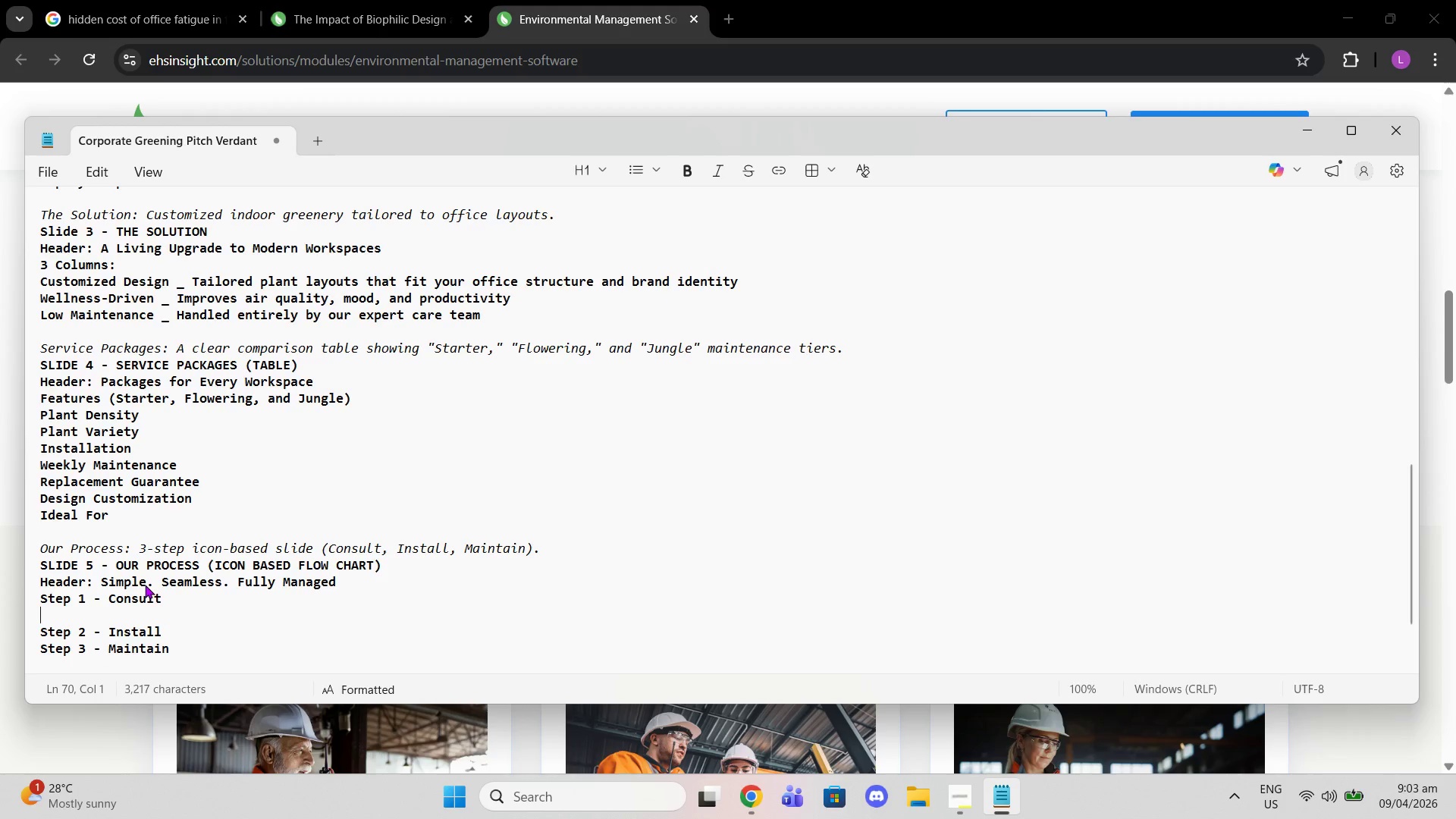 
wait(5.59)
 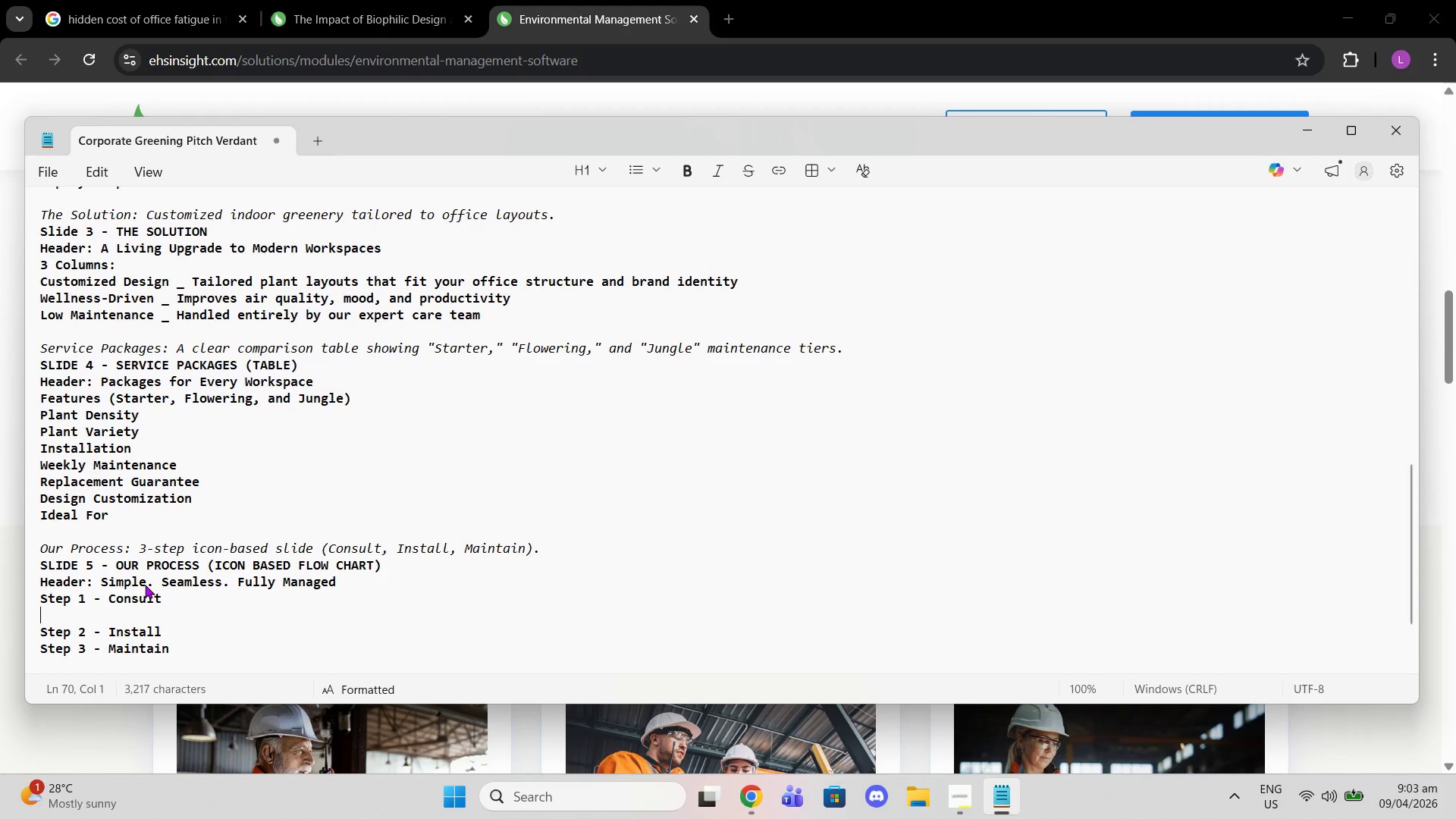 
scroll: coordinate [522, 435], scroll_direction: down, amount: 12.0
 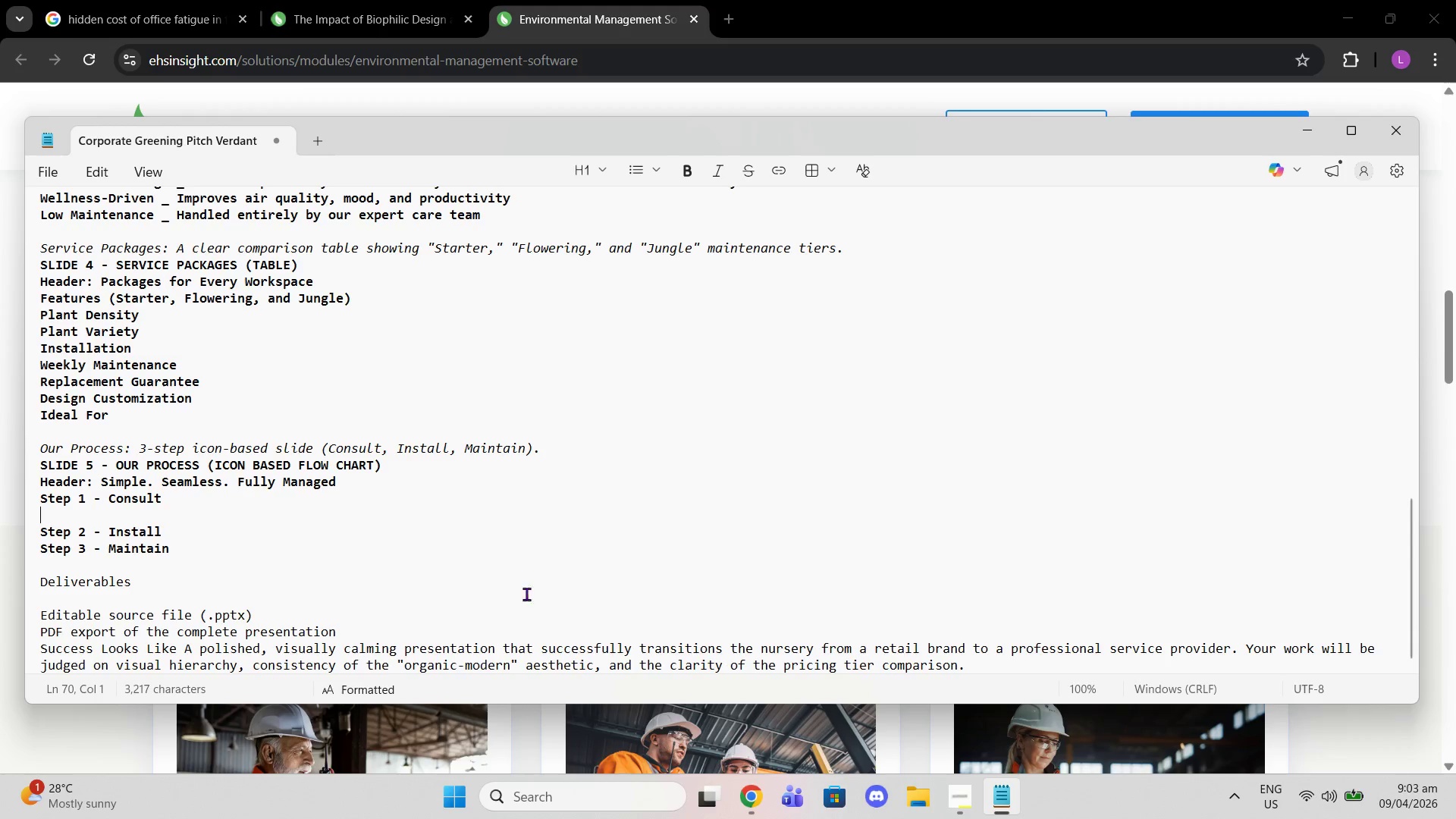 
left_click([477, 632])
 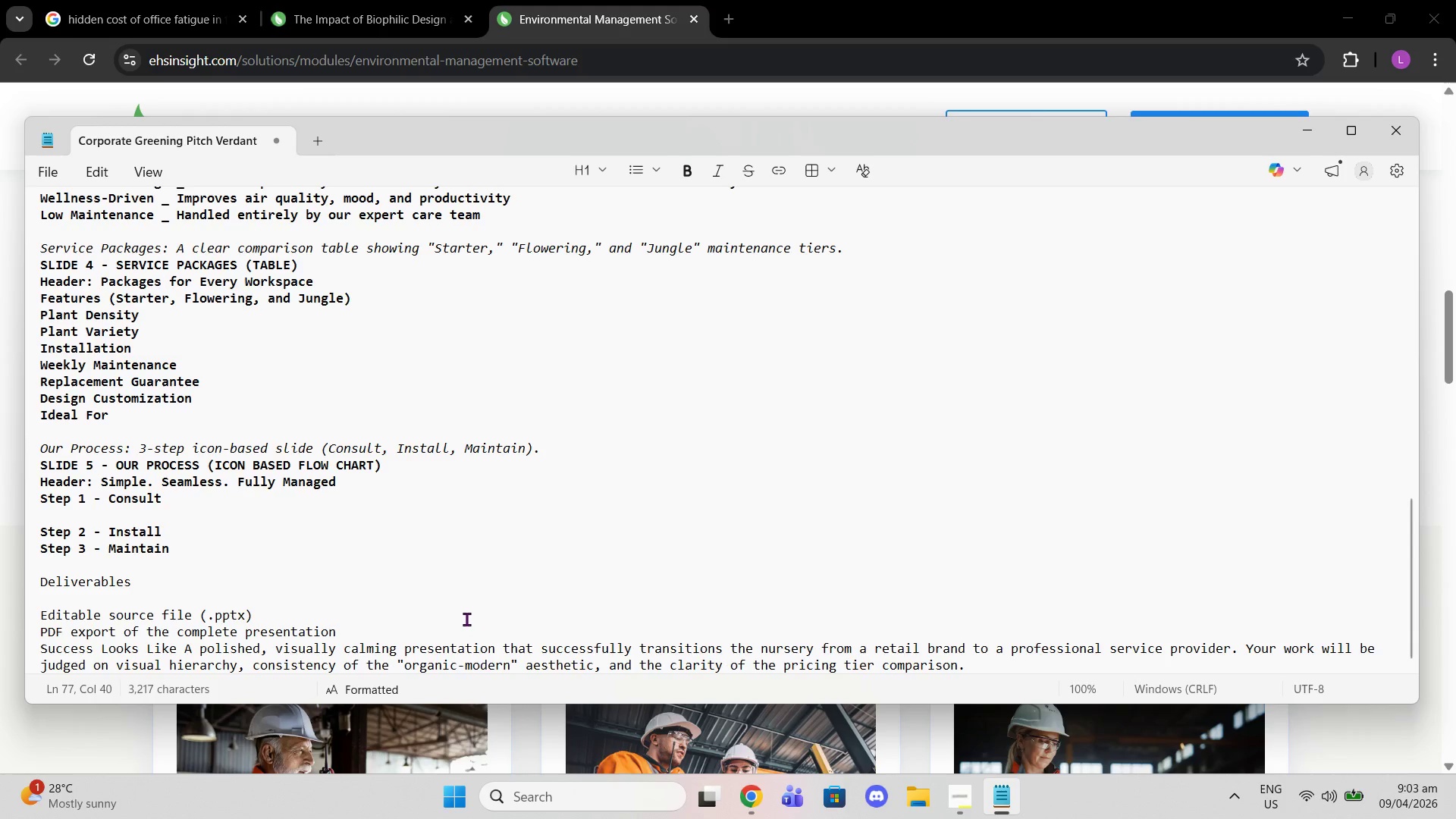 
scroll: coordinate [468, 617], scroll_direction: down, amount: 2.0
 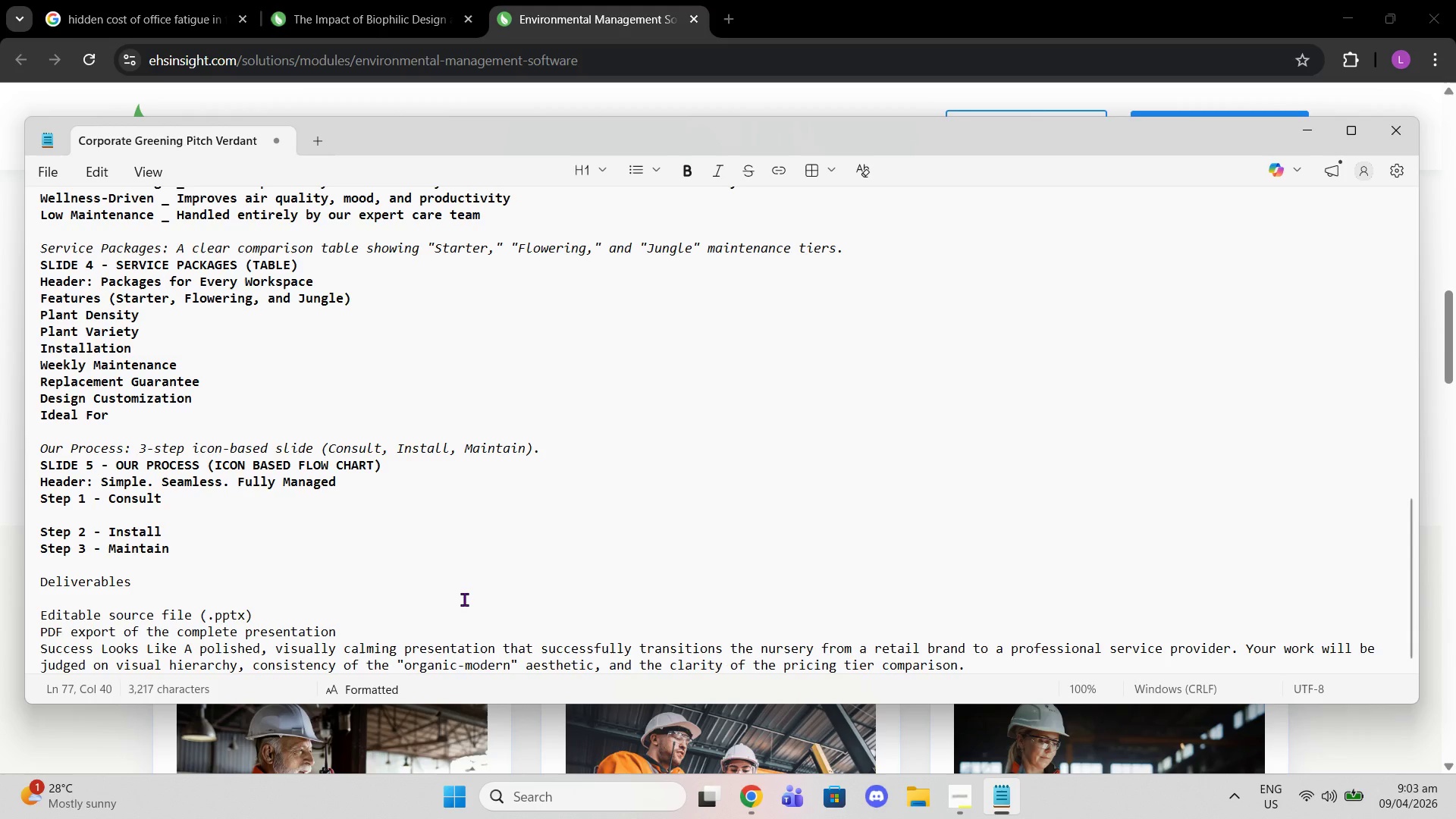 
key(Enter)
 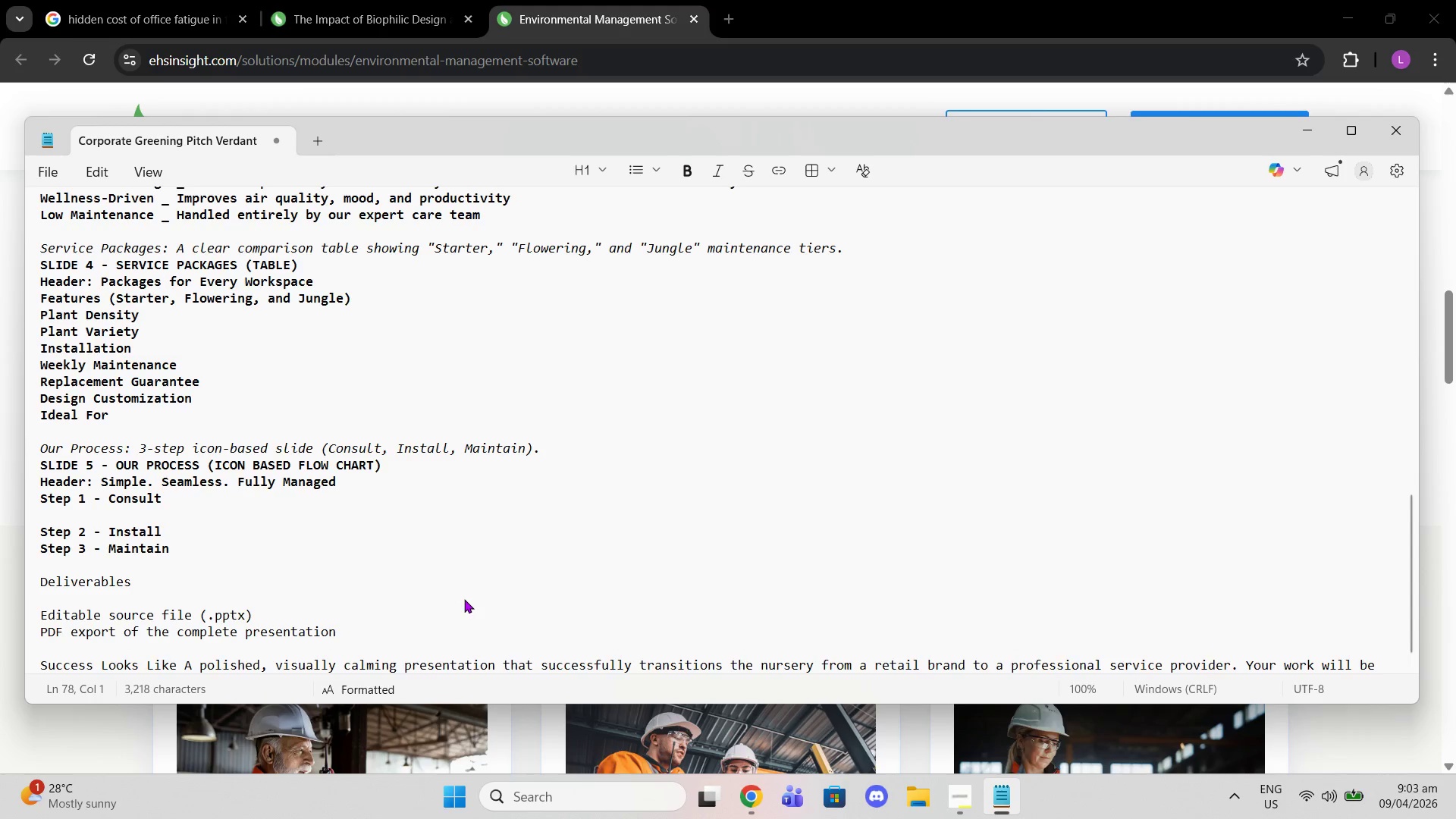 
key(Enter)
 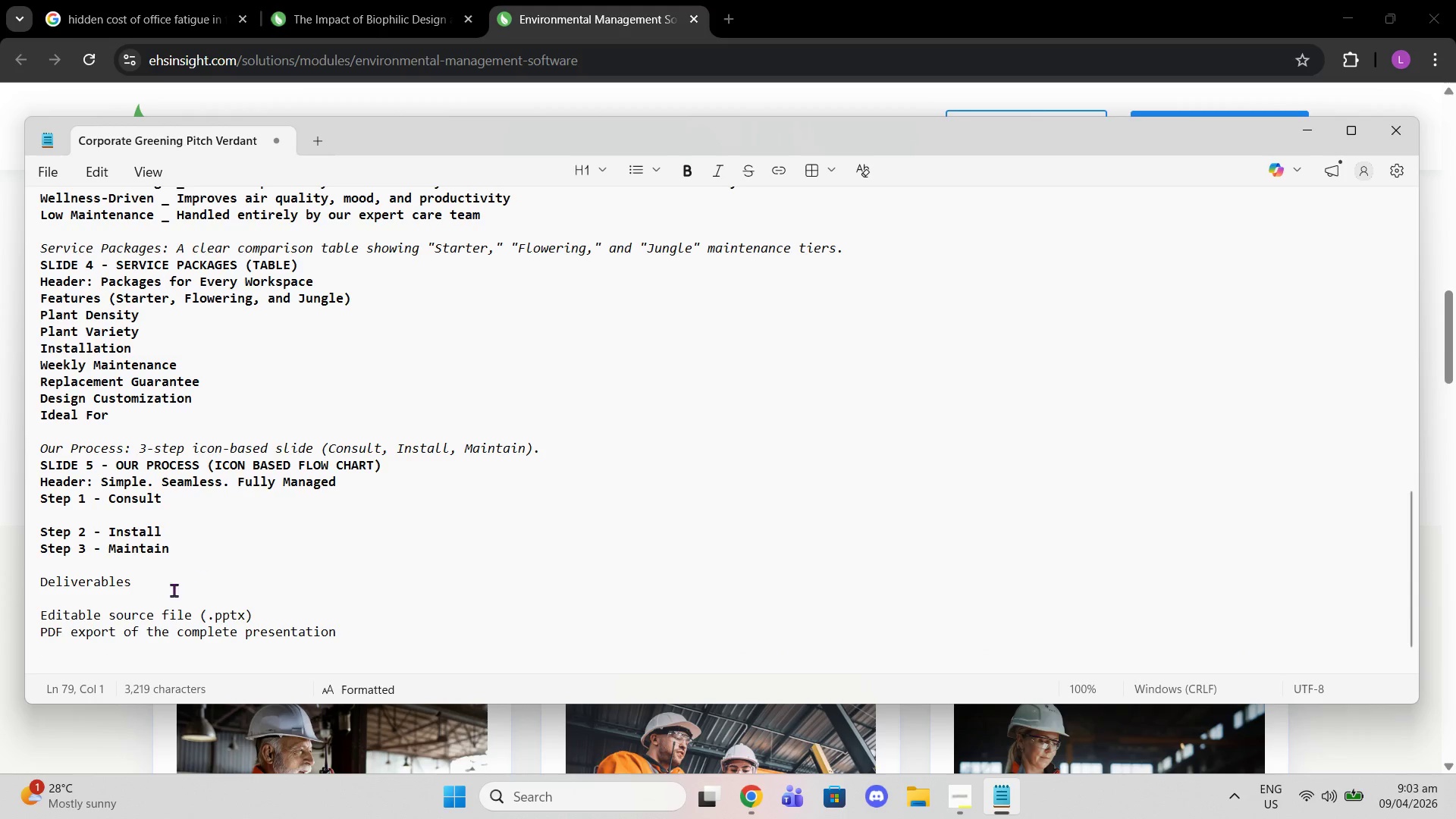 
left_click([148, 604])
 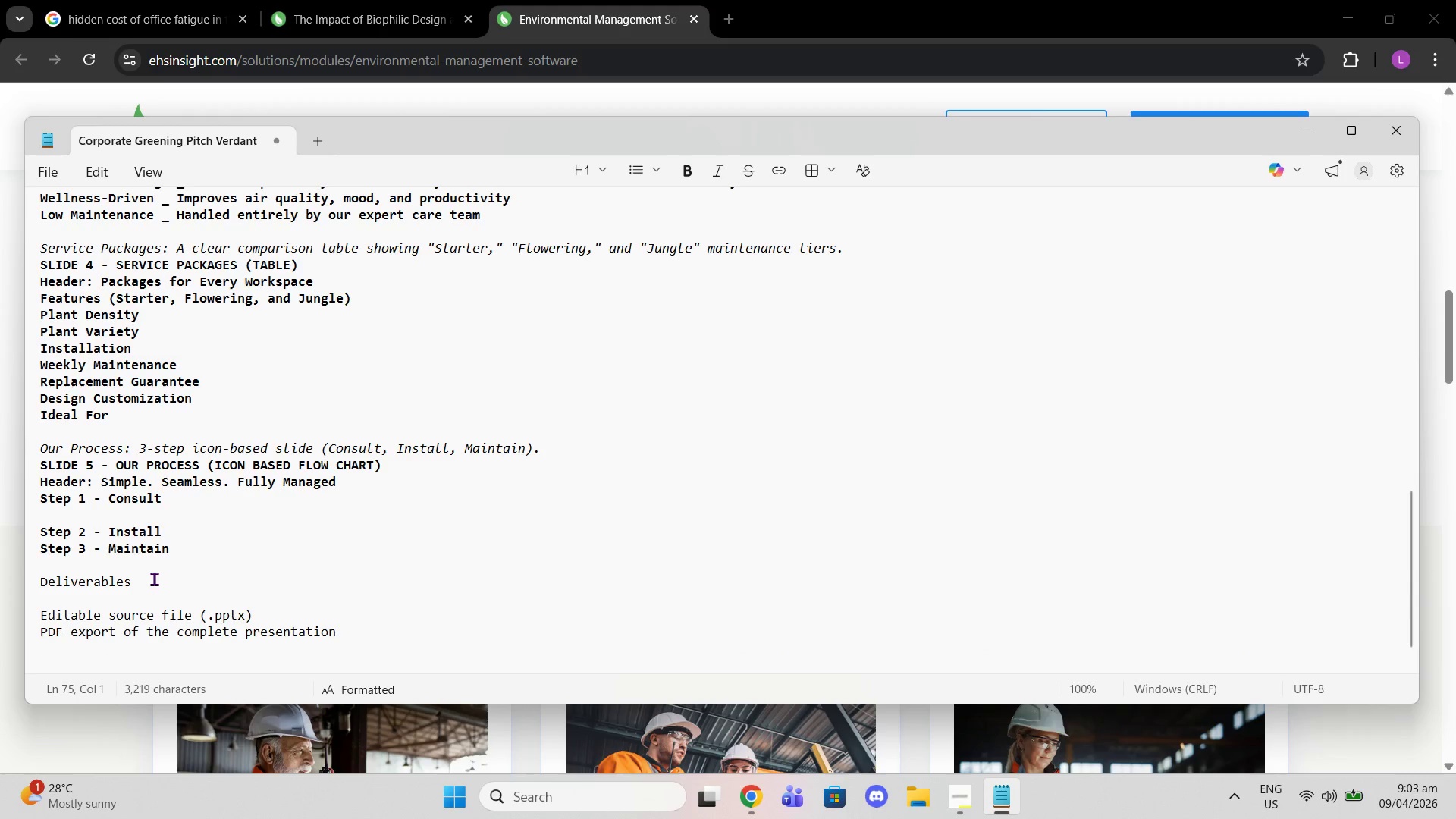 
key(Backspace)
 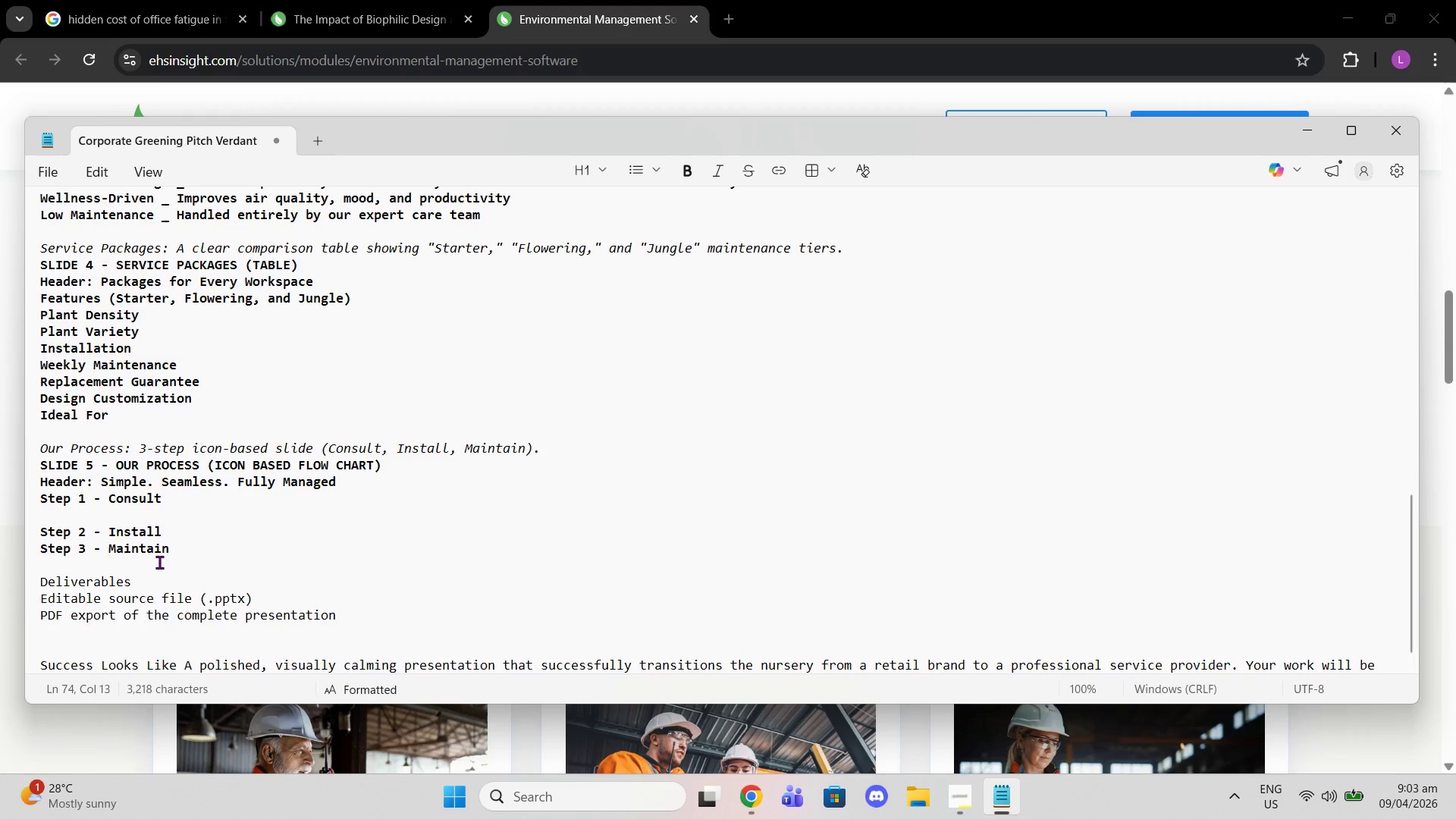 
left_click([159, 562])
 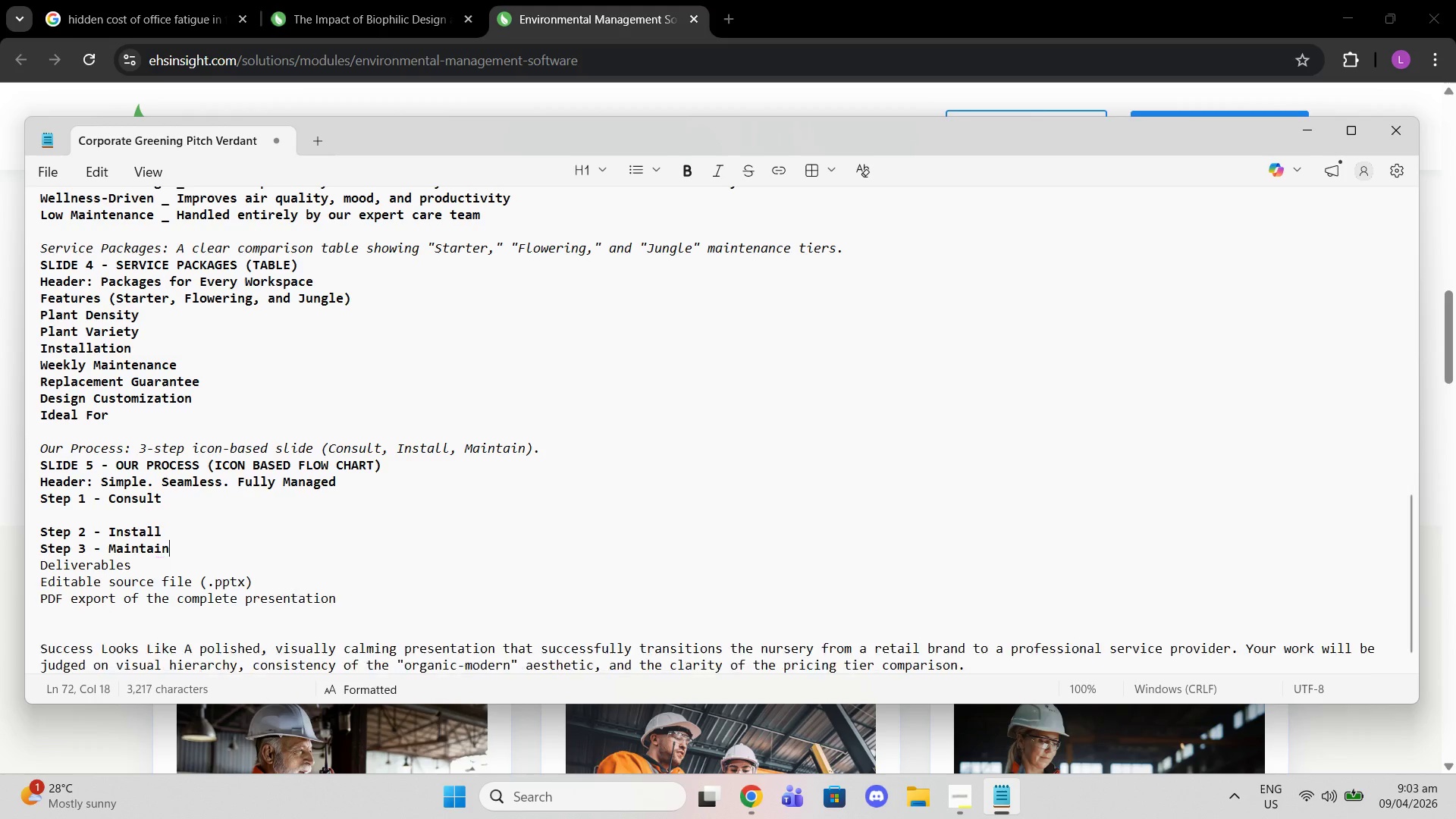 
key(Backspace)
 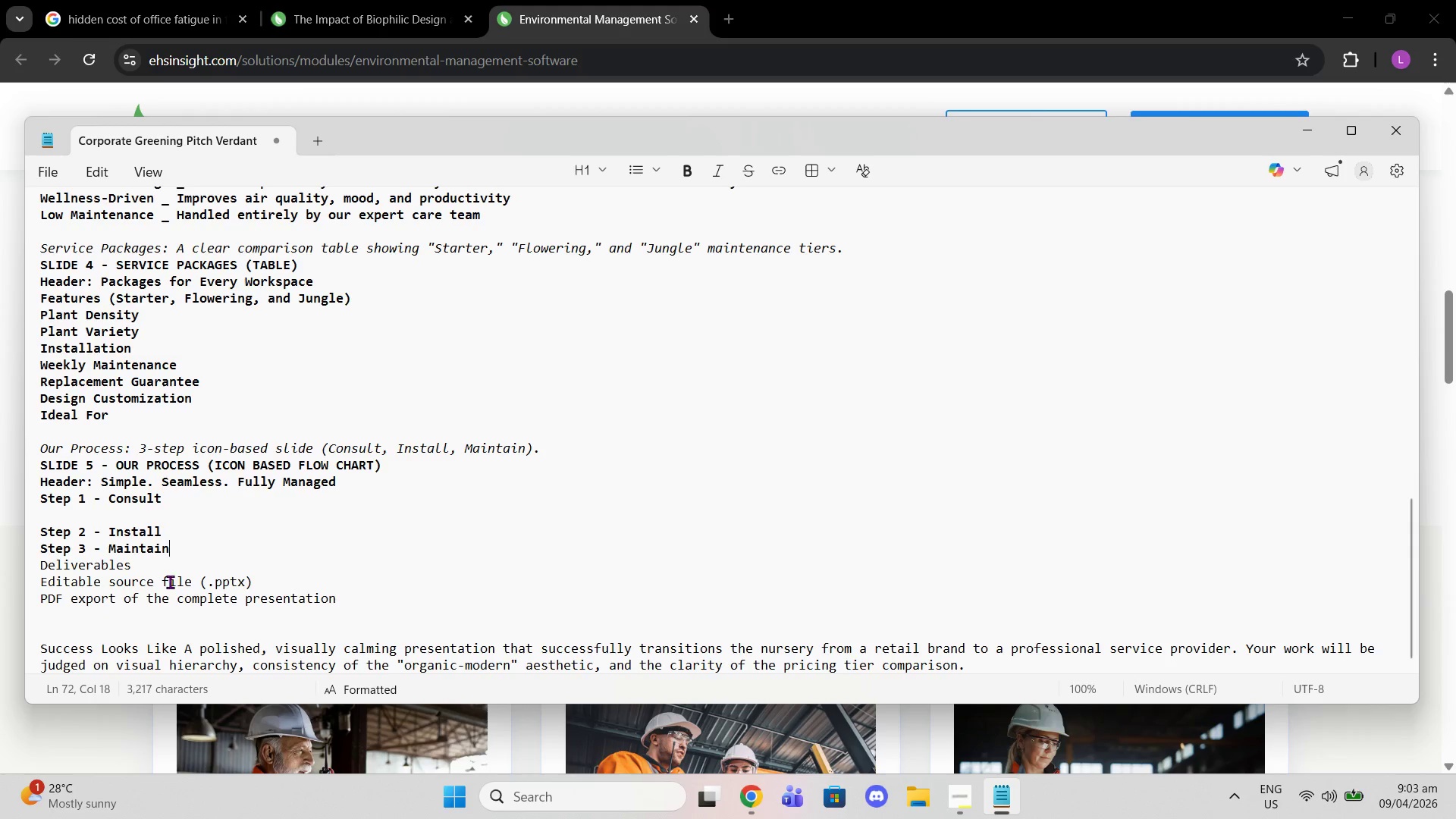 
key(Enter)
 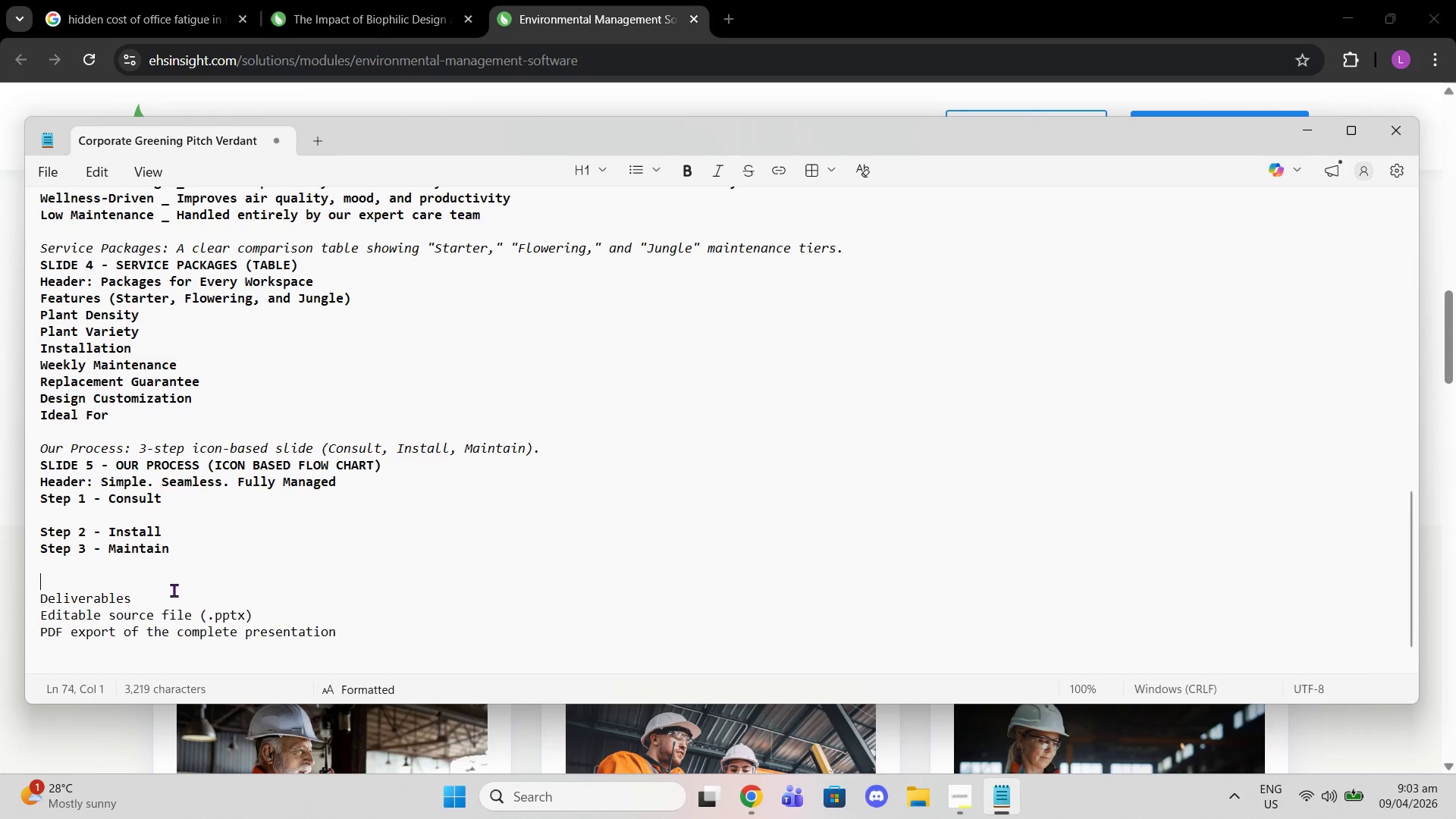 
key(Enter)
 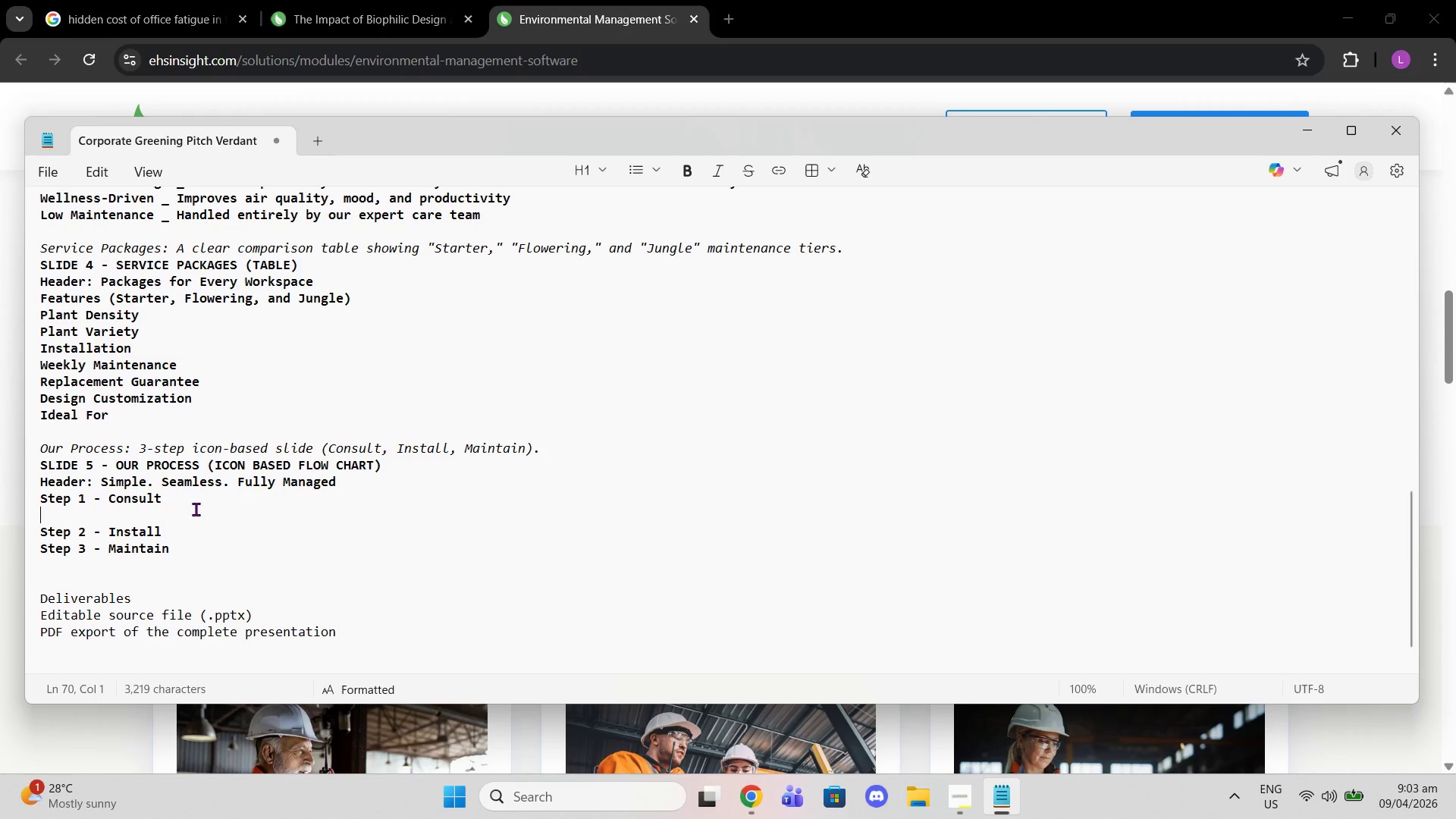 
type(We aassess )
key(Backspace)
key(Backspace)
key(Backspace)
key(Backspace)
key(Backspace)
key(Backspace)
key(Backspace)
type(ssess your space, lighting )
key(Backspace)
type(m )
key(Backspace)
type(, and layout)
 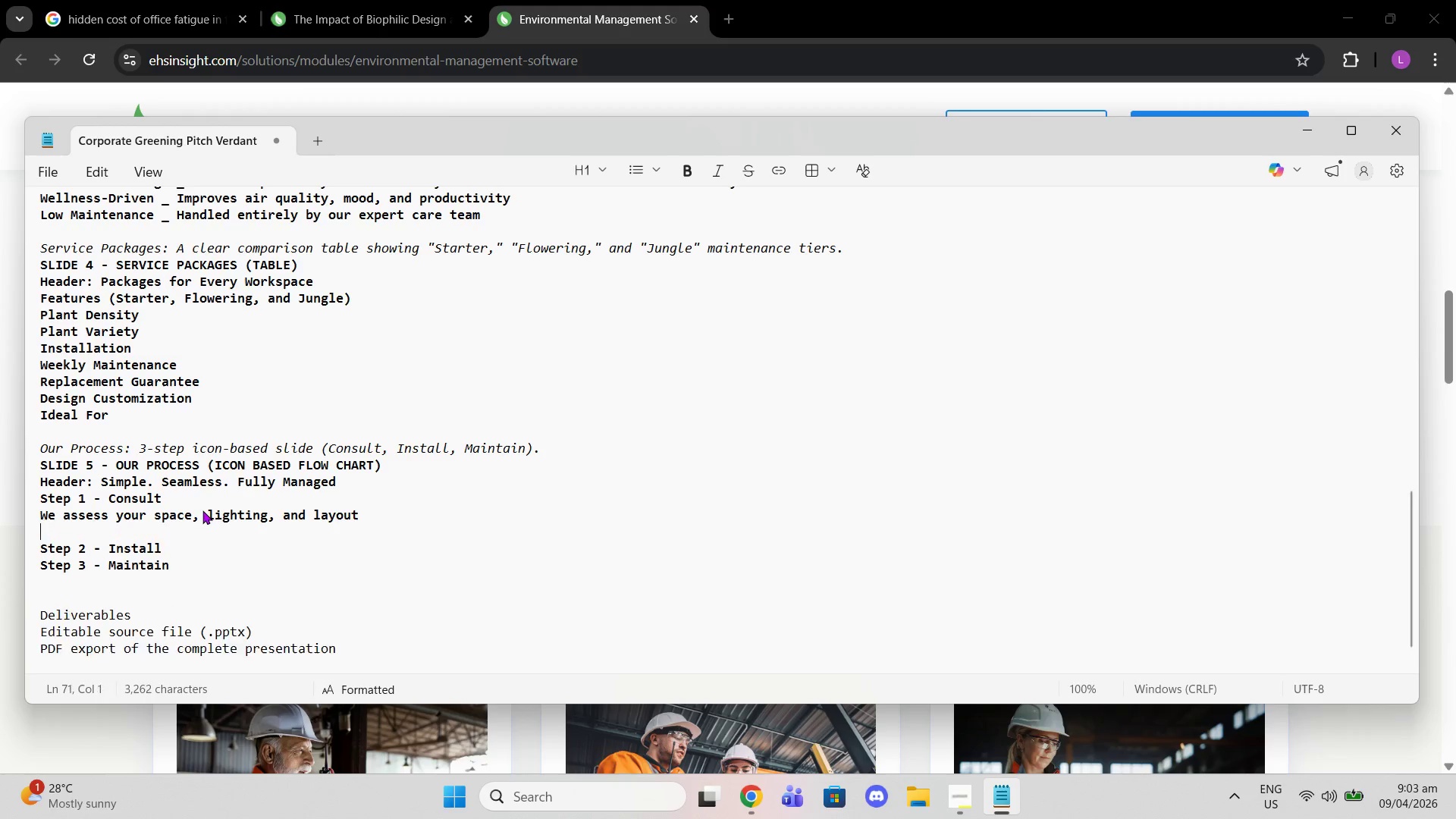 
key(Enter)
 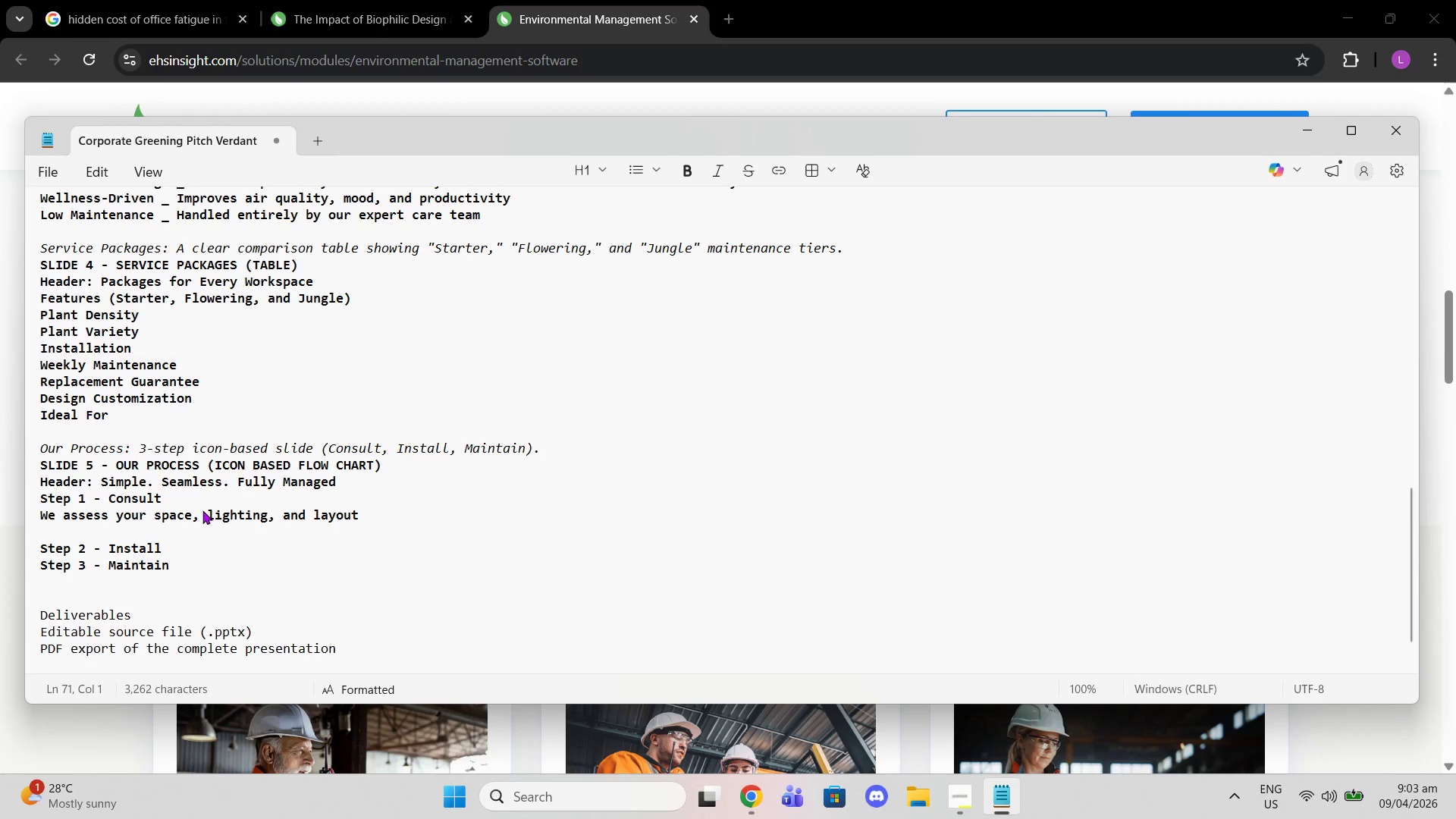 
key(Backspace)
 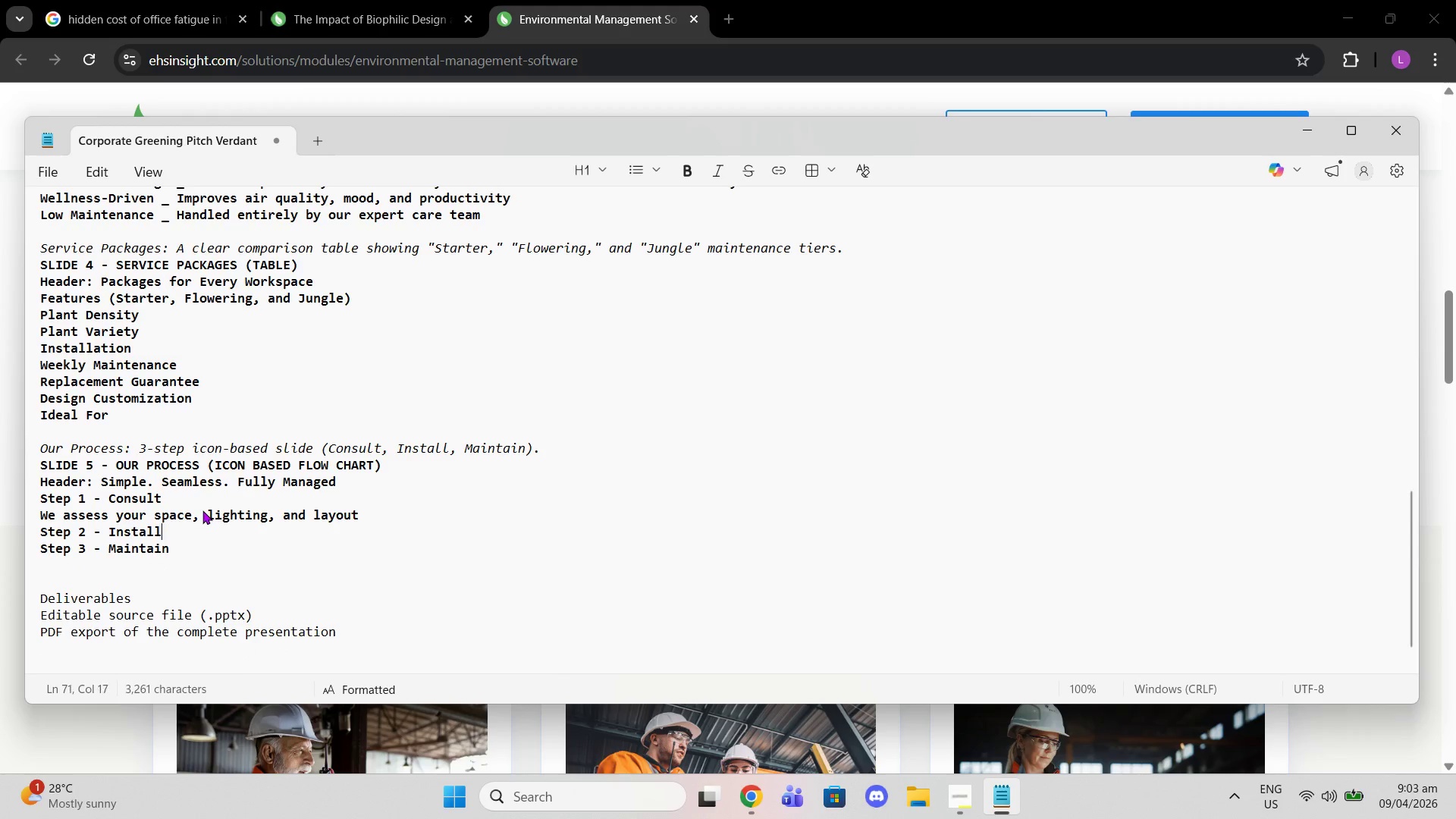 
key(ArrowDown)
 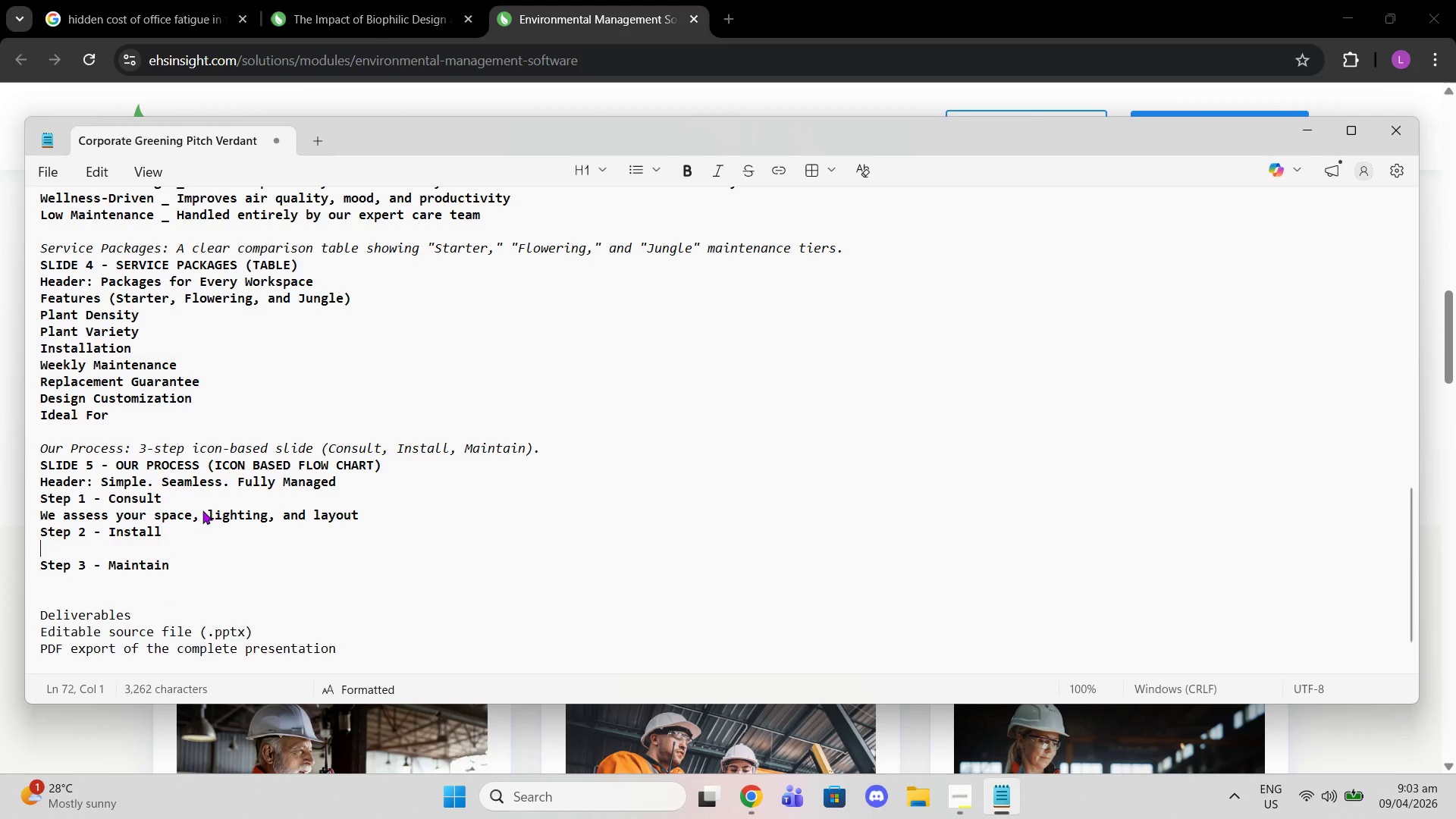 
key(Enter)
 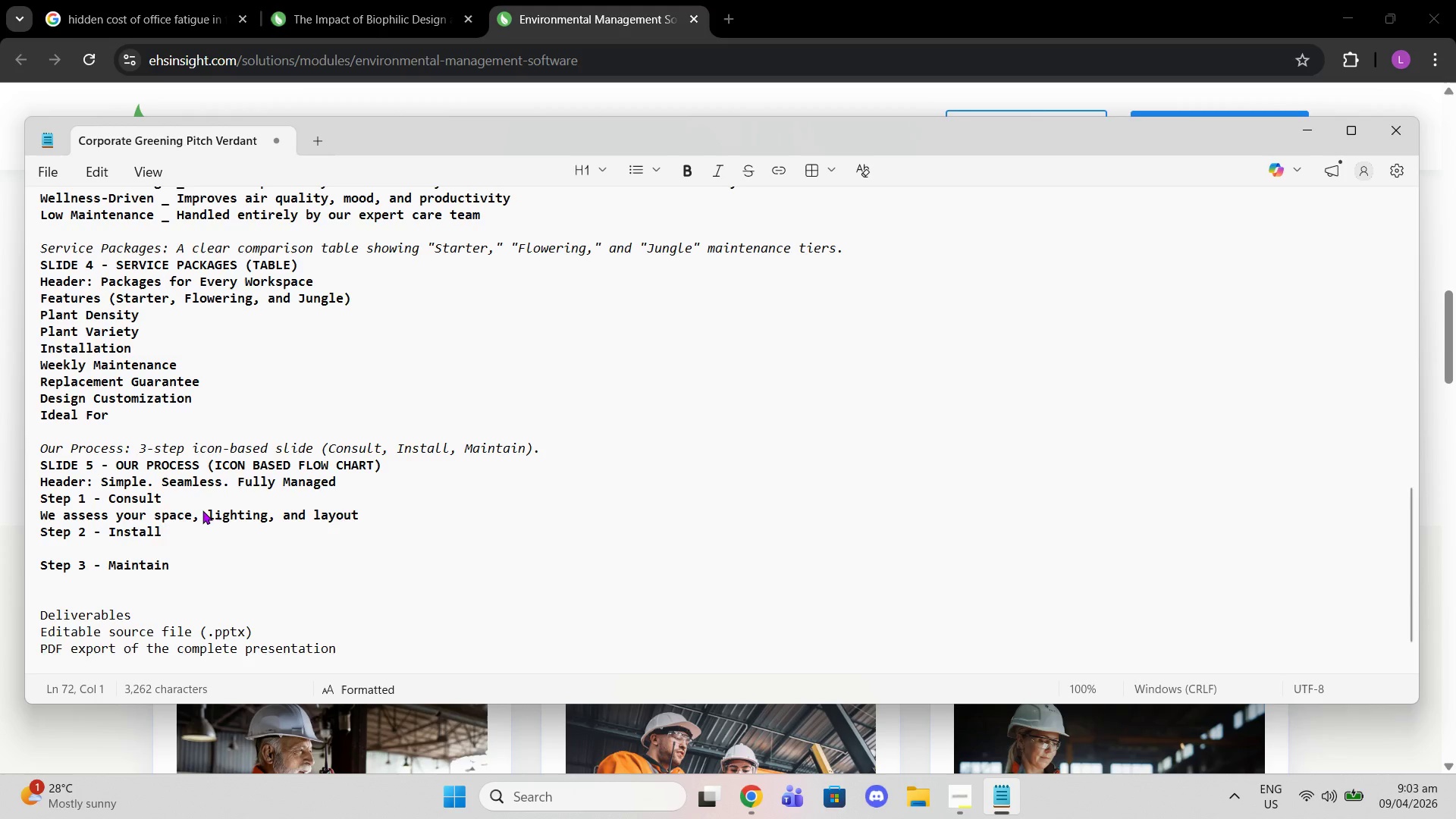 
type(We desifg)
key(Backspace)
key(Backspace)
type(gn and install your greebery system)
 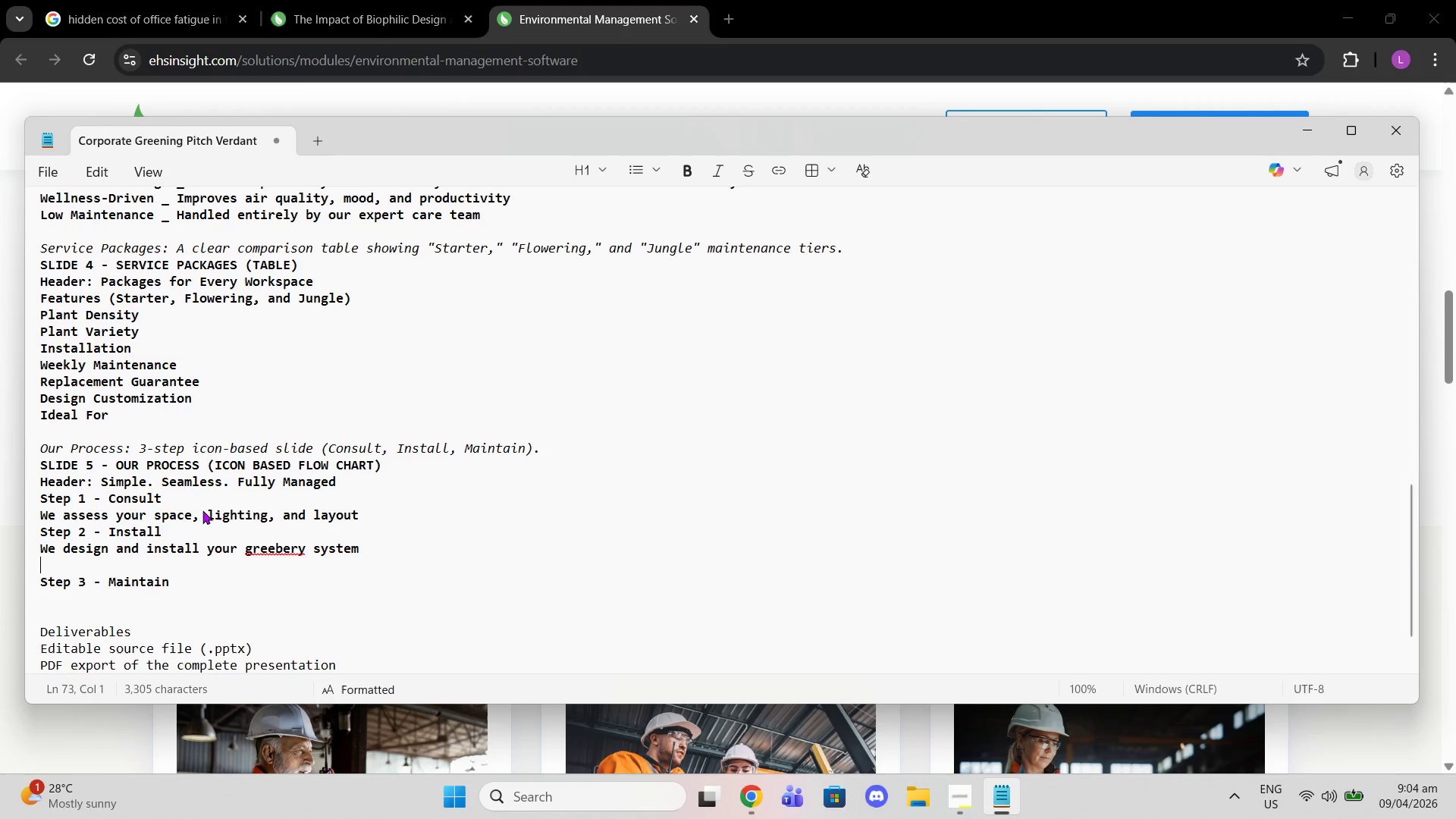 
key(Enter)
 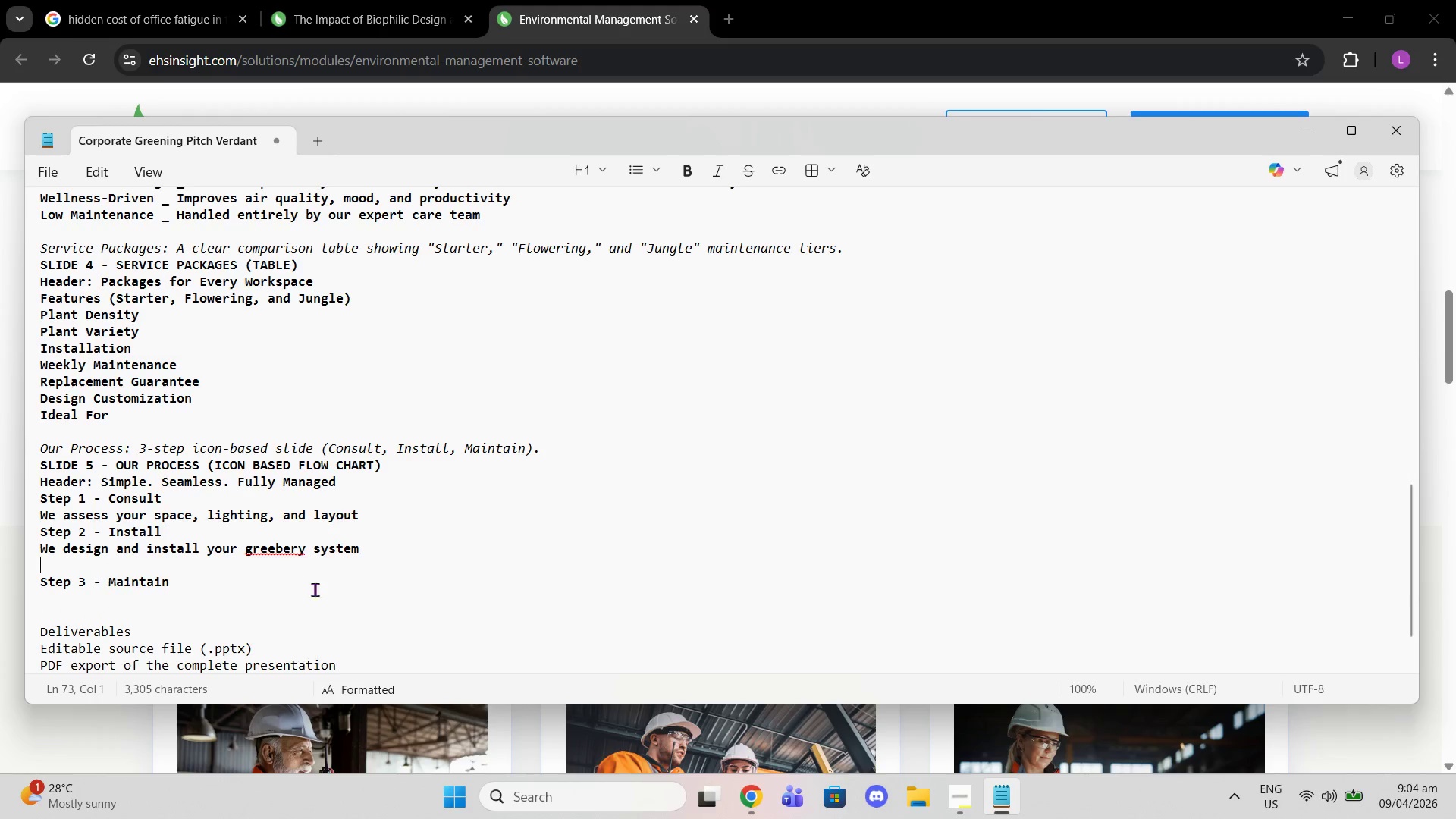 
left_click([272, 551])
 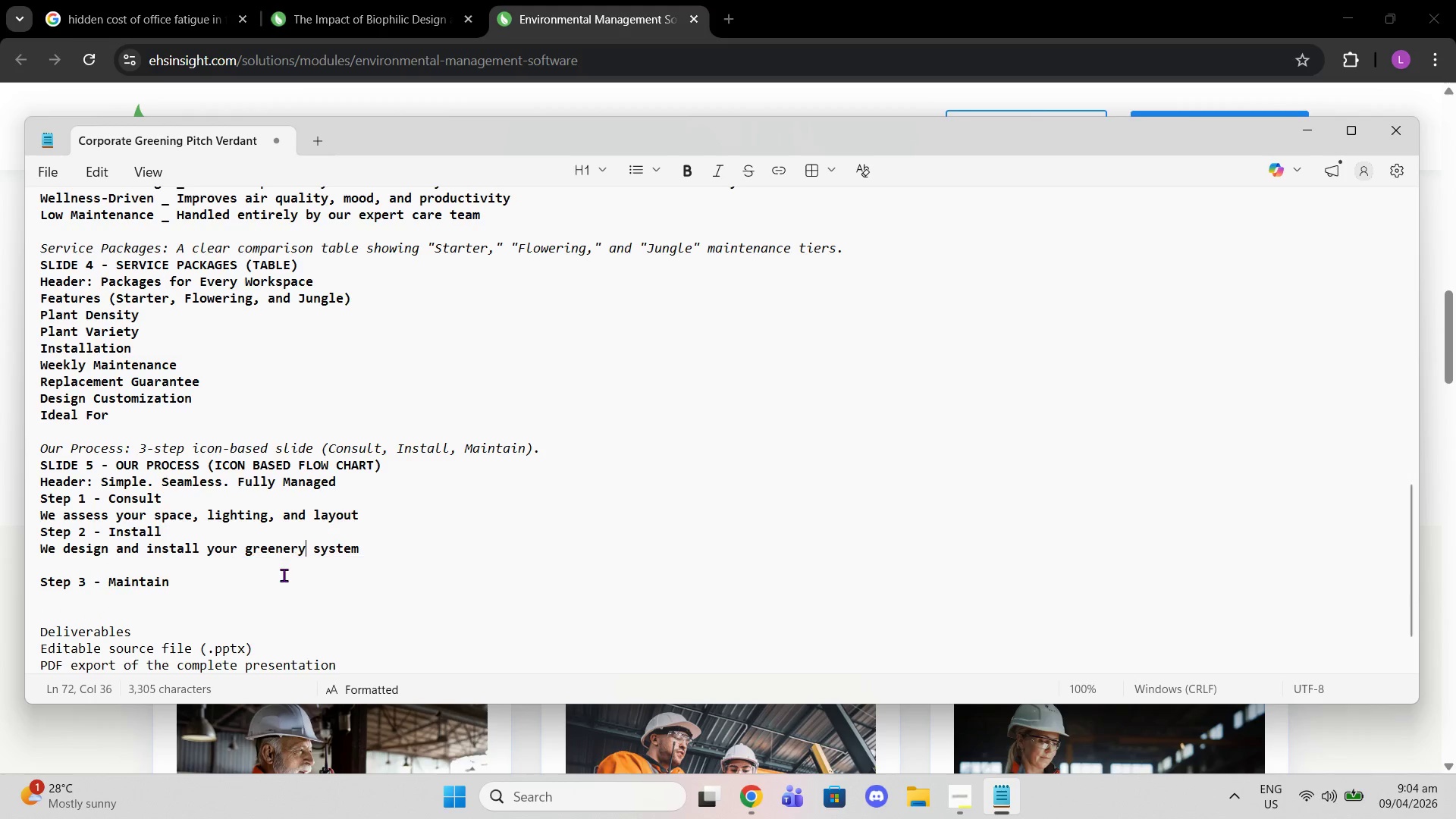 
double_click([236, 567])
 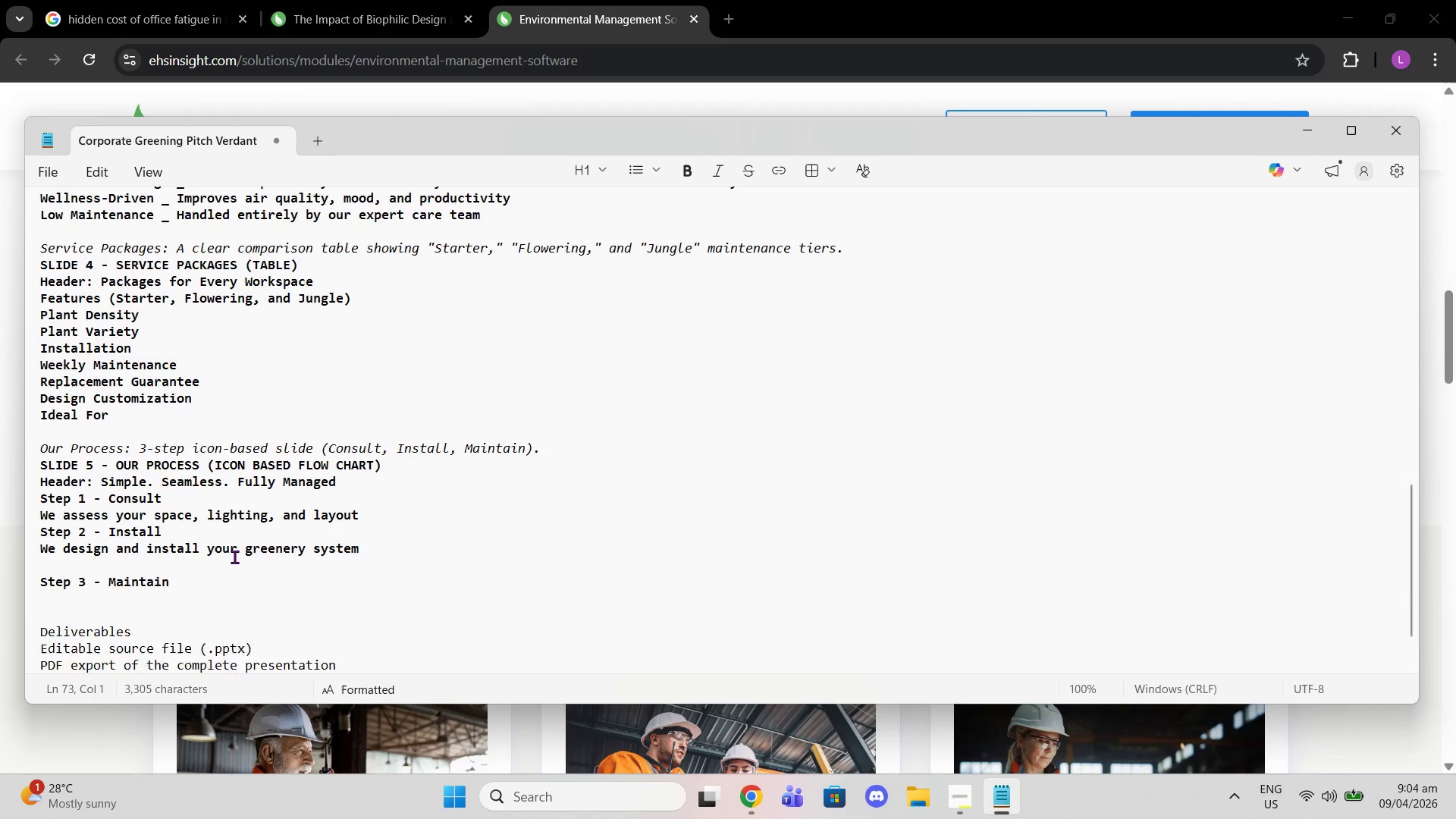 
key(Backspace)
 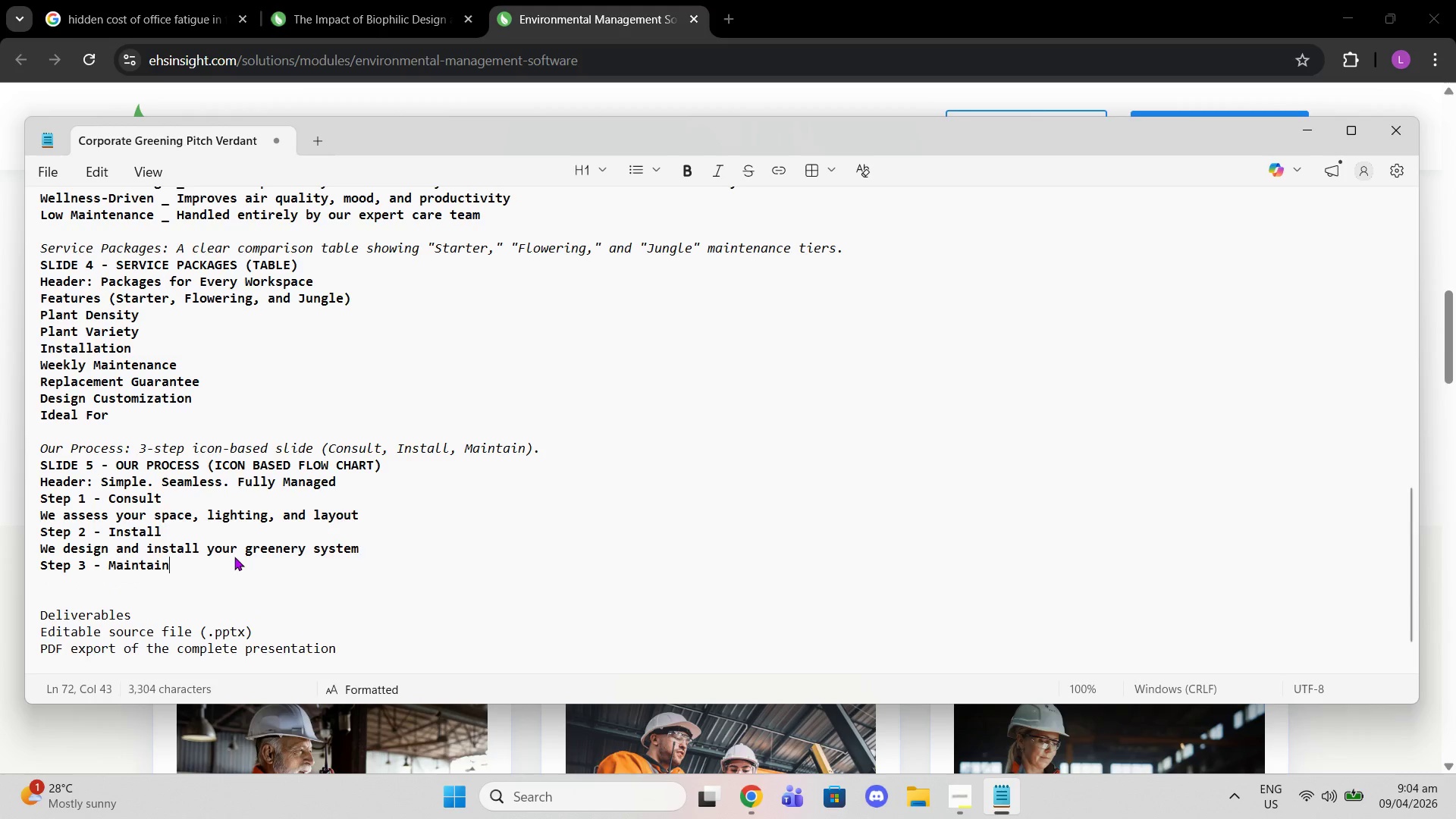 
key(ArrowDown)
 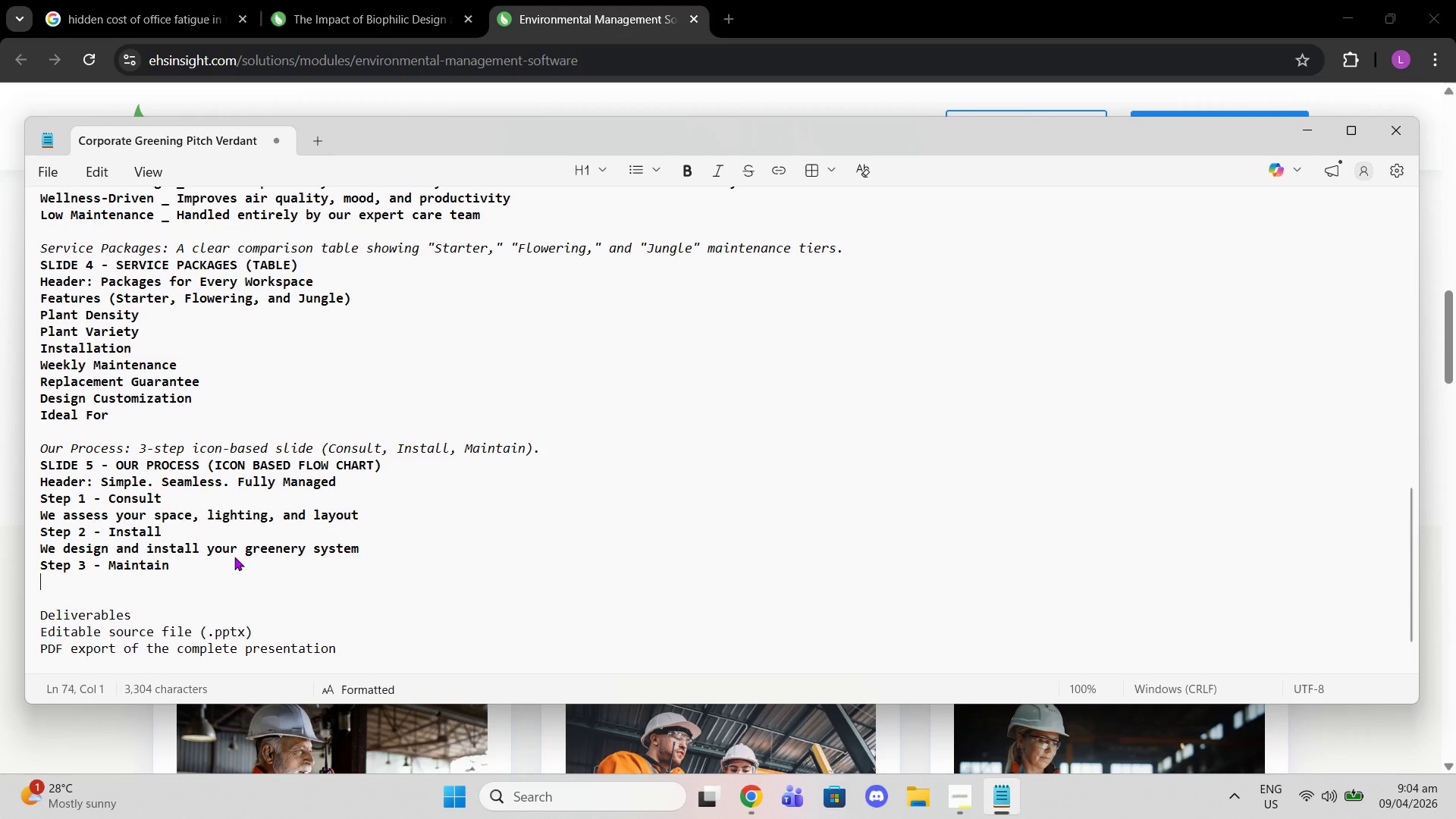 
key(ArrowDown)
 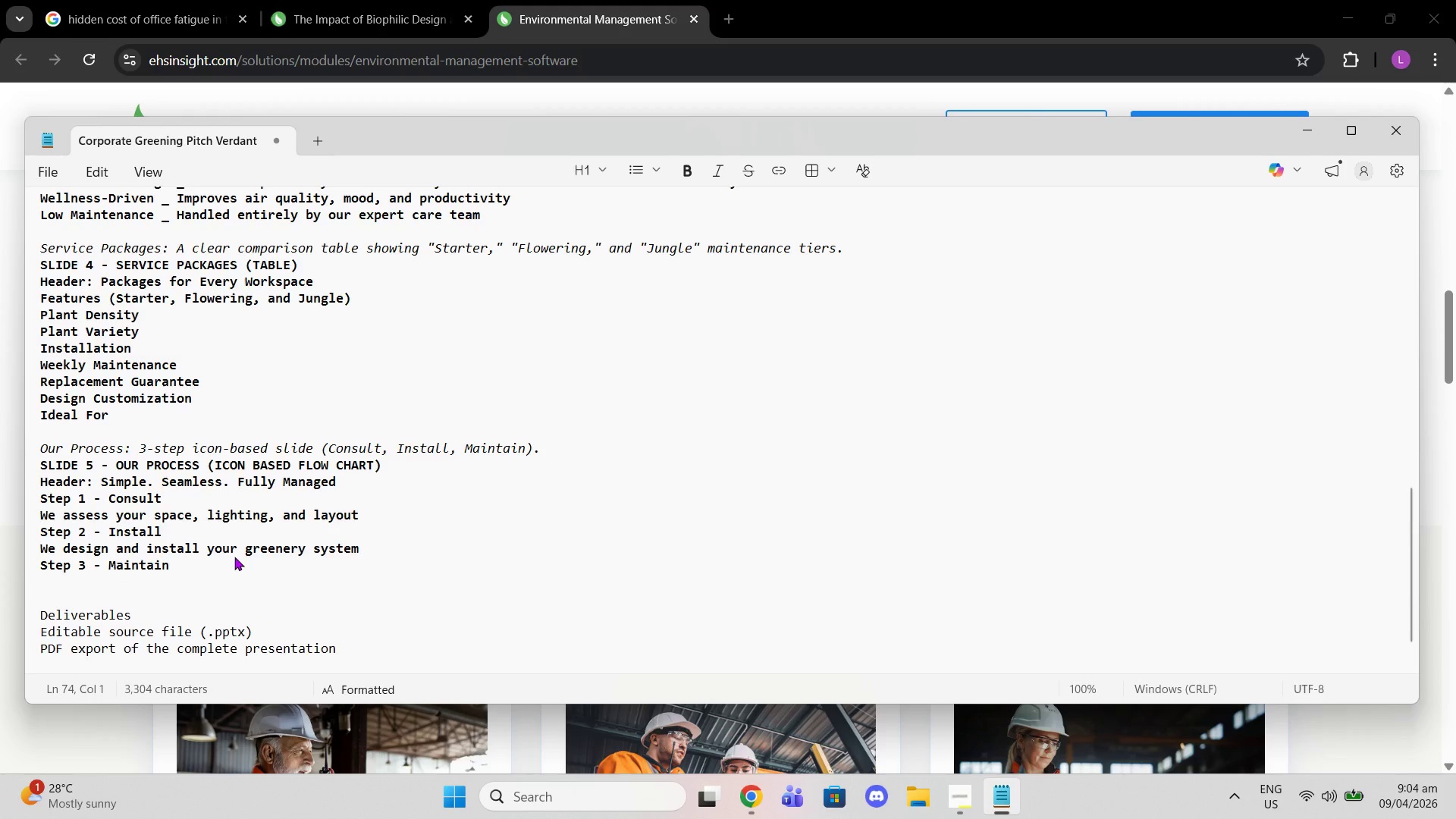 
type(We provide weekly care and plant health monitopring)
 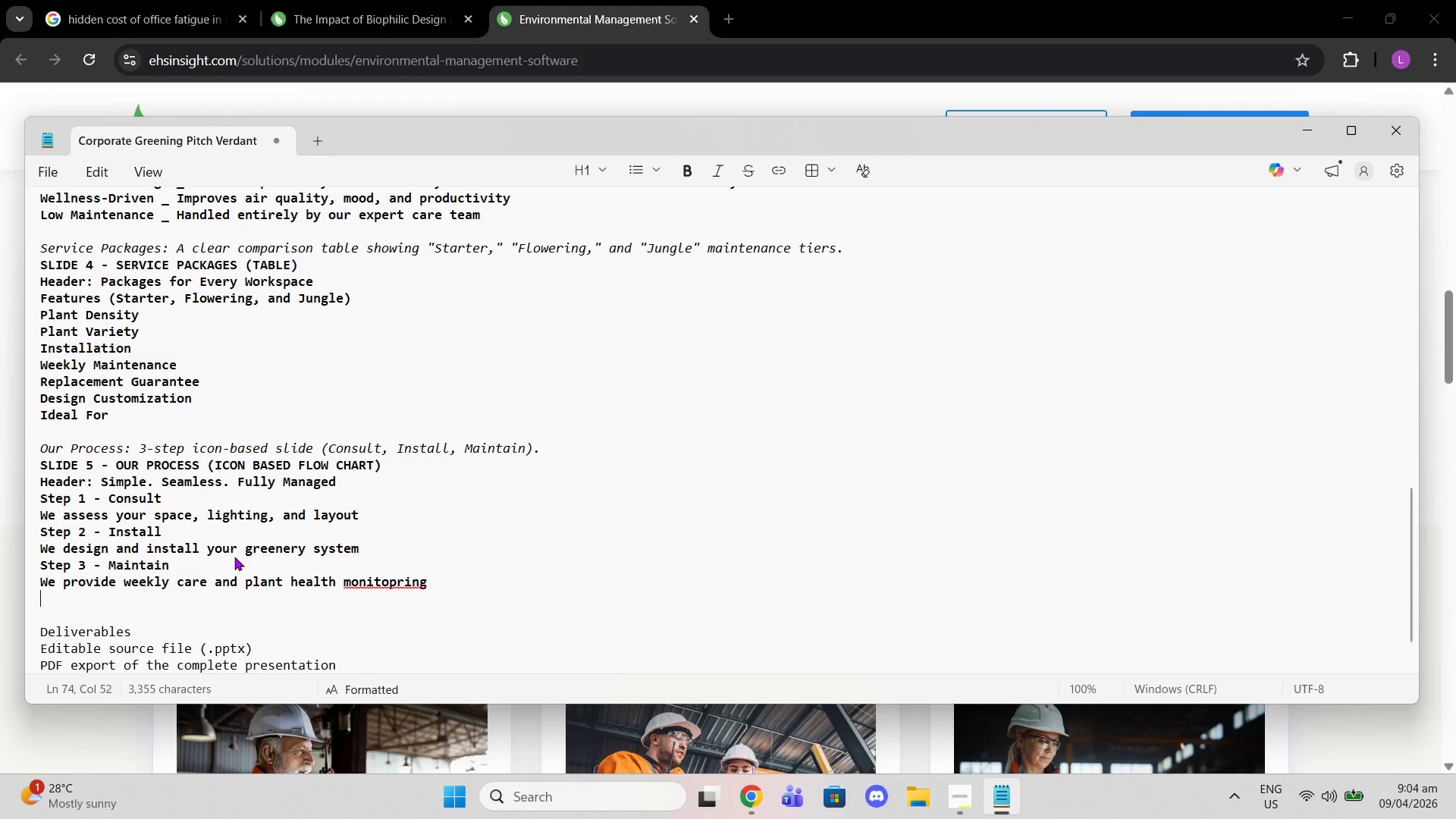 
key(Enter)
 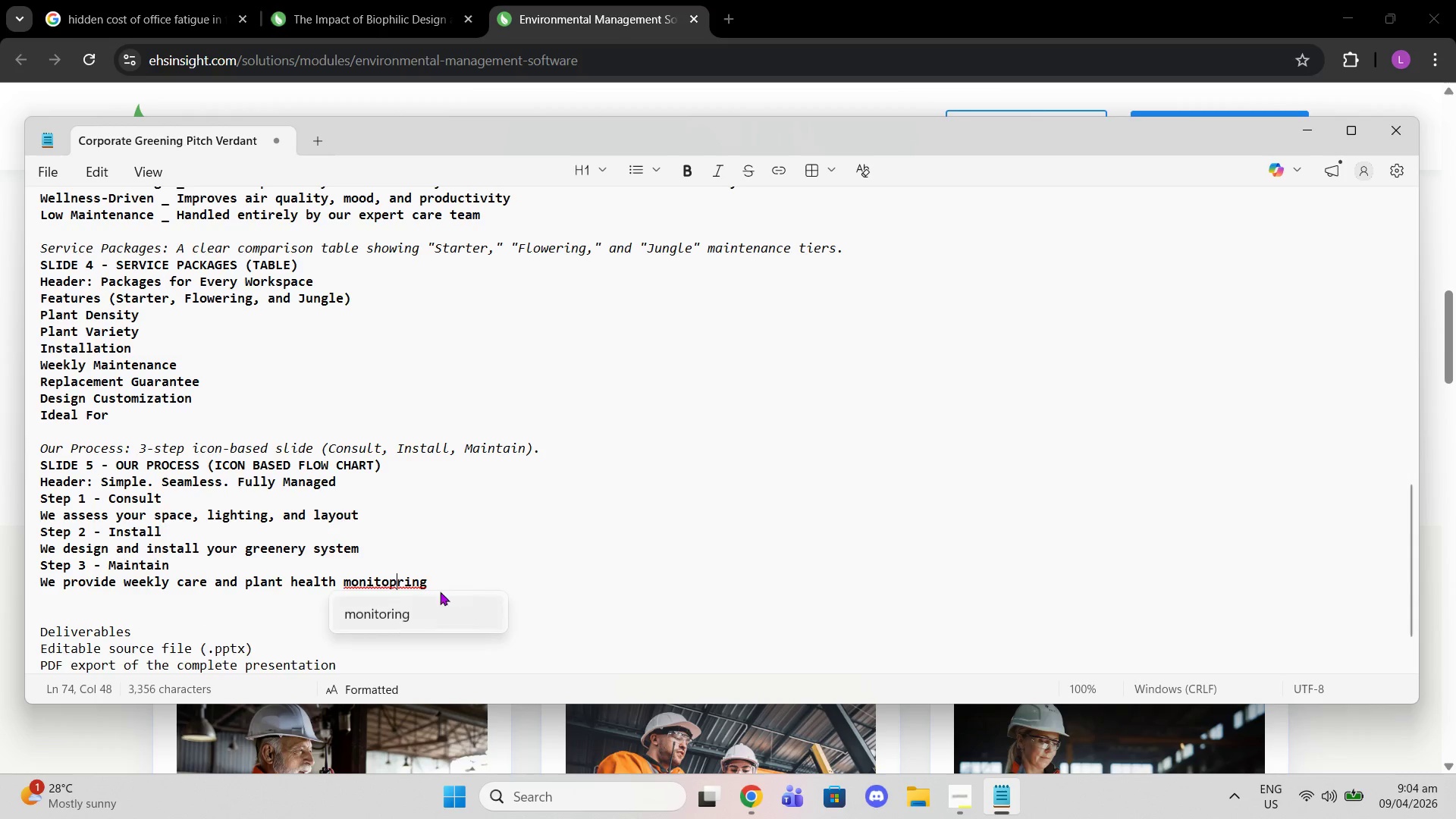 
left_click([406, 601])
 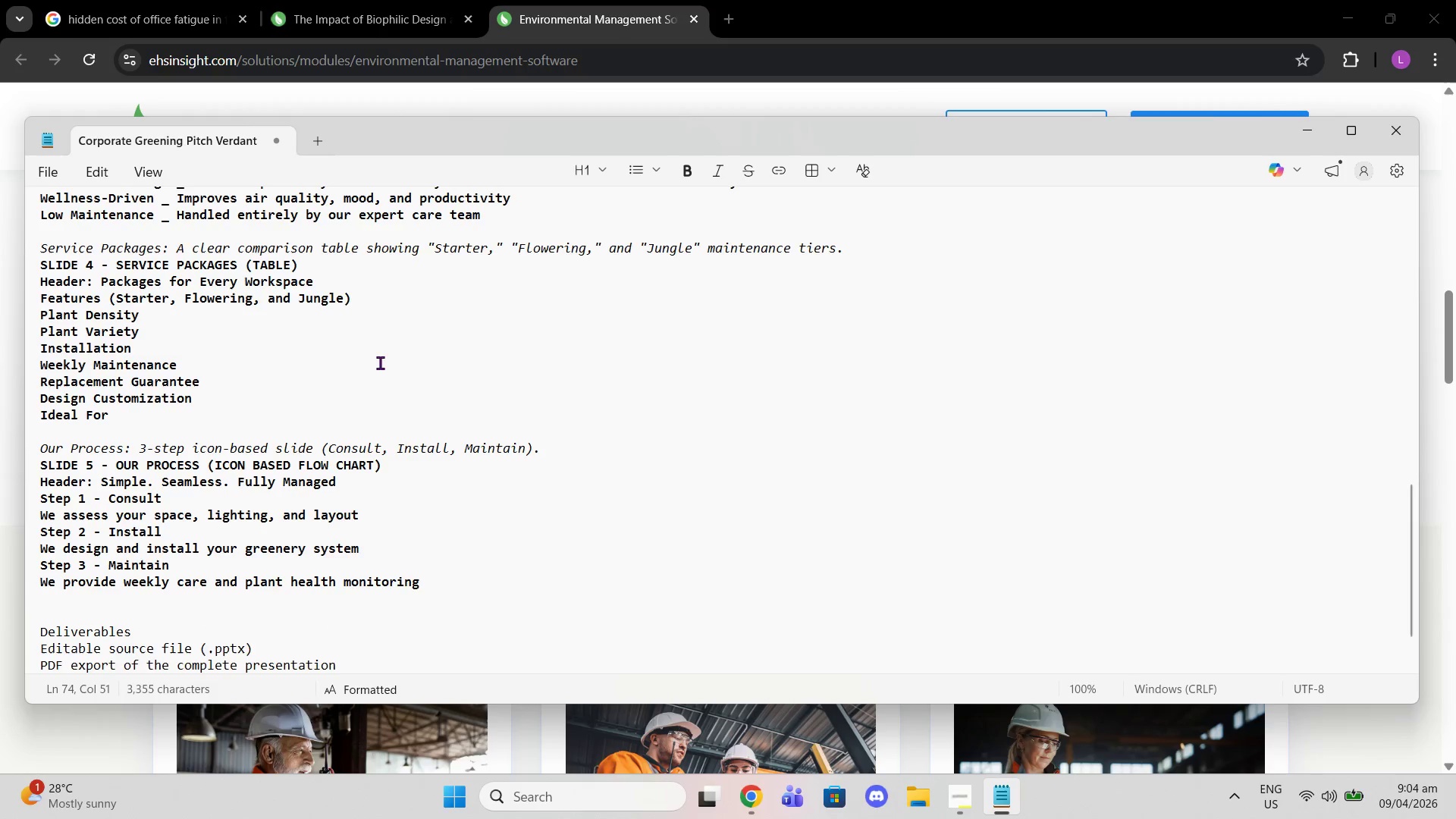 
scroll: coordinate [408, 462], scroll_direction: up, amount: 10.0
 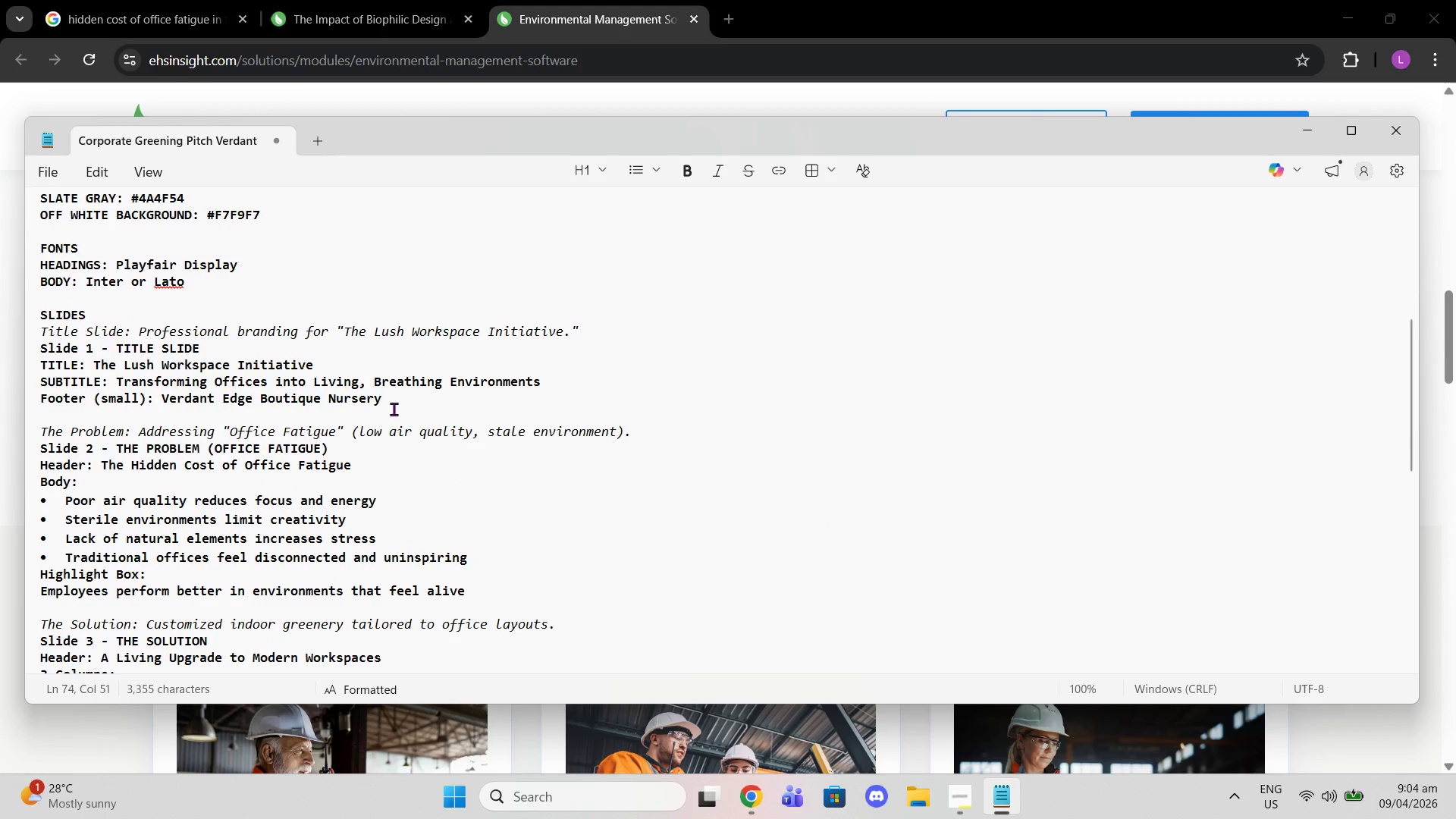 
scroll: coordinate [402, 416], scroll_direction: down, amount: 14.0
 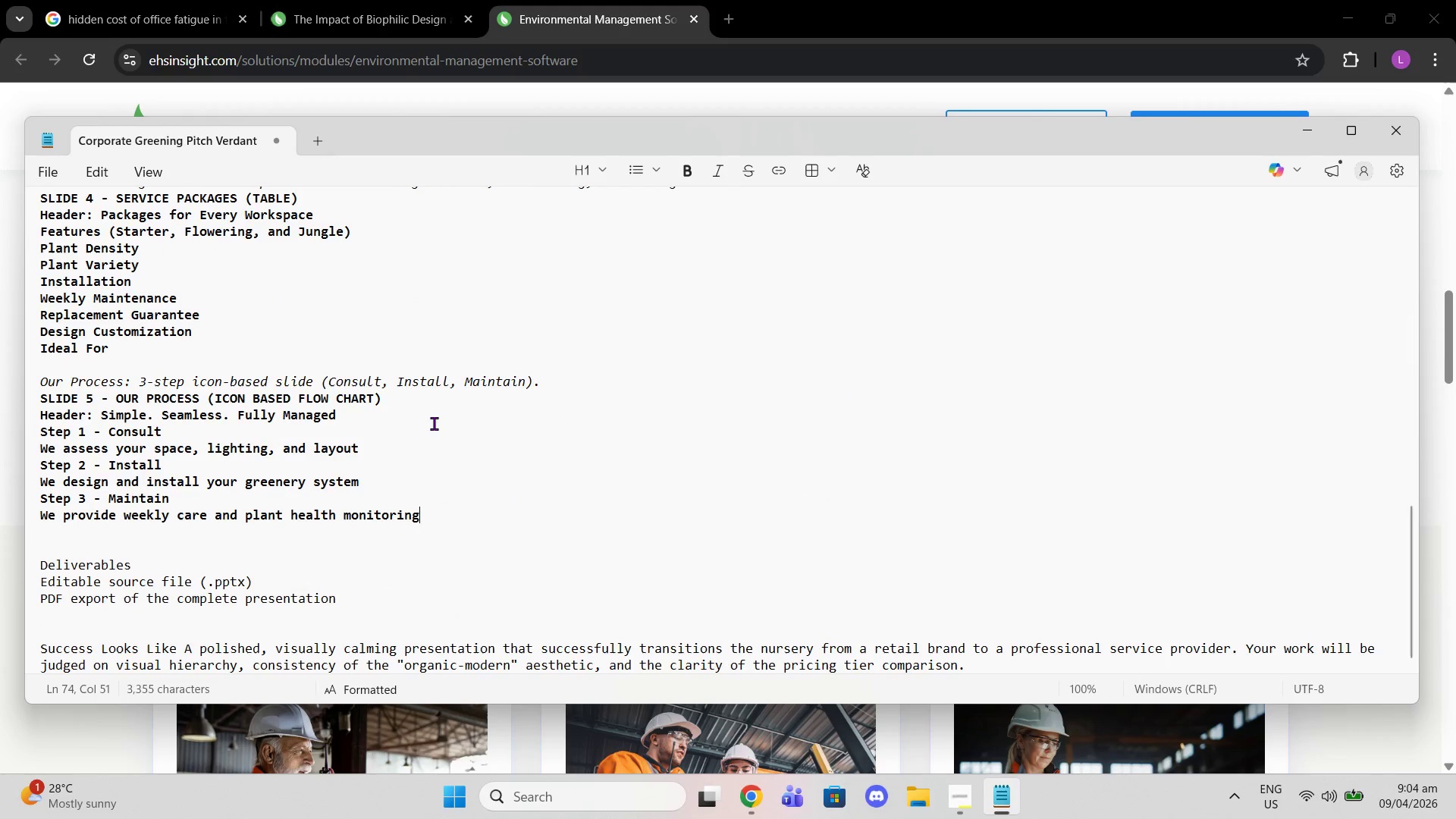 
key(Enter)
 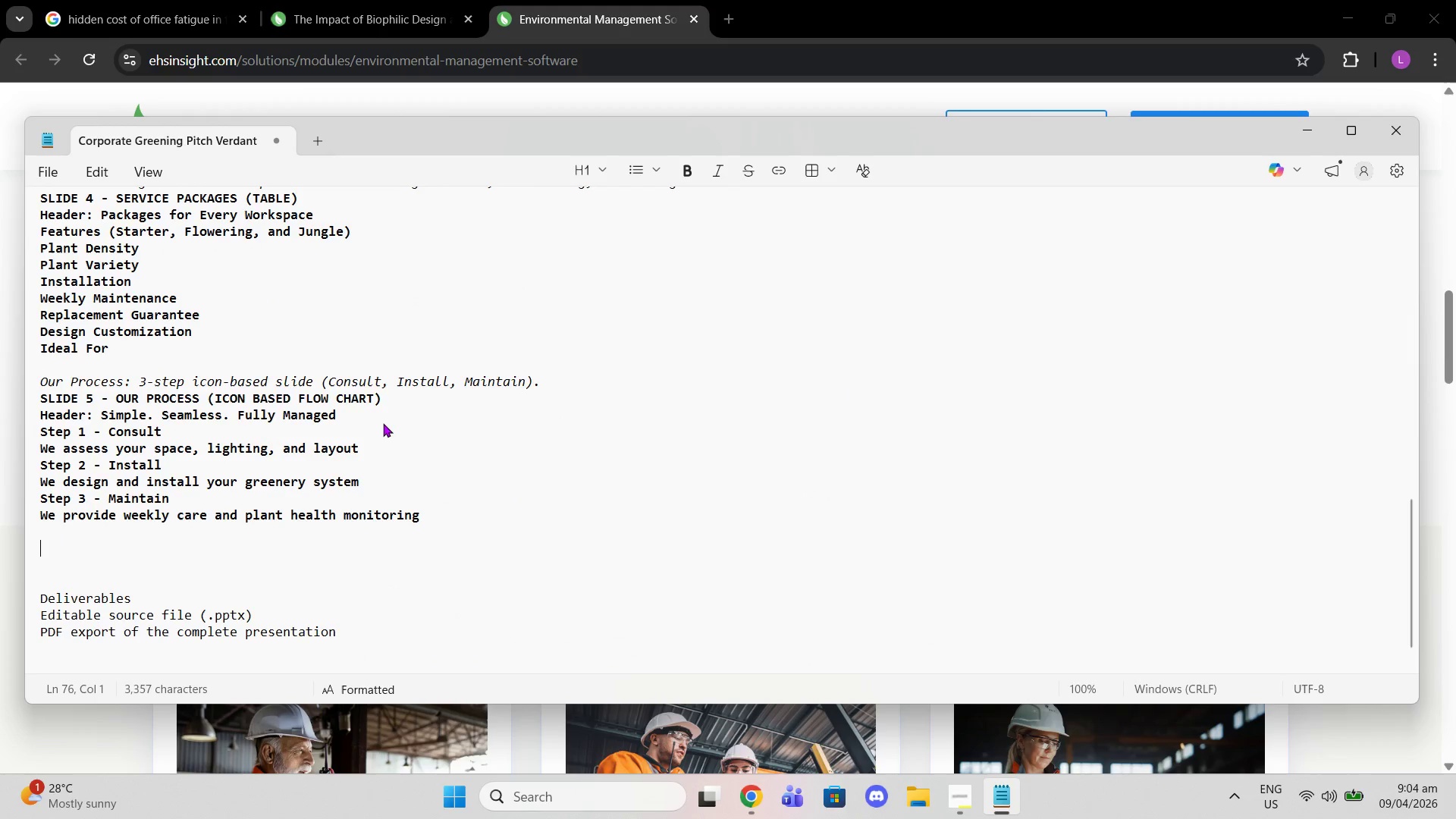 
key(Enter)
 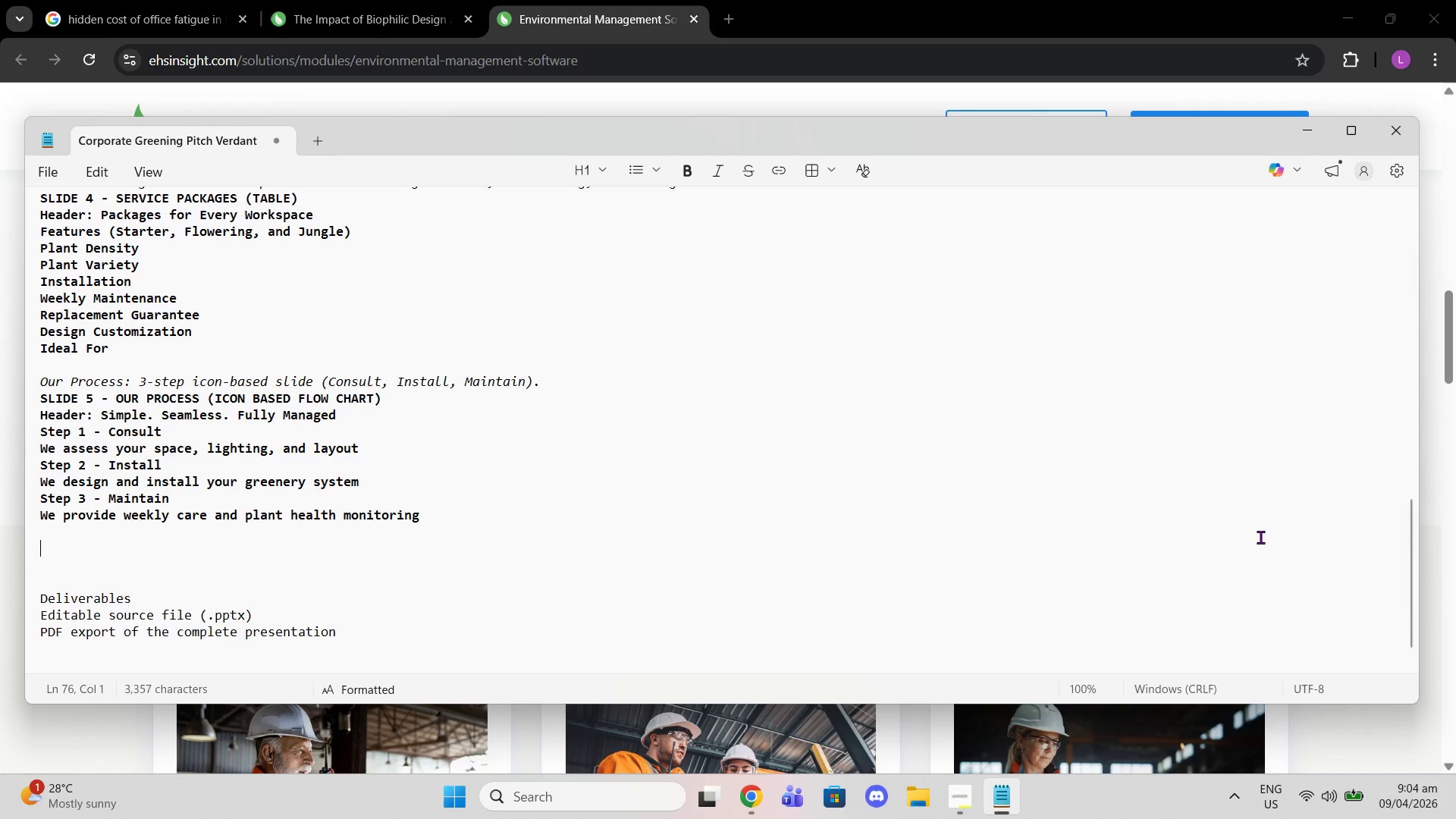 
wait(12.25)
 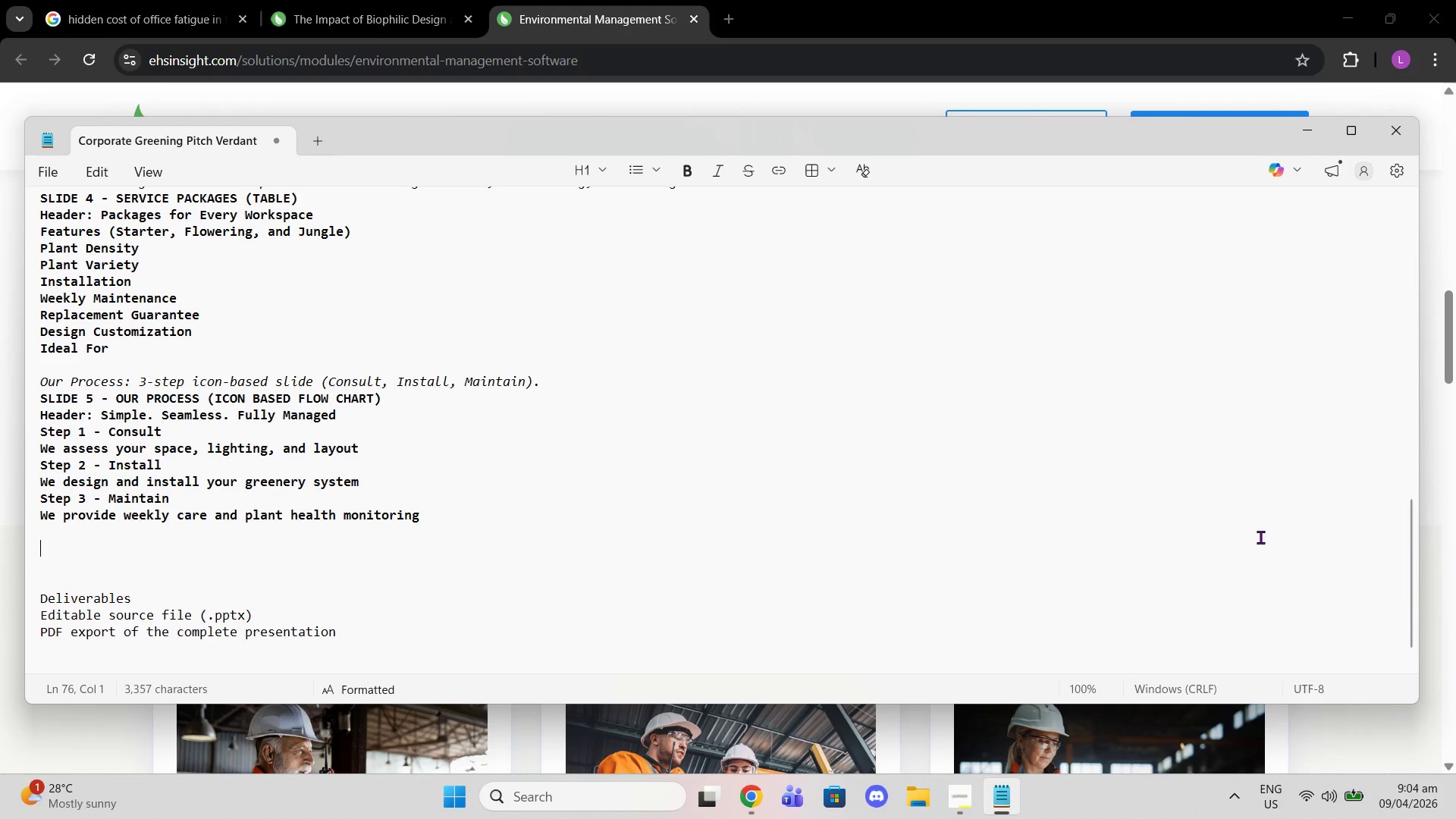 
type(Slide )
key(Backspace)
key(Backspace)
key(Backspace)
key(Backspace)
type(L)
key(Backspace)
key(Backspace)
type(LIDE 6)
 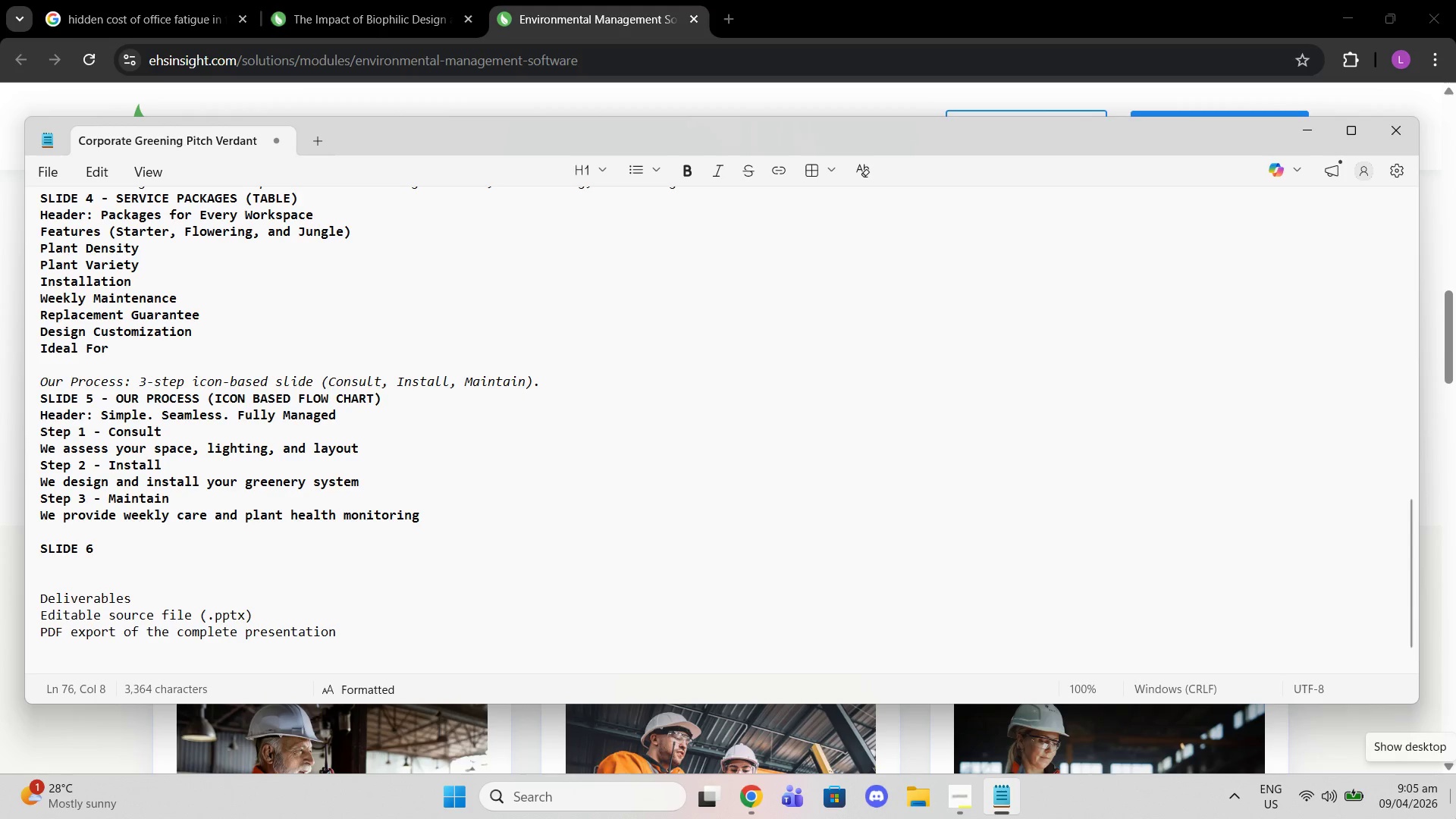 
wait(10.03)
 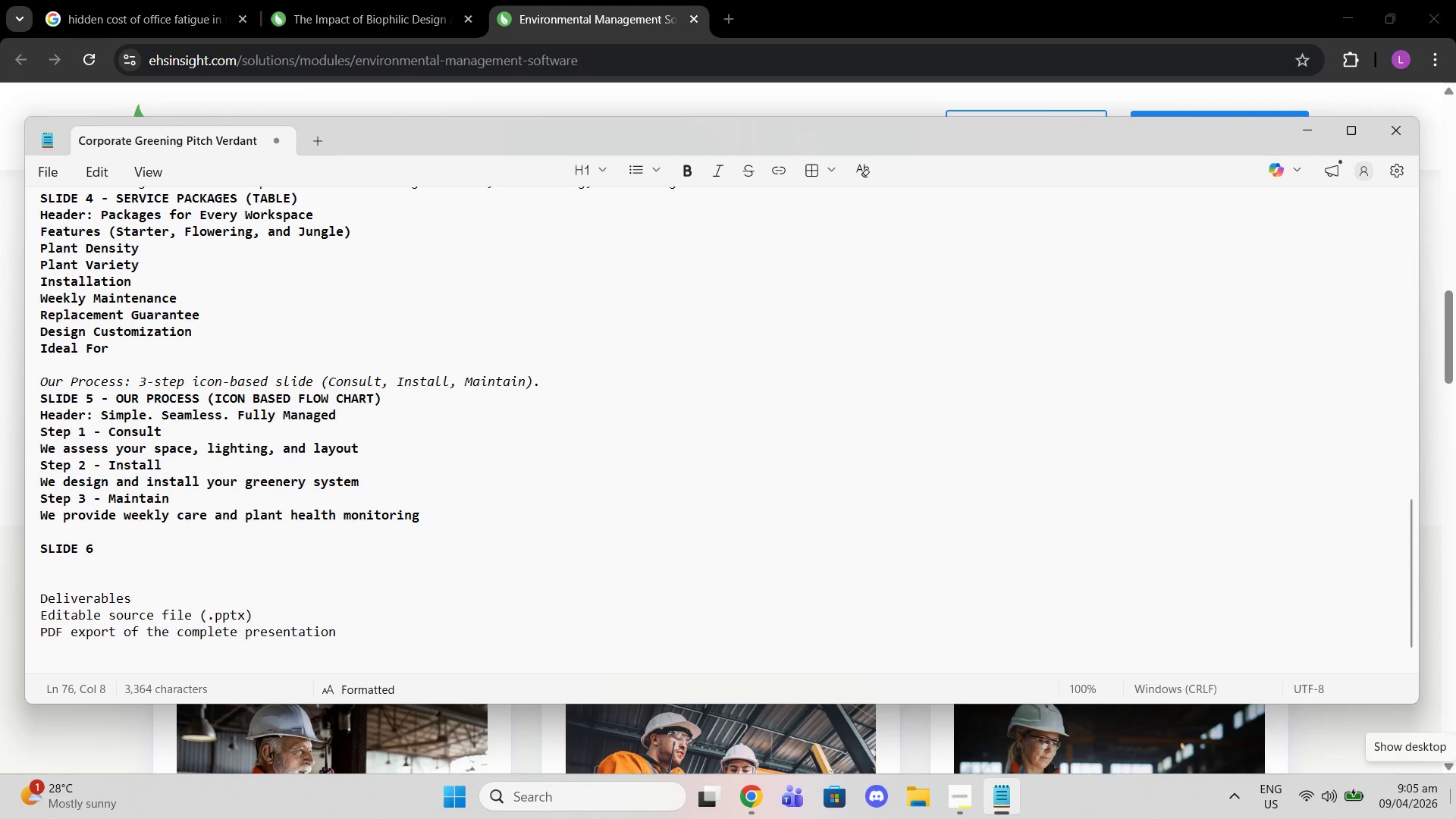 
key(Backquote)
 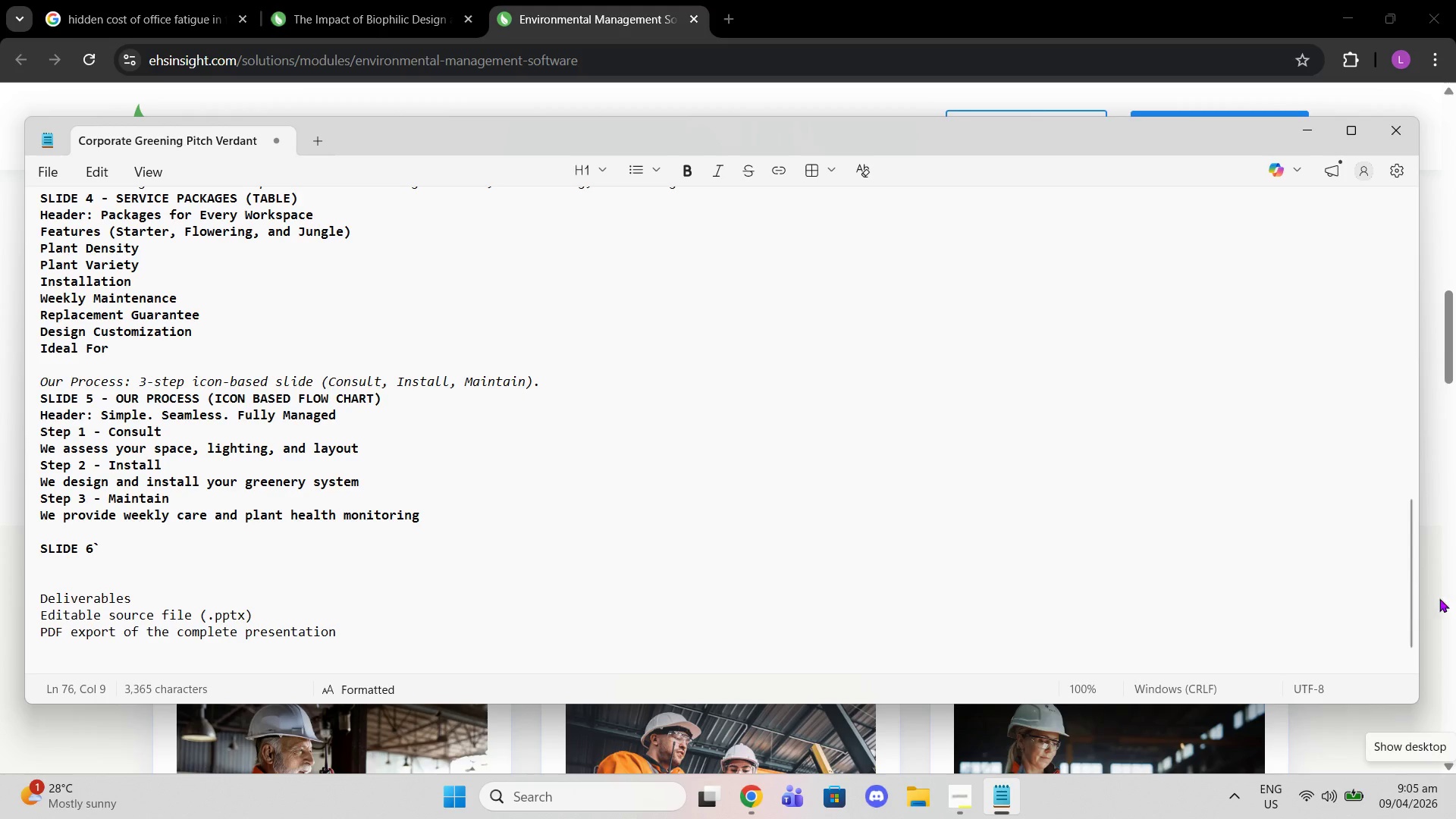 
key(Space)
 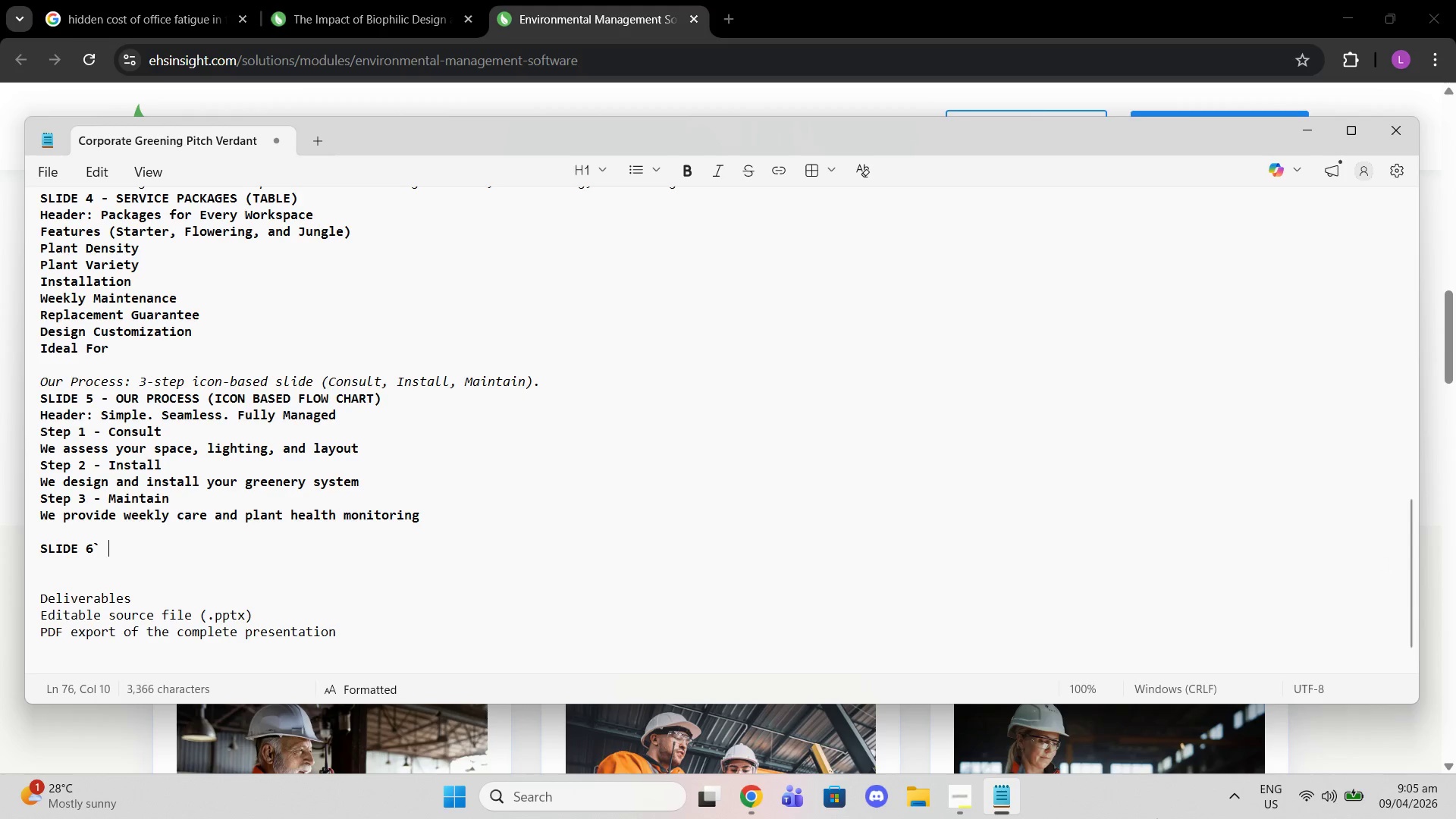 
key(Shift+Minus)
 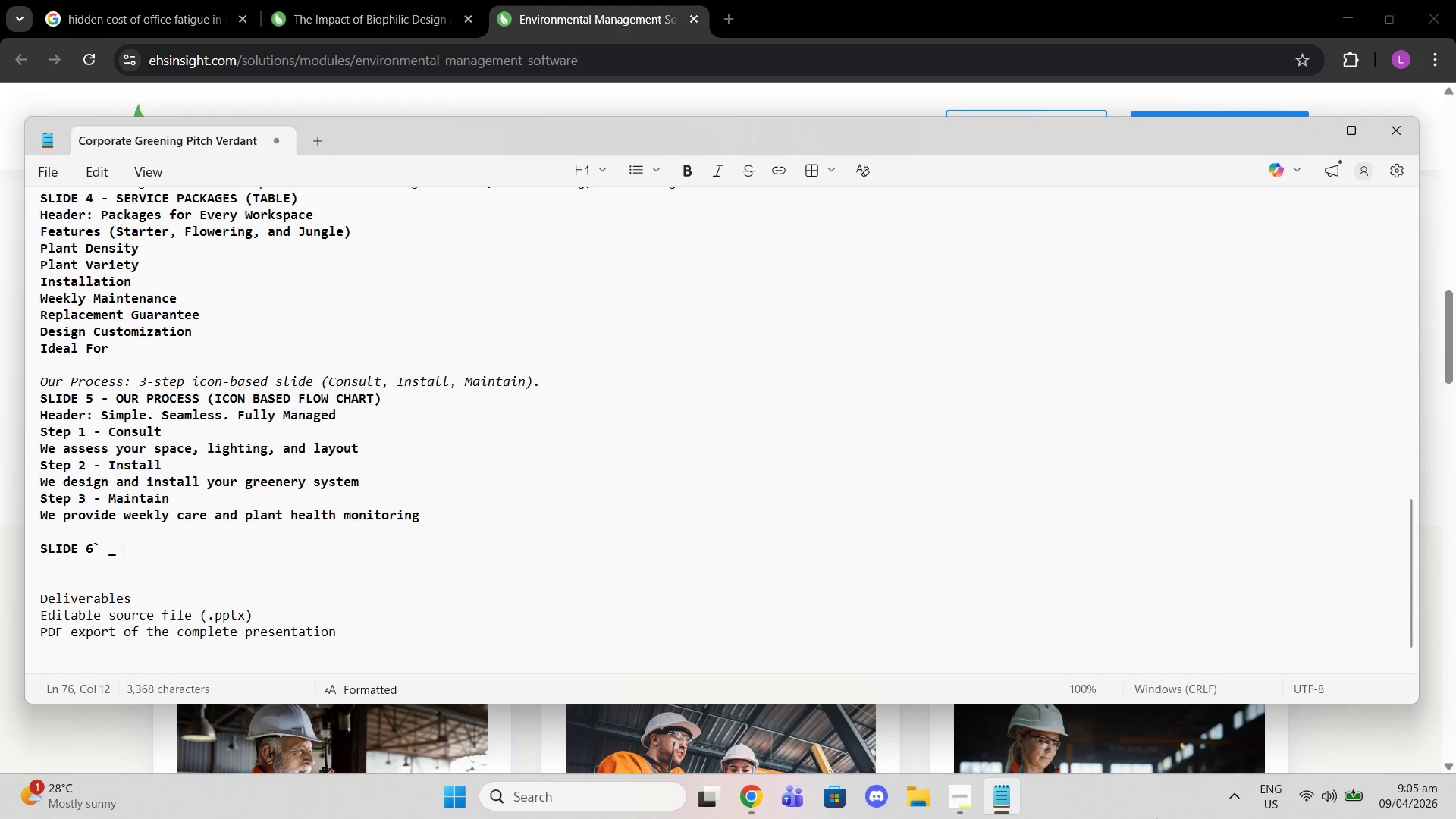 
key(Shift+Space)
 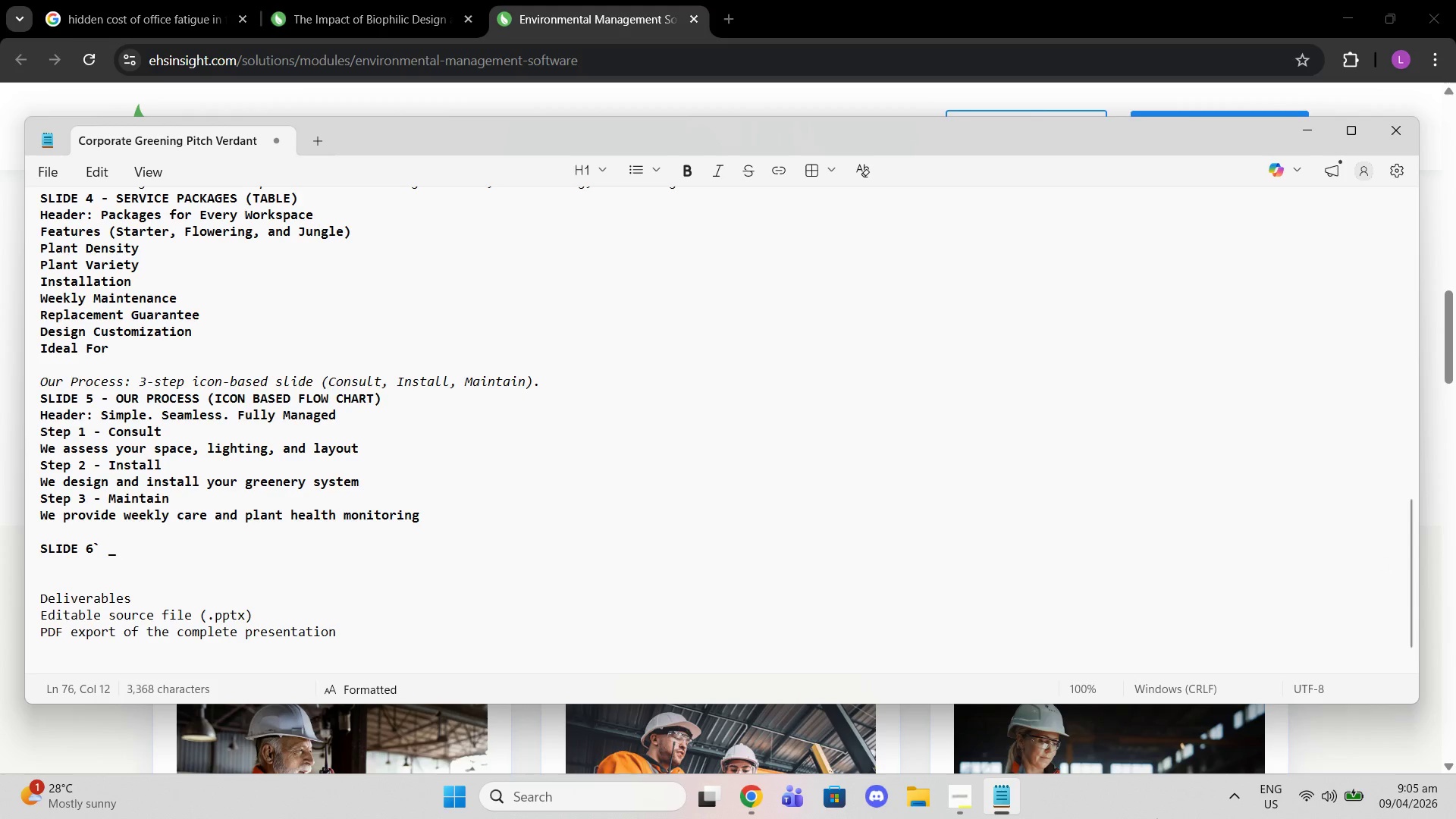 
mouse_move([1455, -1])
 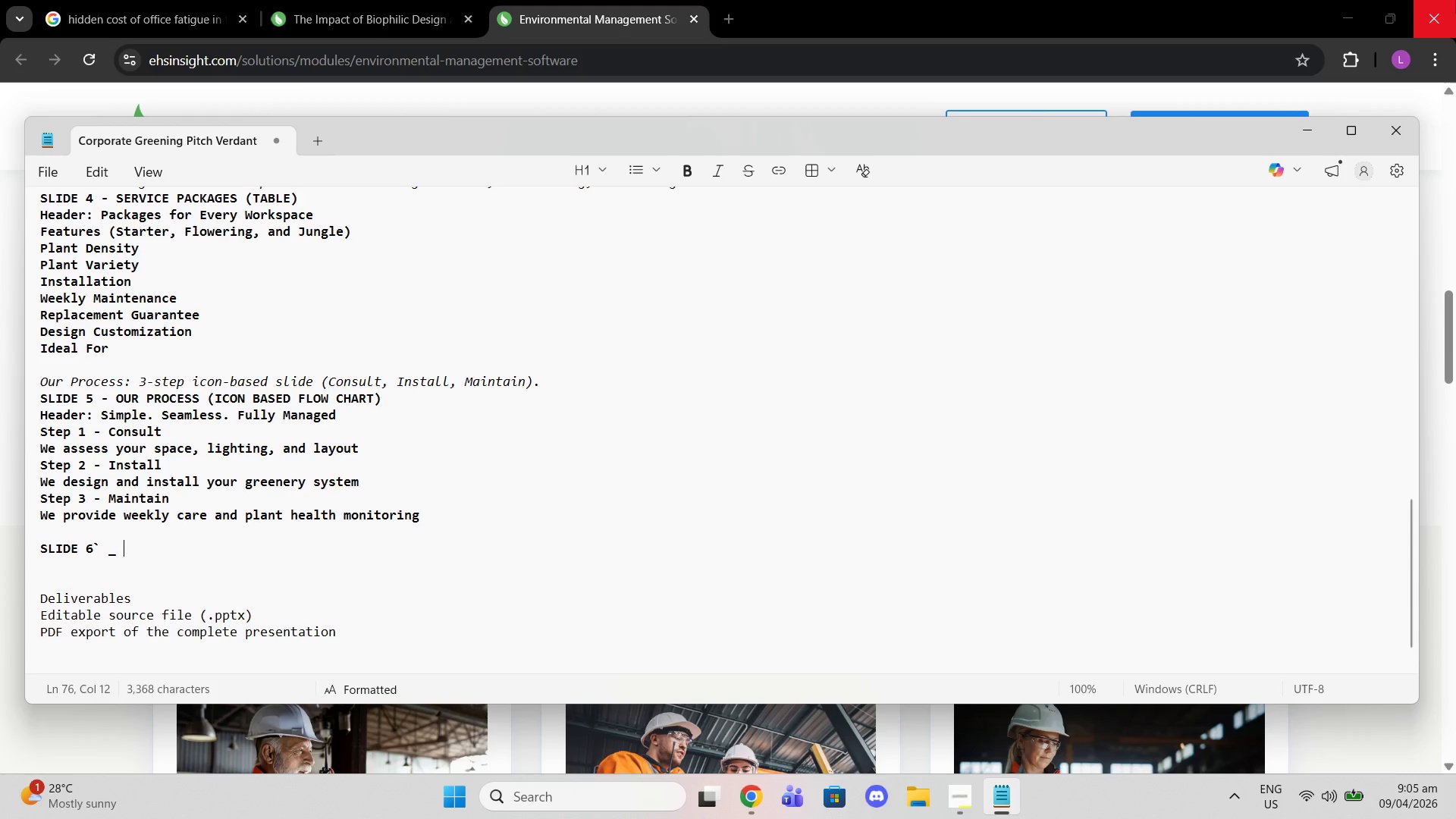 
wait(5.53)
 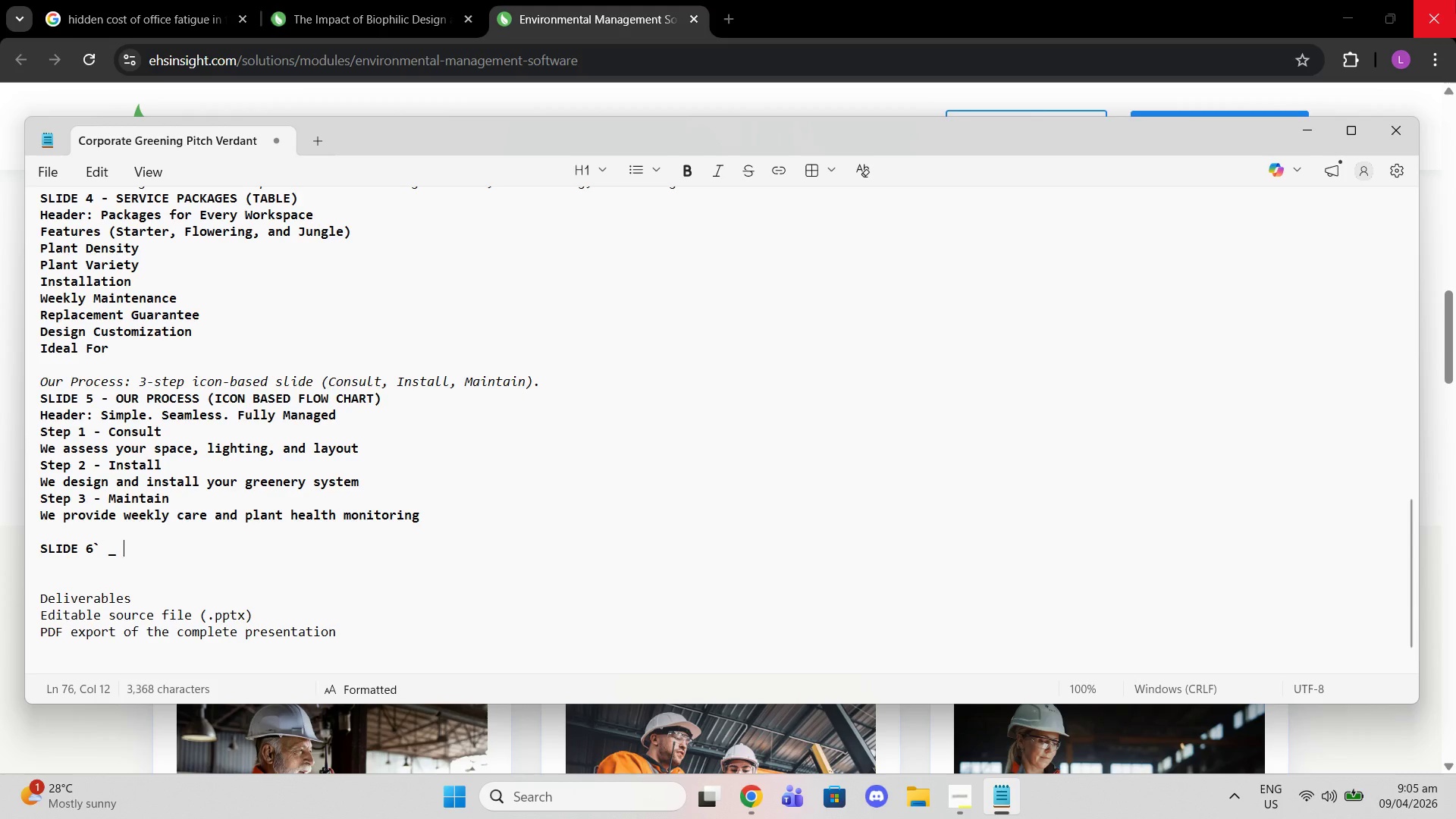 
key(Backspace)
key(Backspace)
key(Backspace)
key(Backspace)
type( - call to action)
key(Backspace)
key(Backspace)
key(Backspace)
key(Backspace)
type(CALL TO ACTION)
 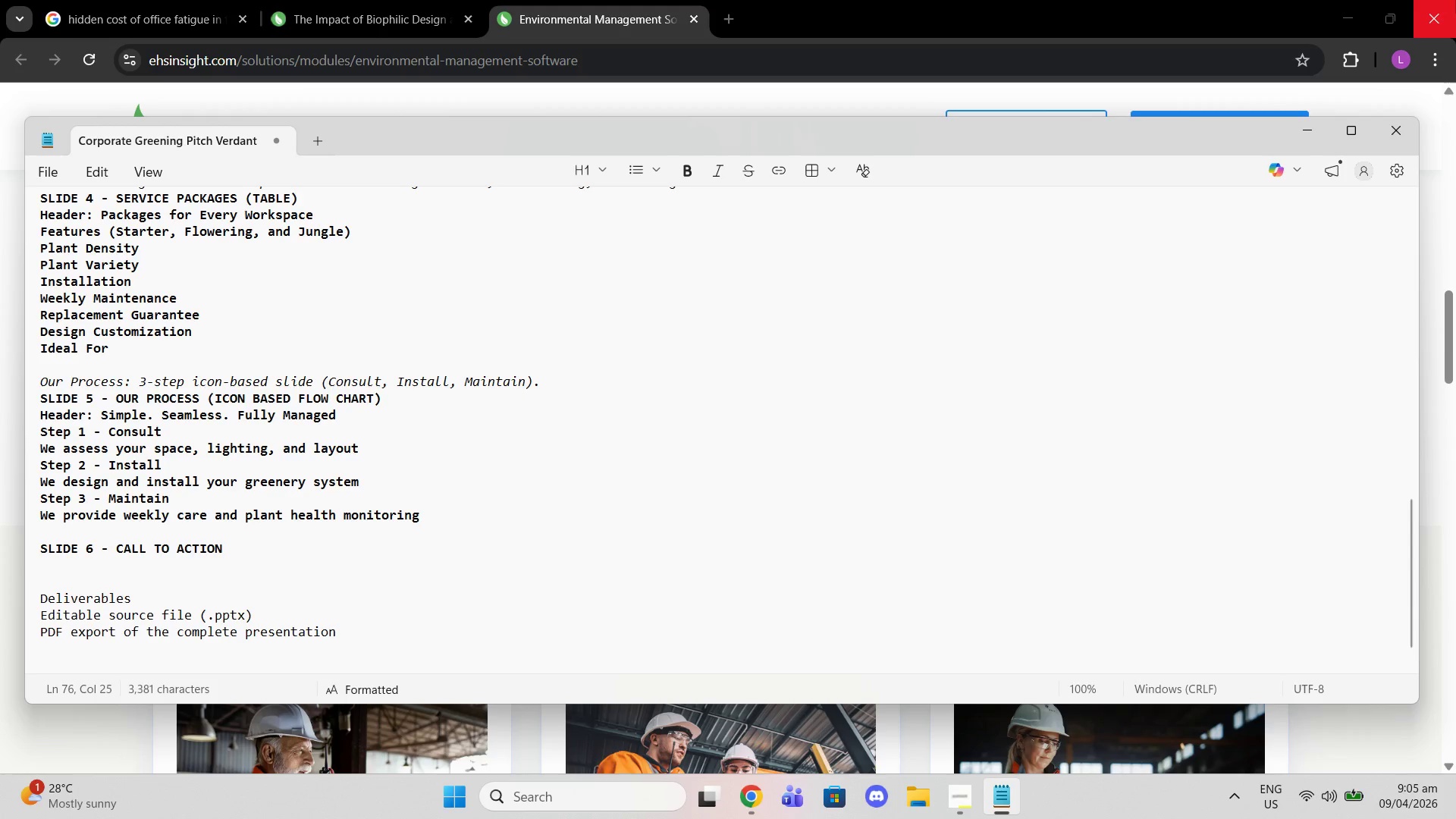 
wait(20.34)
 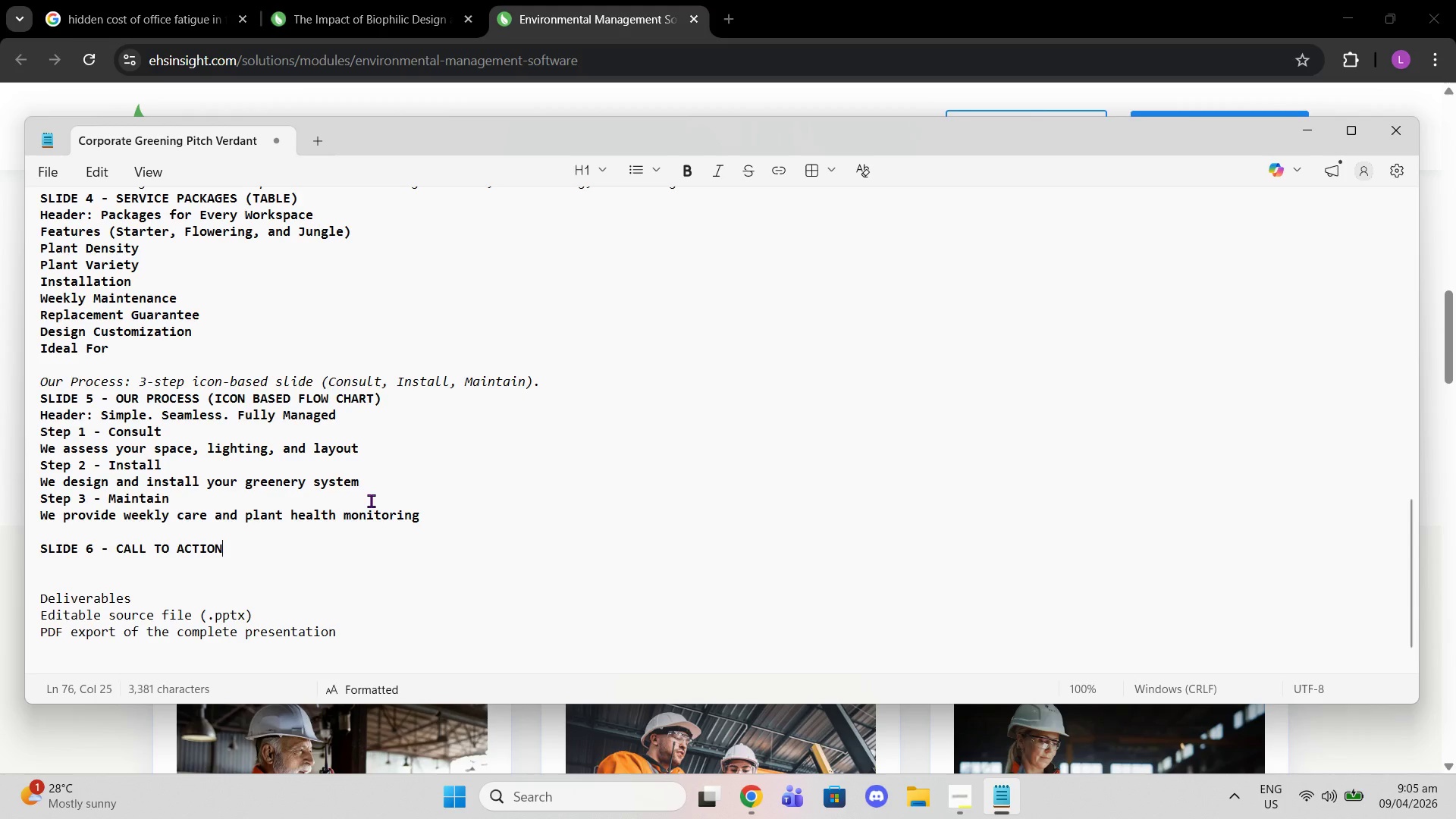 
key(Enter)
 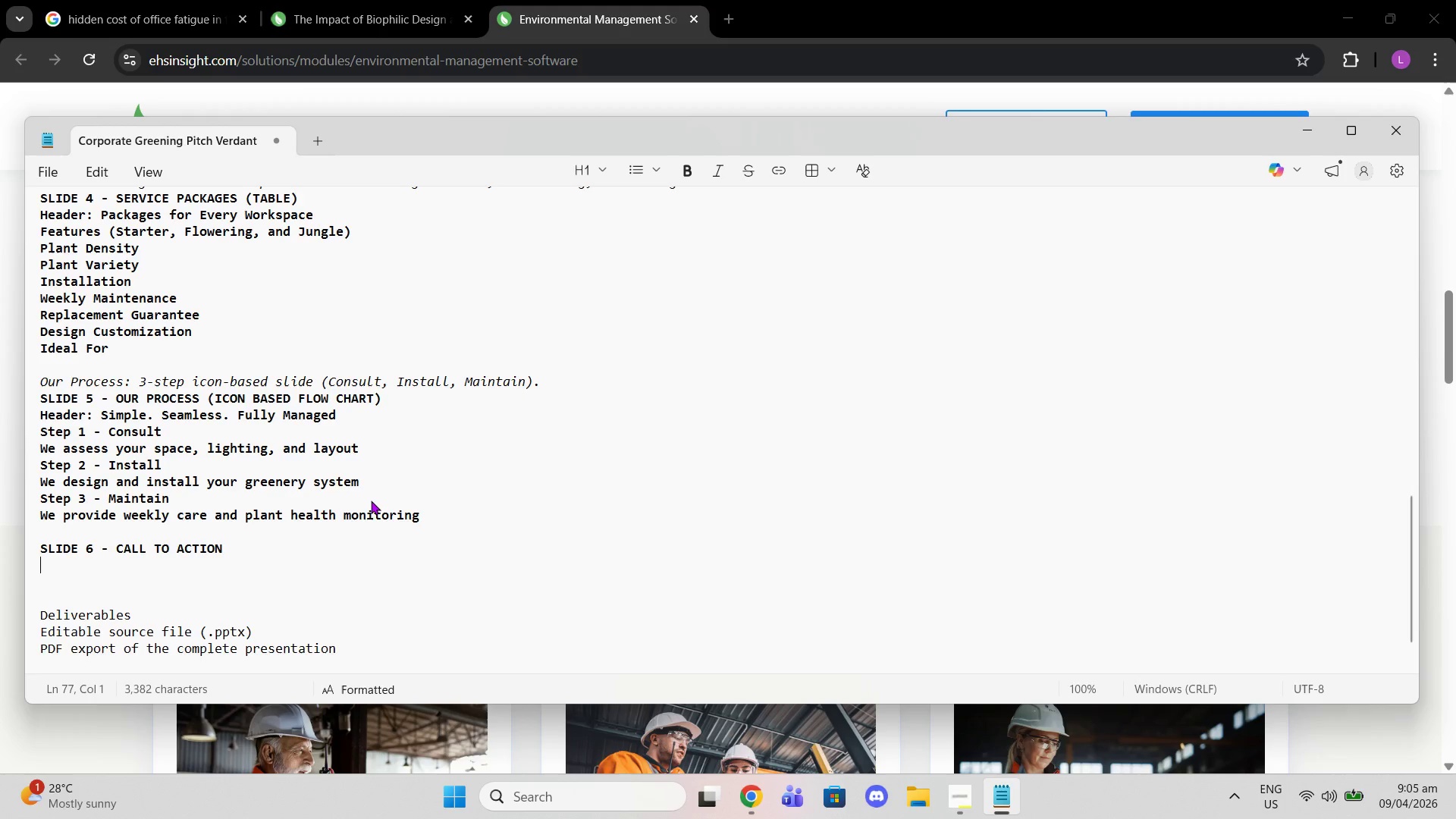 
type(HE)
key(Backspace)
type(eader: Bring Your Workspace T)
key(Backspace)
type(to Life)
 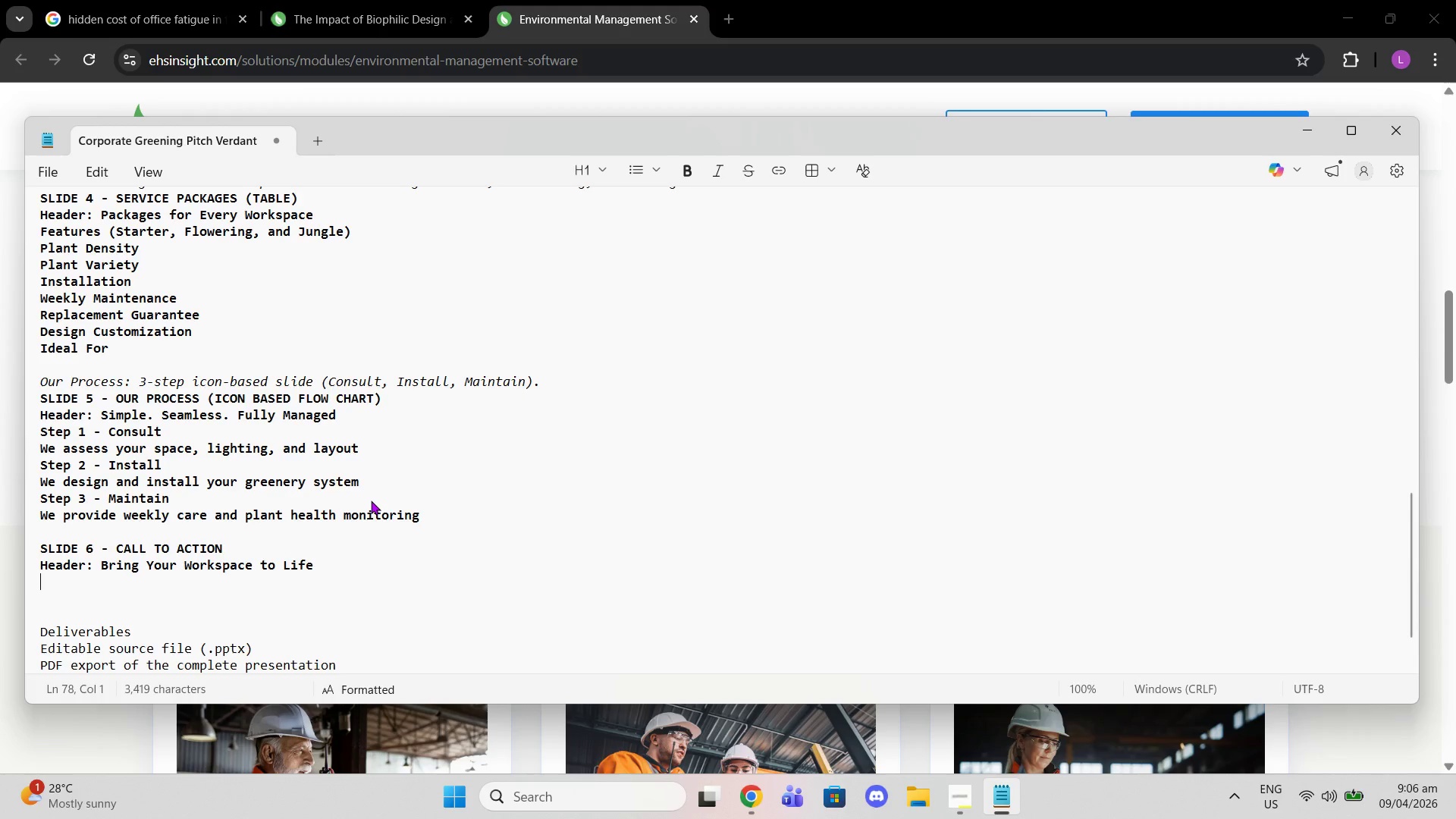 
 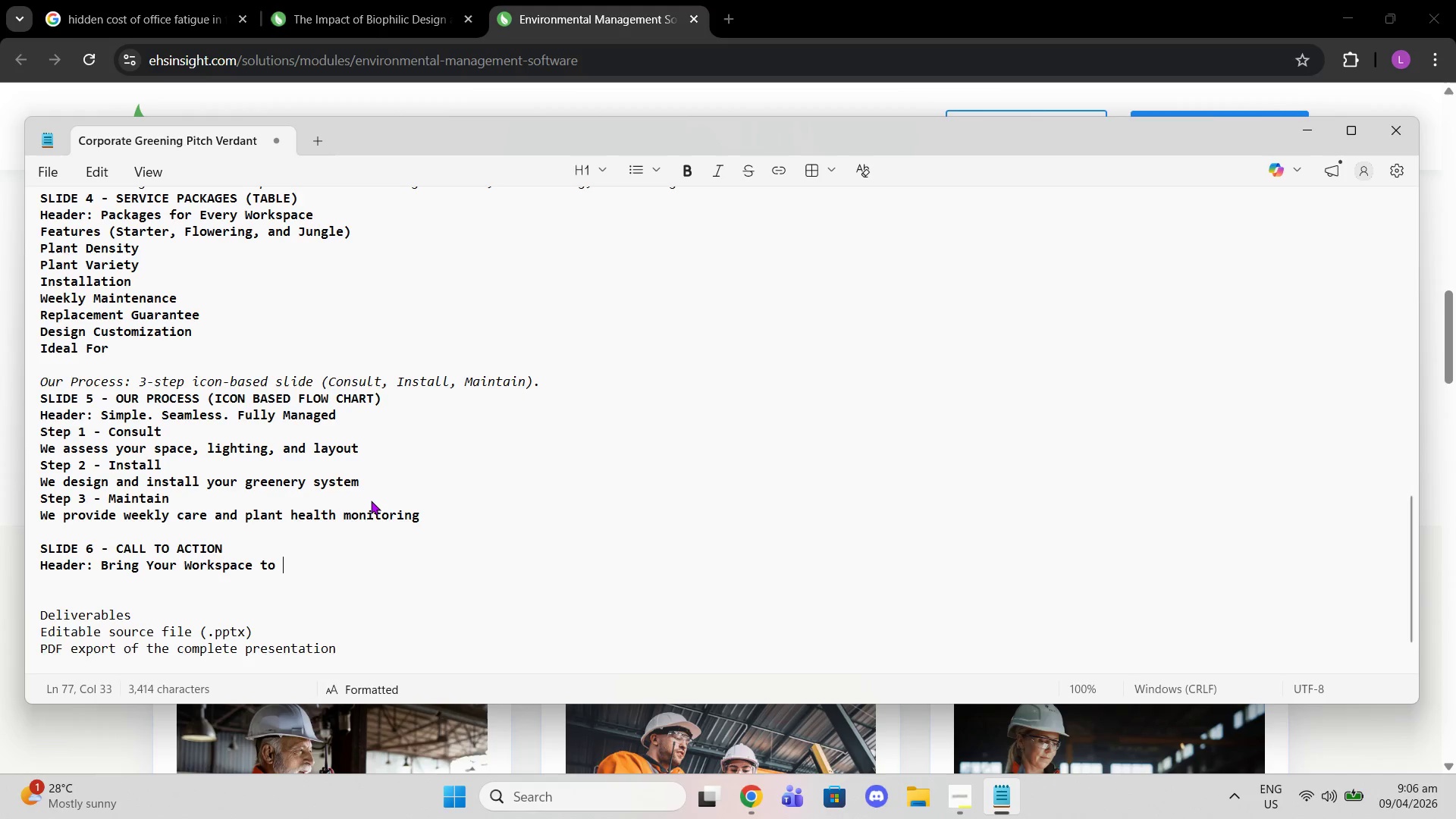 
key(Enter)
 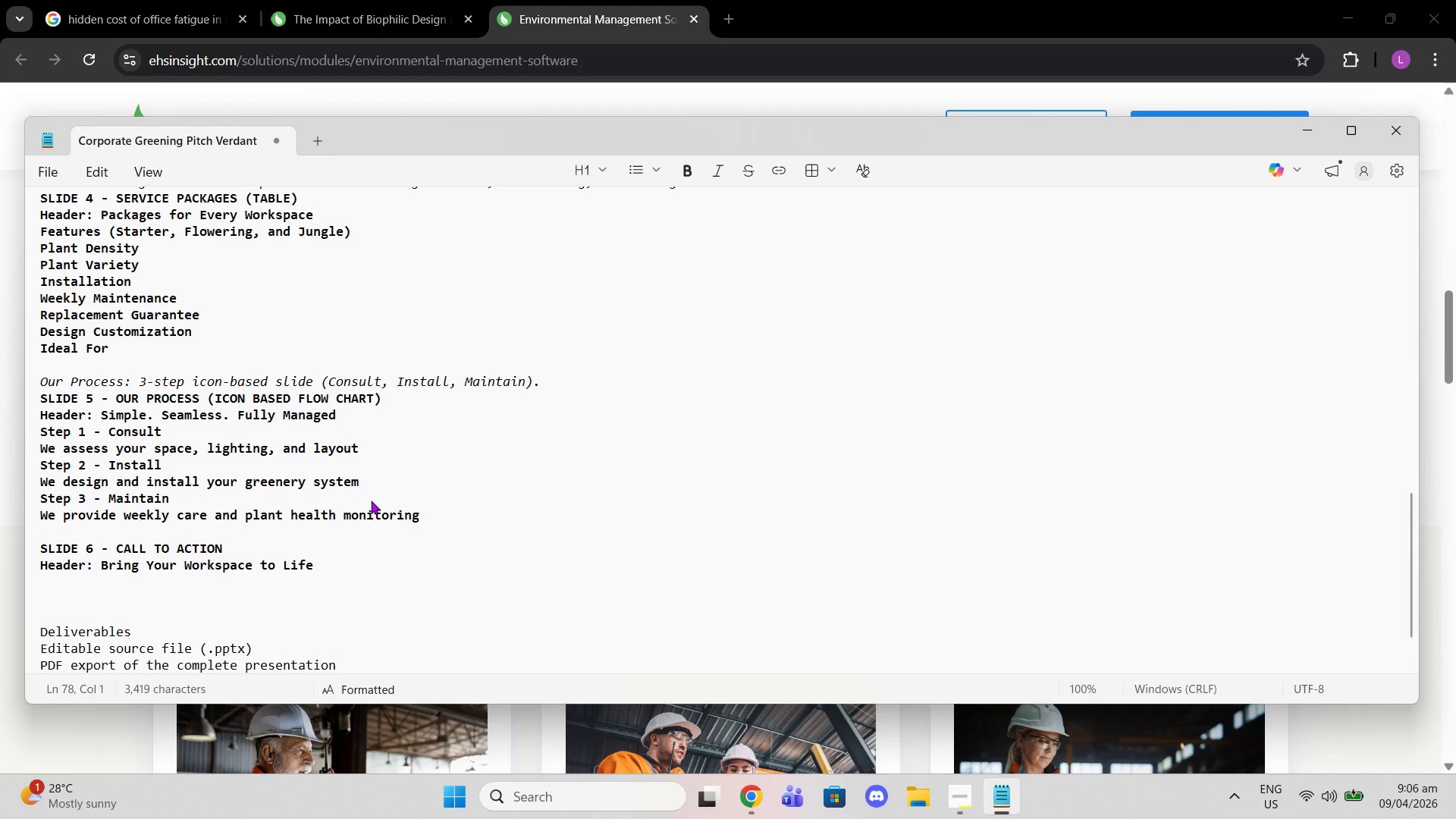 
type(Biody)
key(Backspace)
key(Backspace)
key(Backspace)
type(dy: Let's design  a greener, healhiet )
key(Backspace)
key(Backspace)
key(Backspace)
key(Backspace)
type(r)
key(Backspace)
key(Backspace)
type(thier environment for your yea,)
key(Backspace)
key(Backspace)
key(Backspace)
key(Backspace)
type(team)
 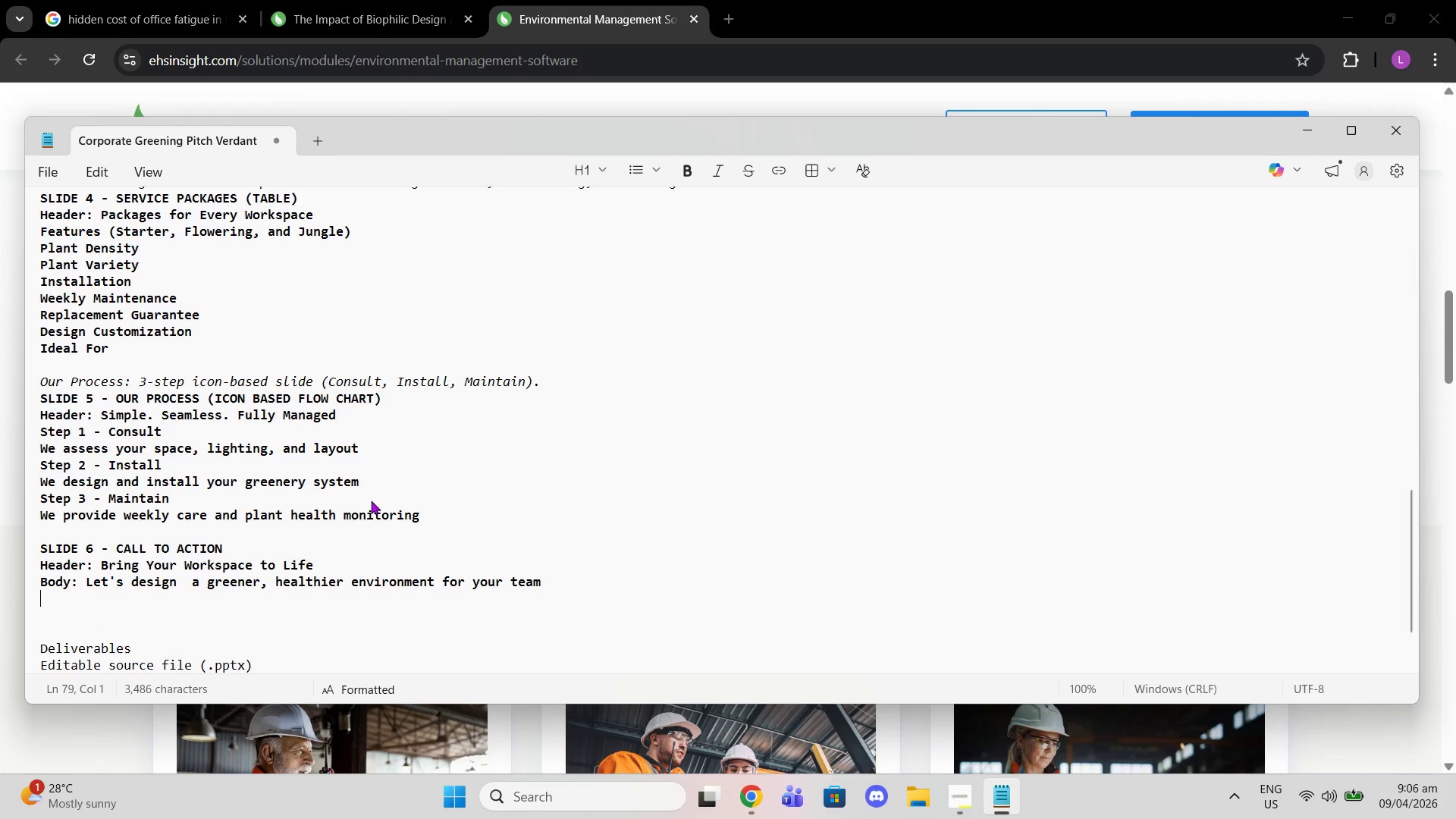 
 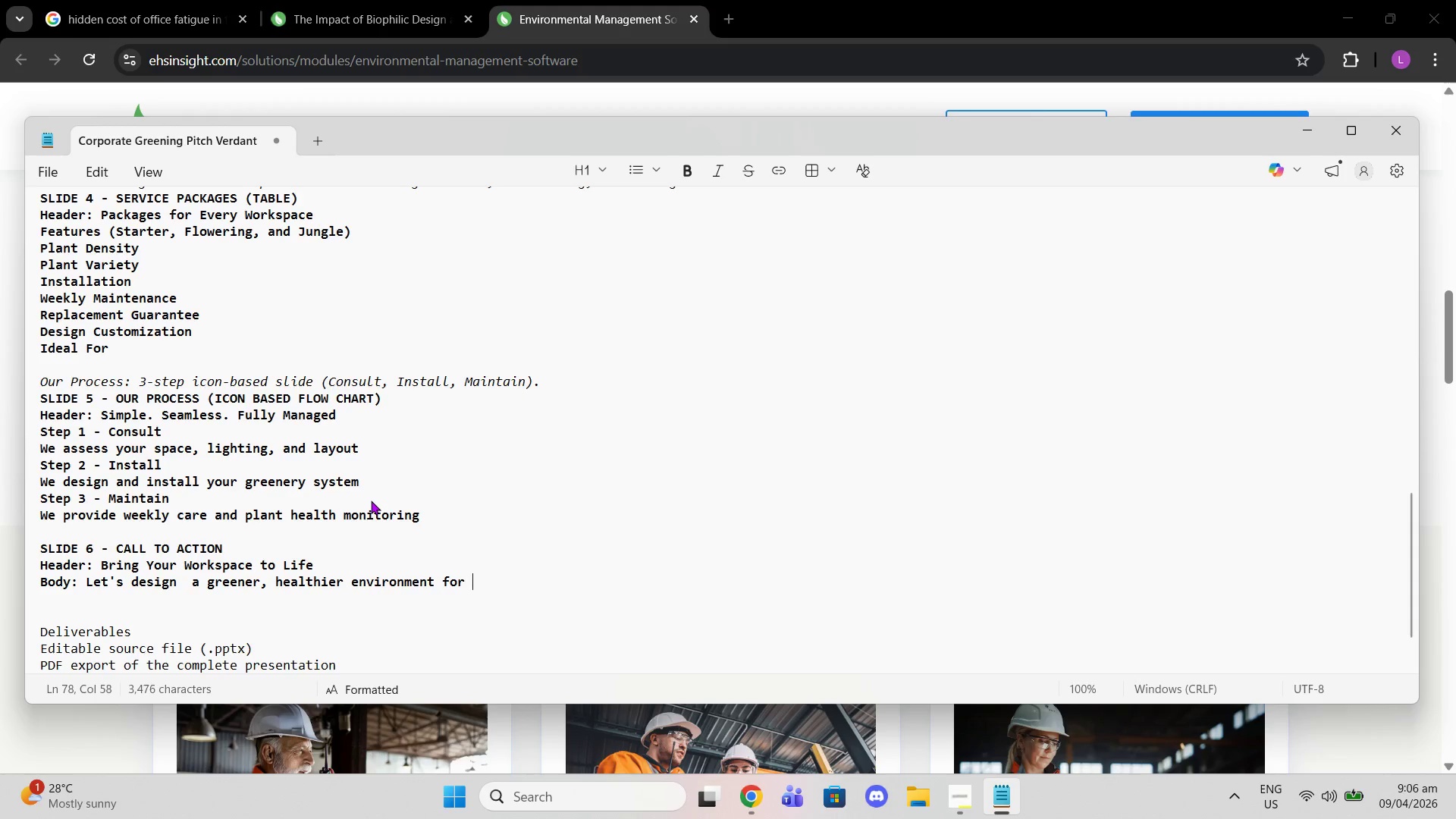 
key(Enter)
 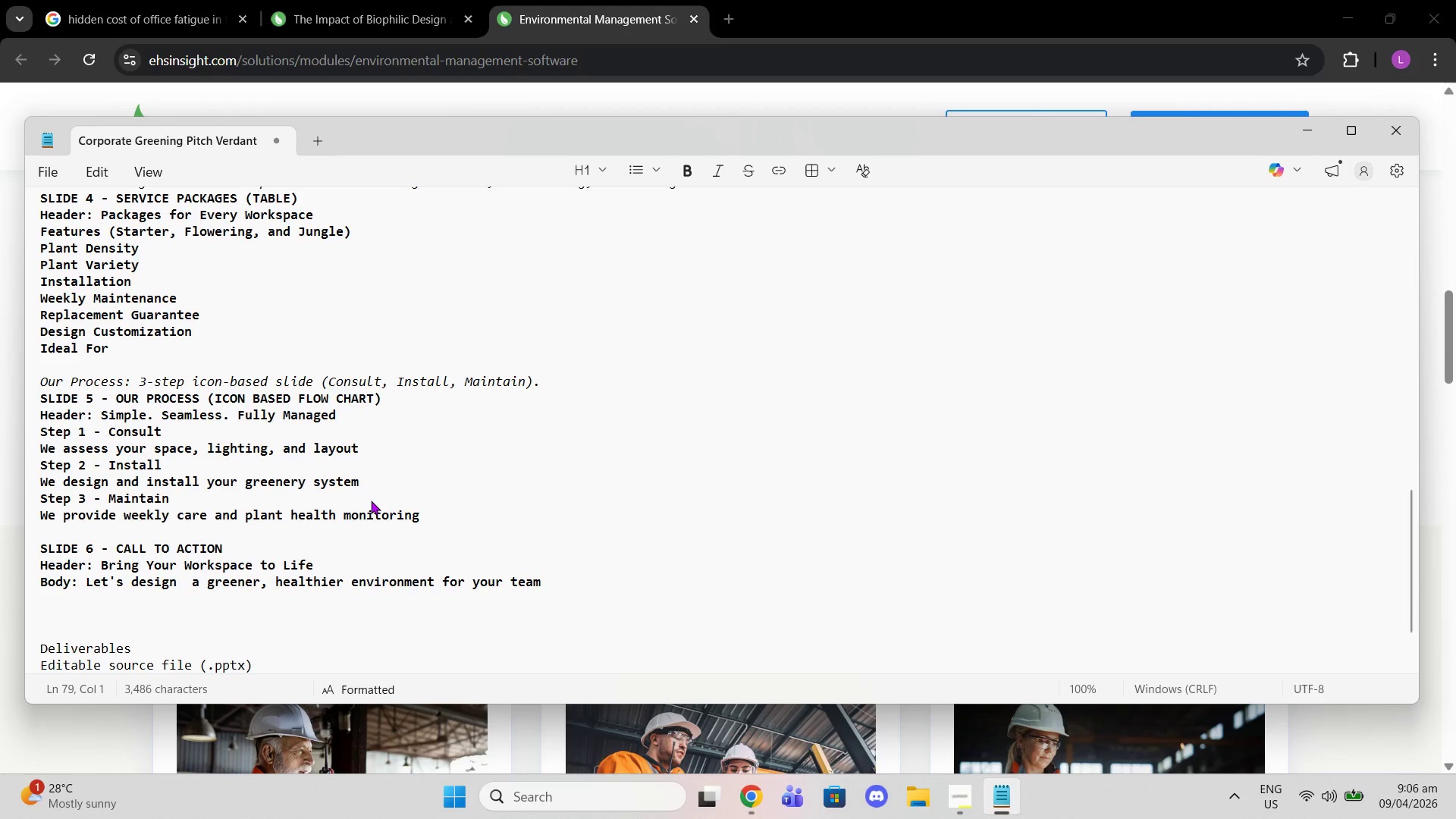 
key(Backspace)
 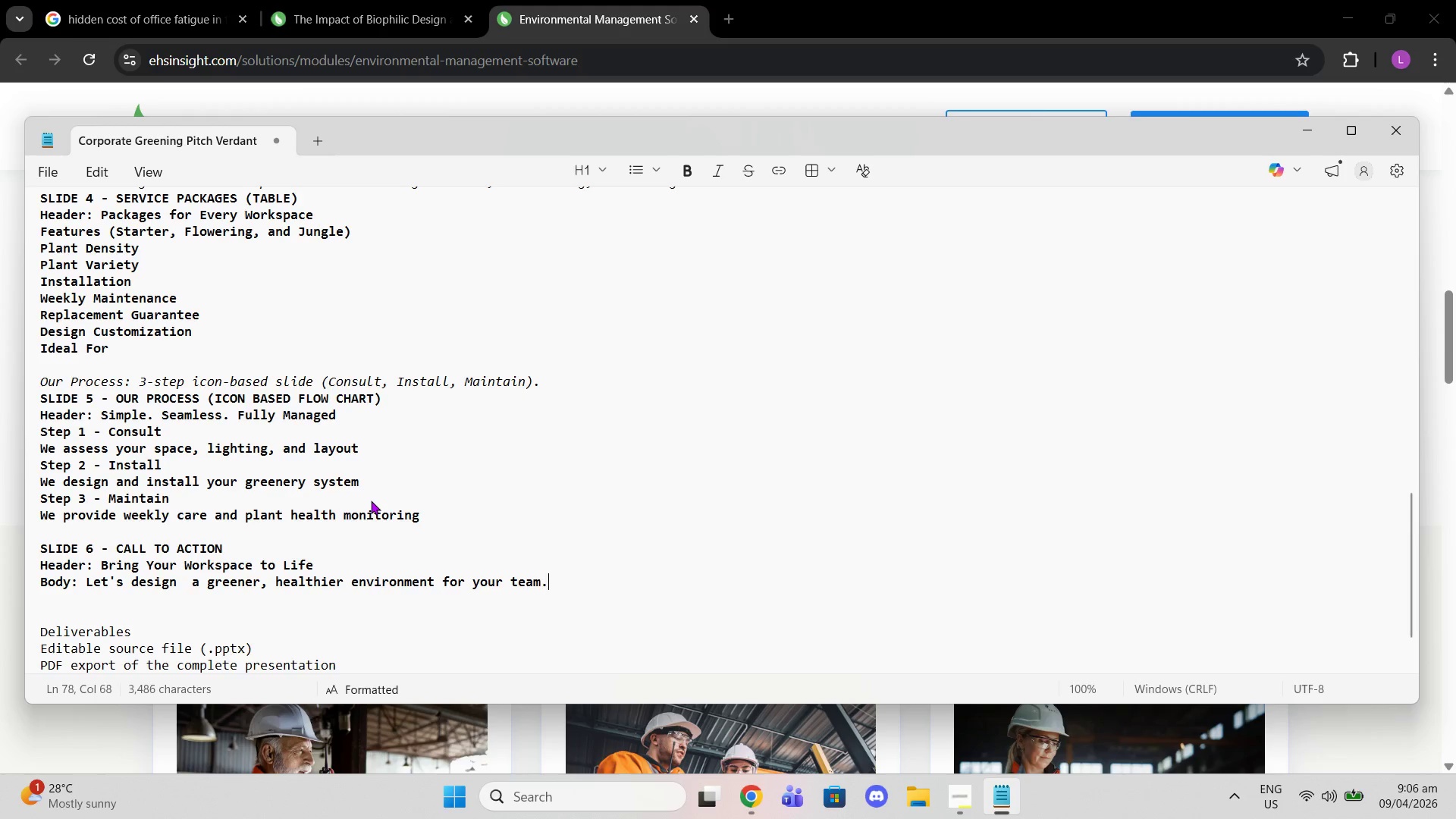 
key(Period)
 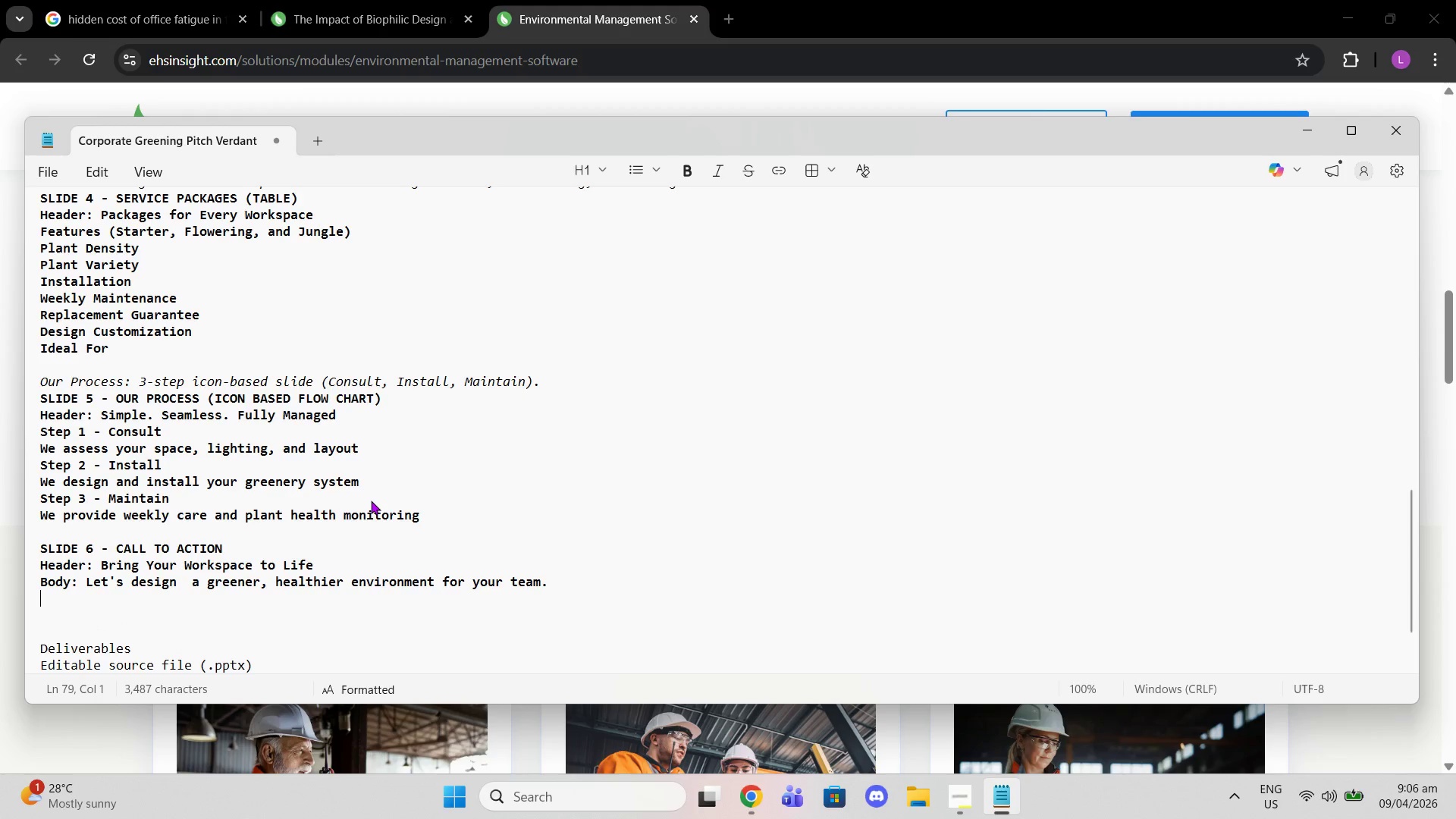 
key(Enter)
 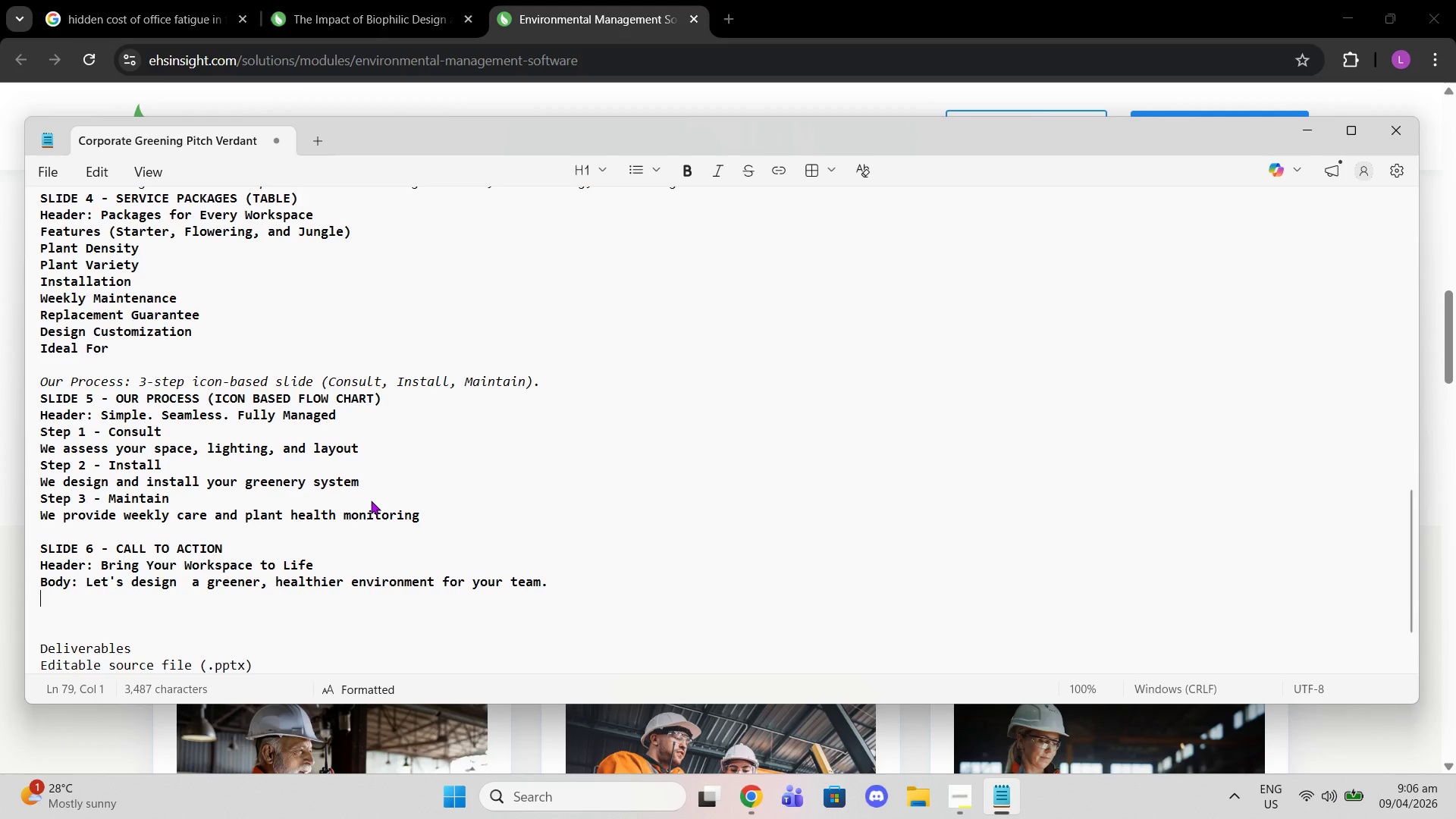 
type(Buttibn)
key(Backspace)
key(Backspace)
key(Backspace)
type(on)
 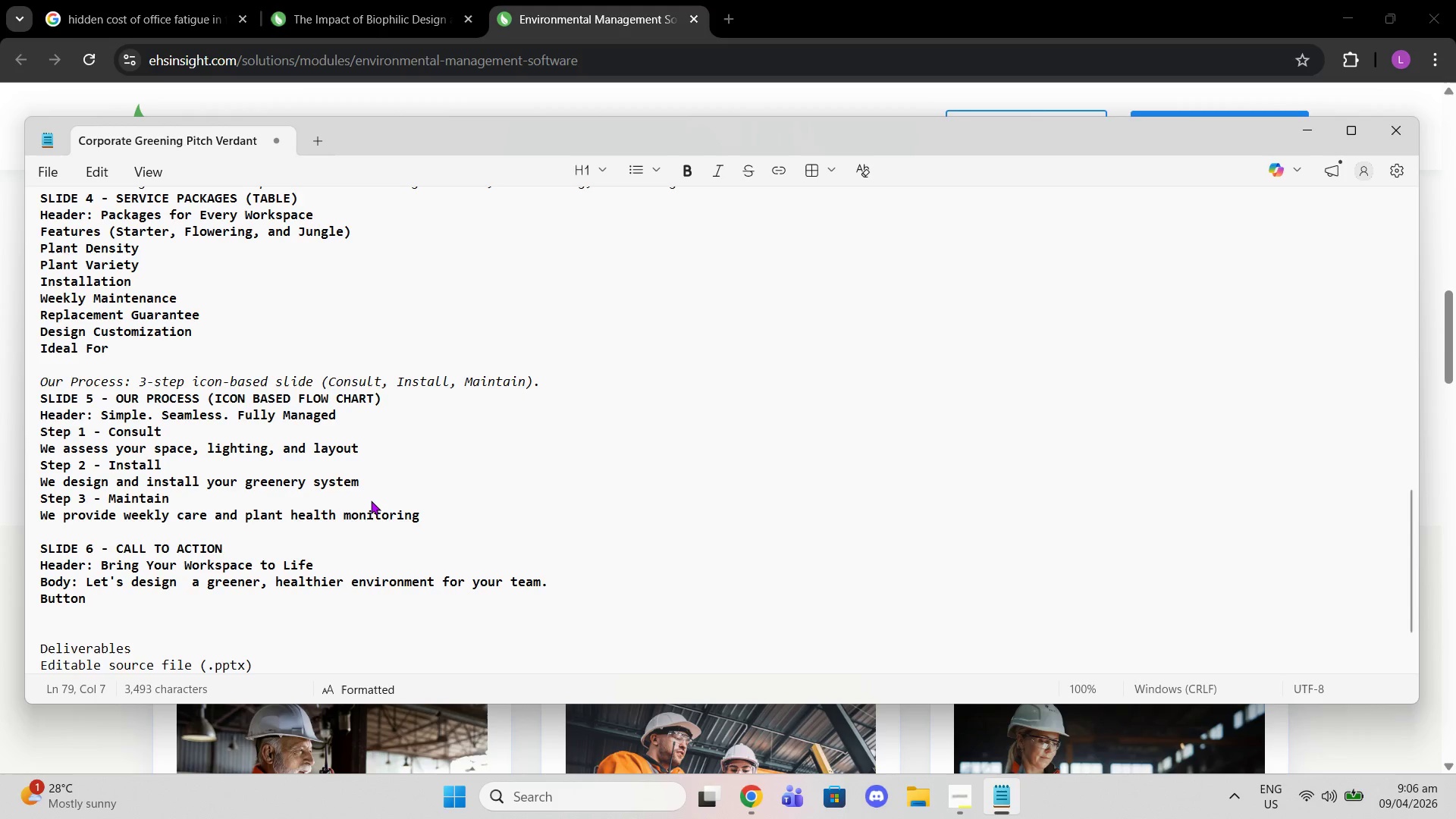 
 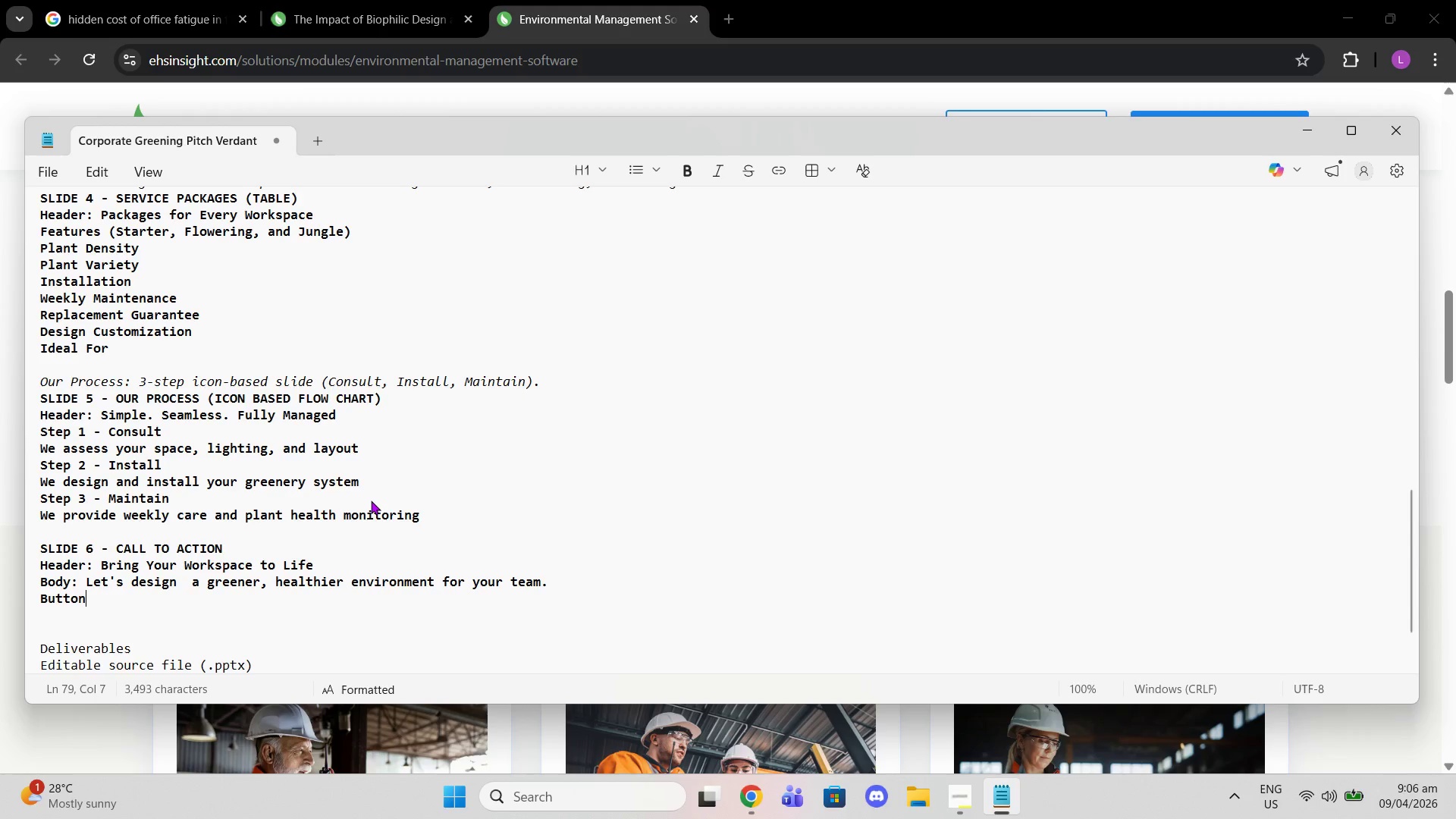 
key(Control+Shift+ShiftLeft)
 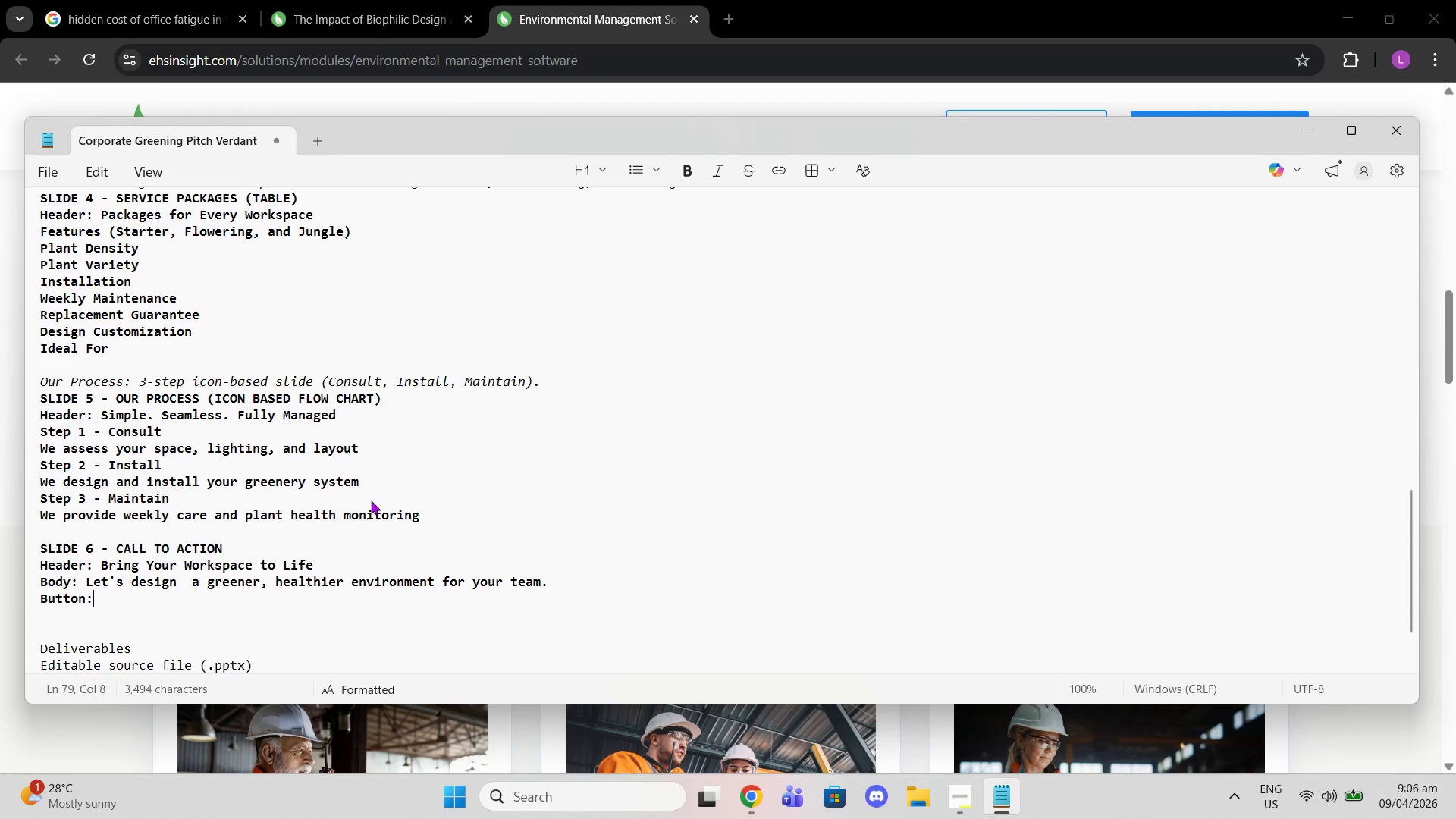 
key(Control+ControlLeft)
 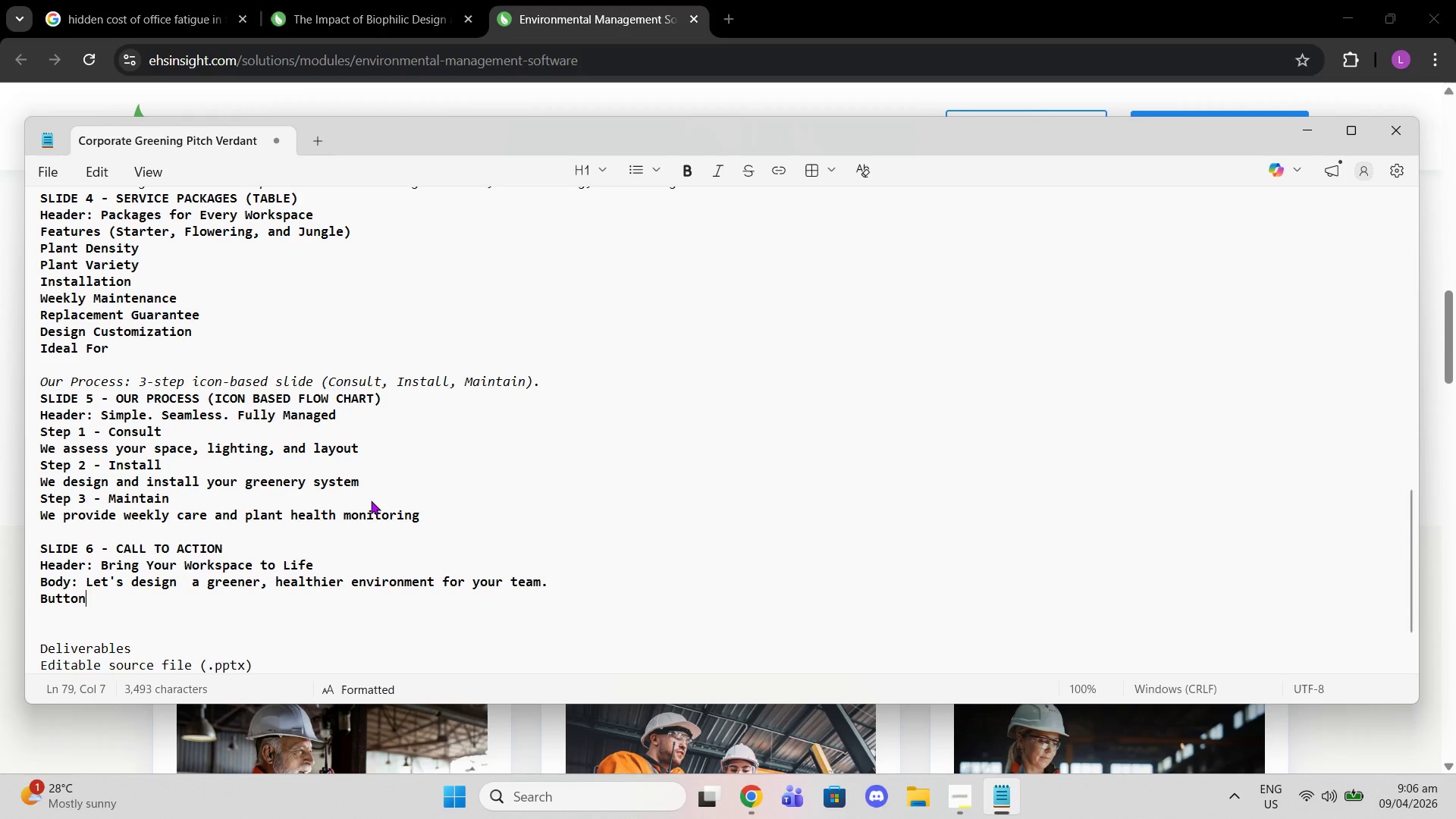 
type(: BOOK YOUR AUDIT)
 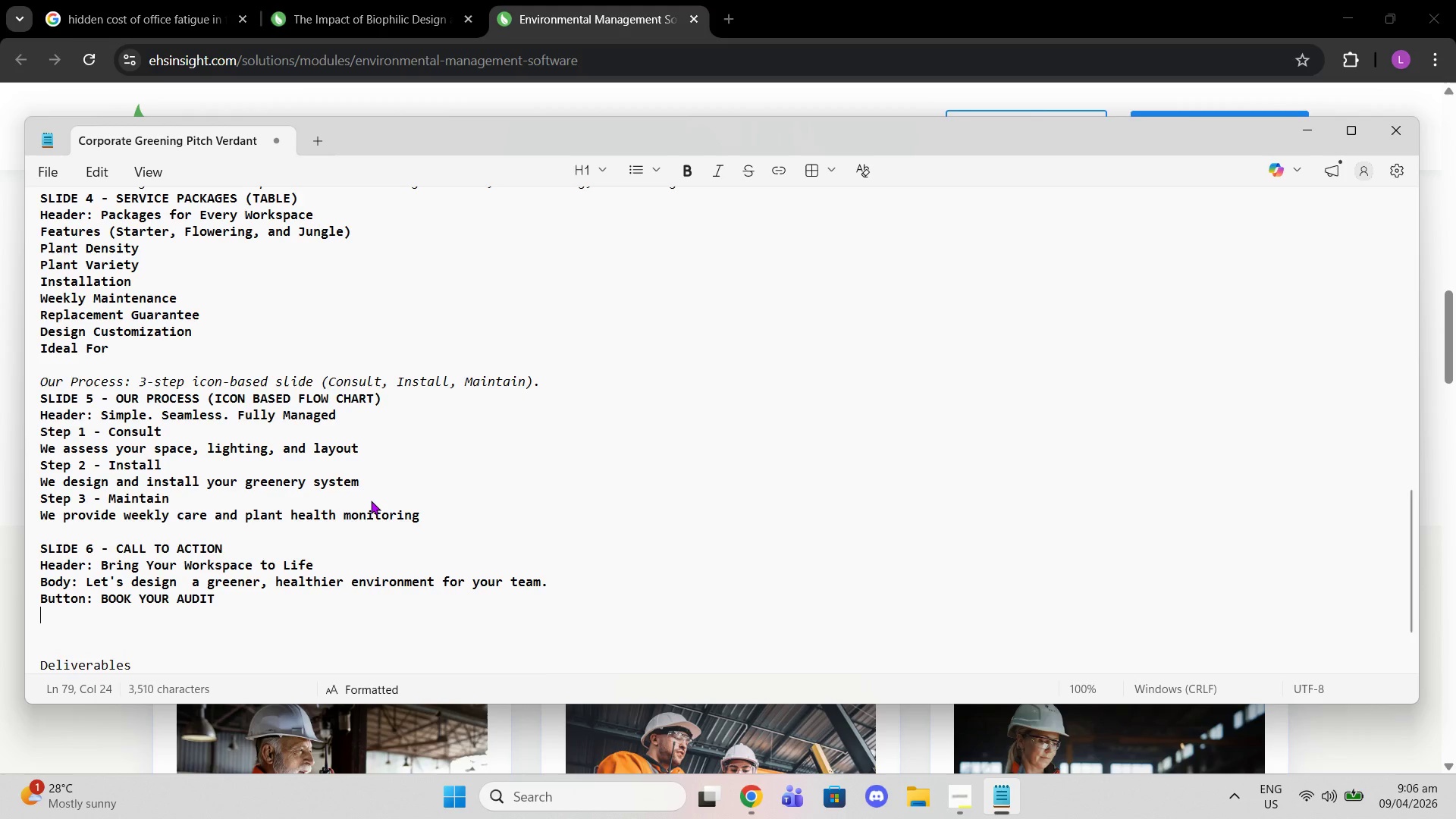 
key(Shift+Enter)
 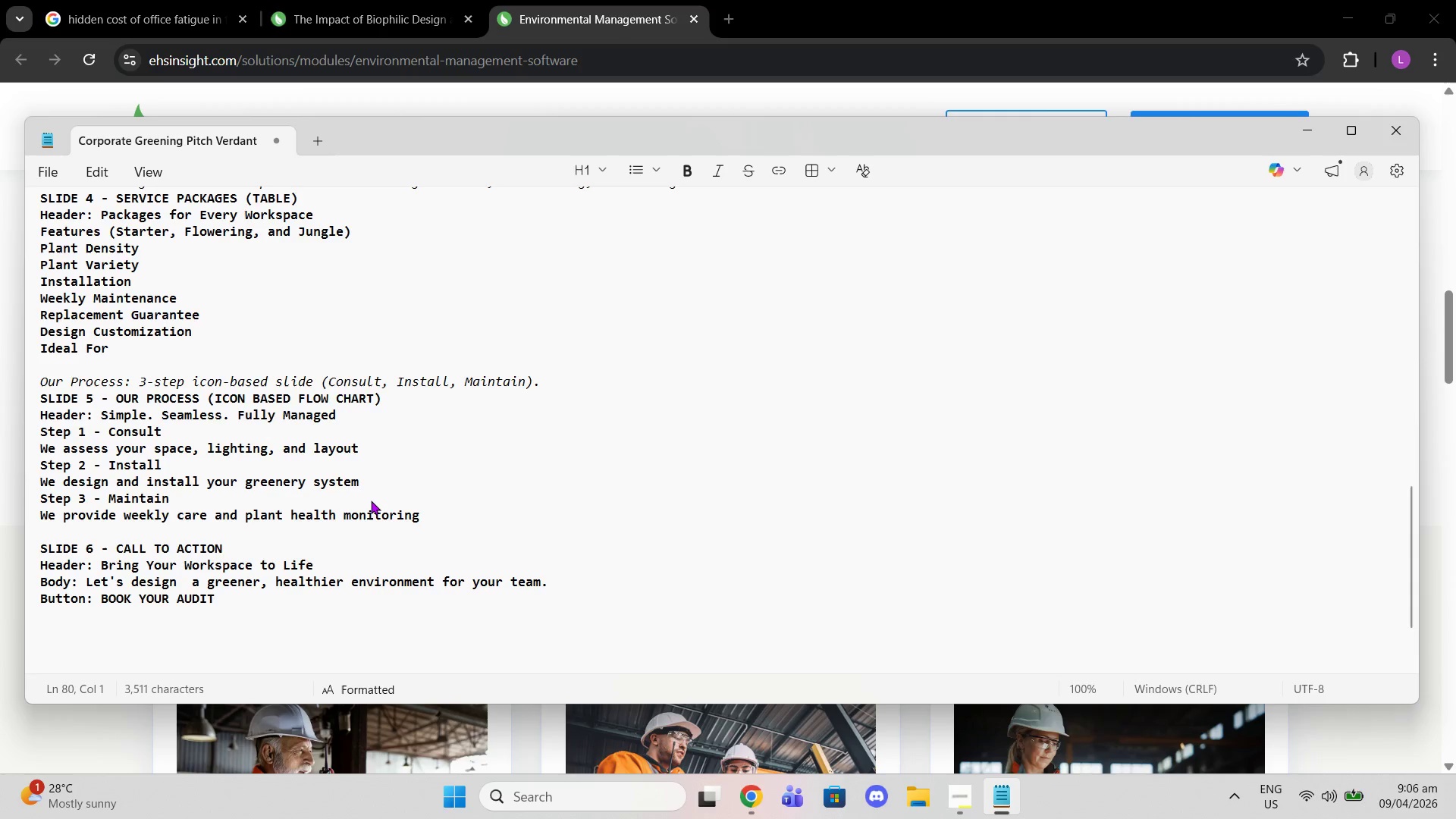 
key(Shift+Enter)
 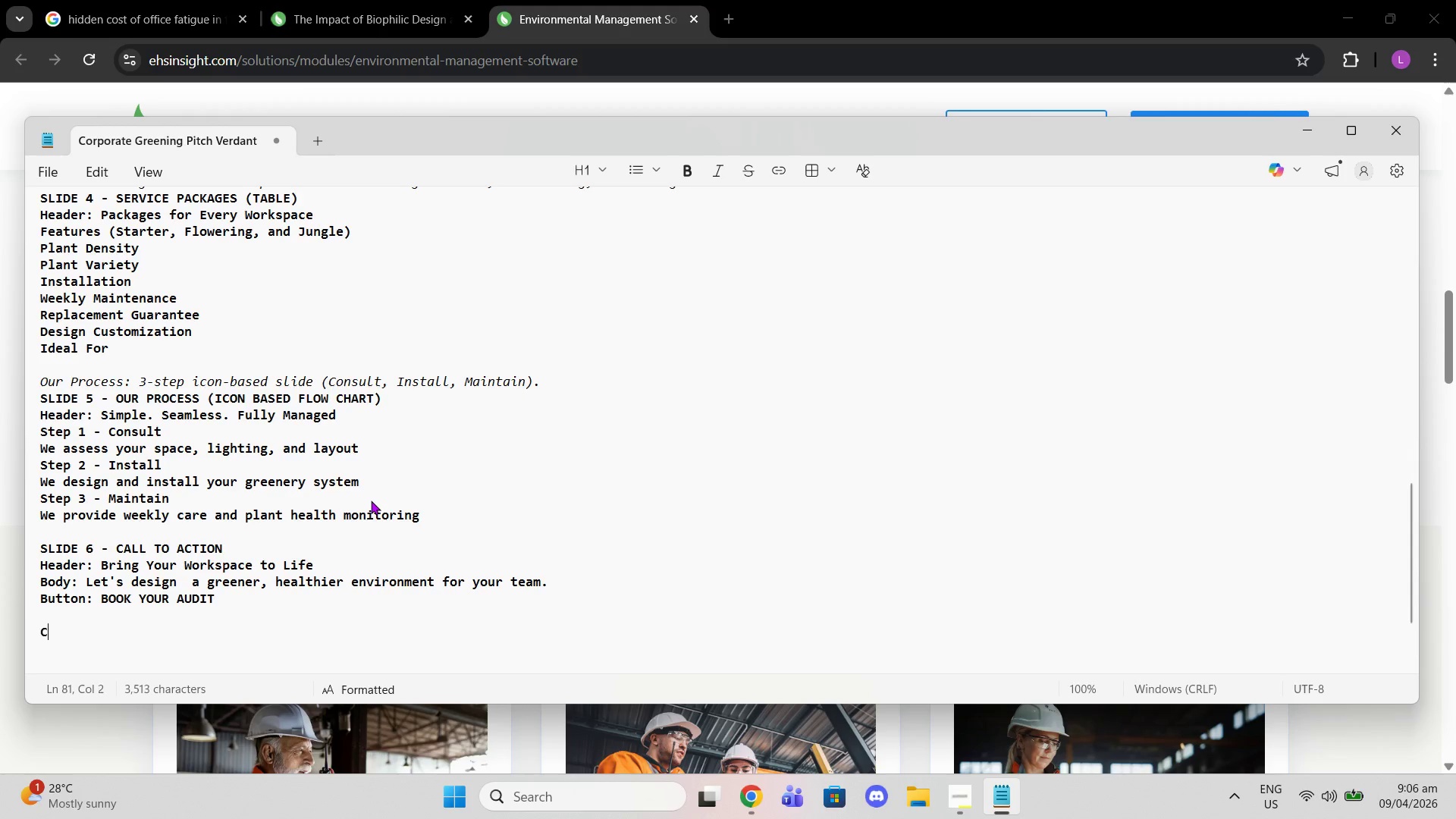 
type(Contact Info:)
 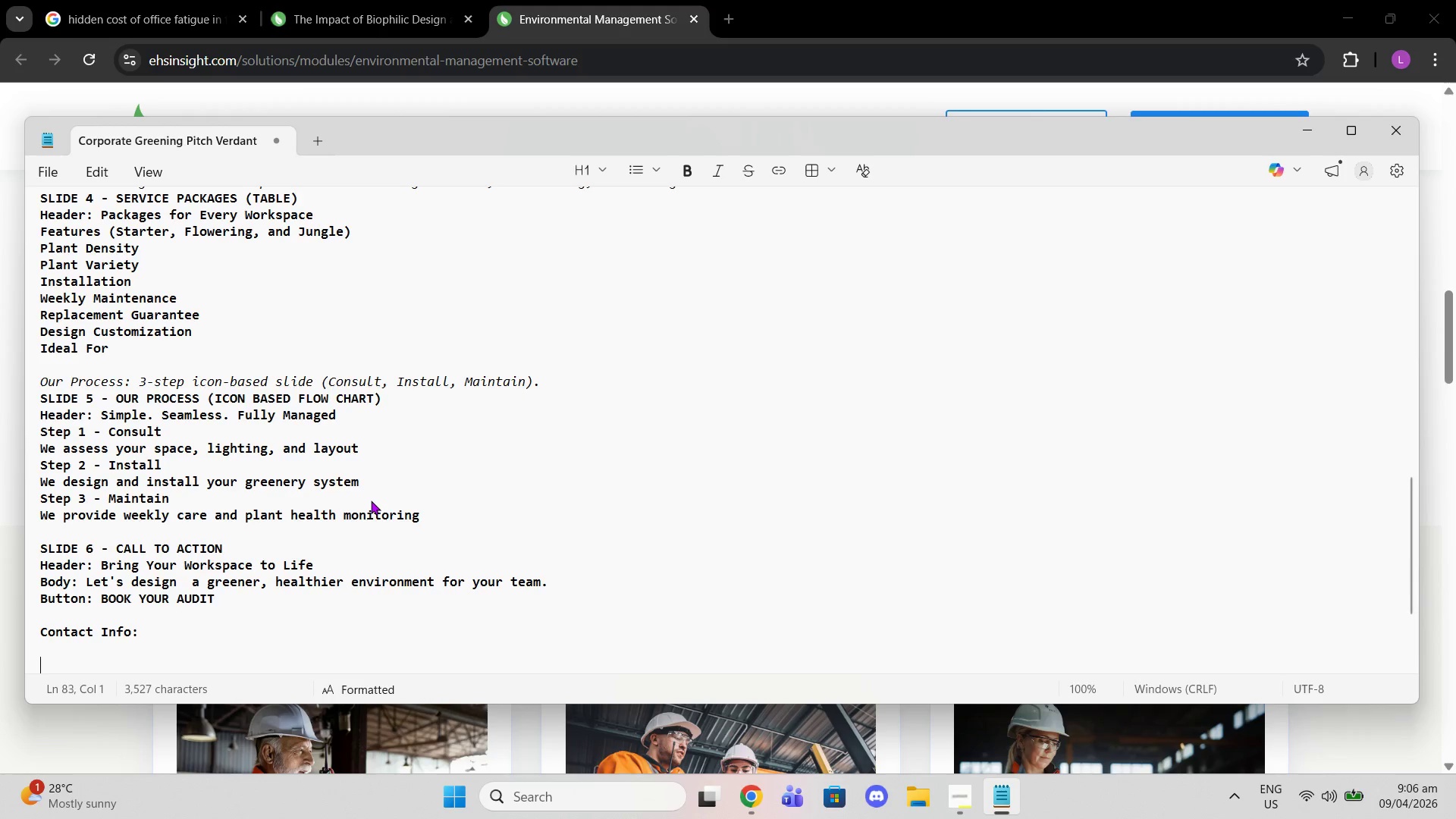 
 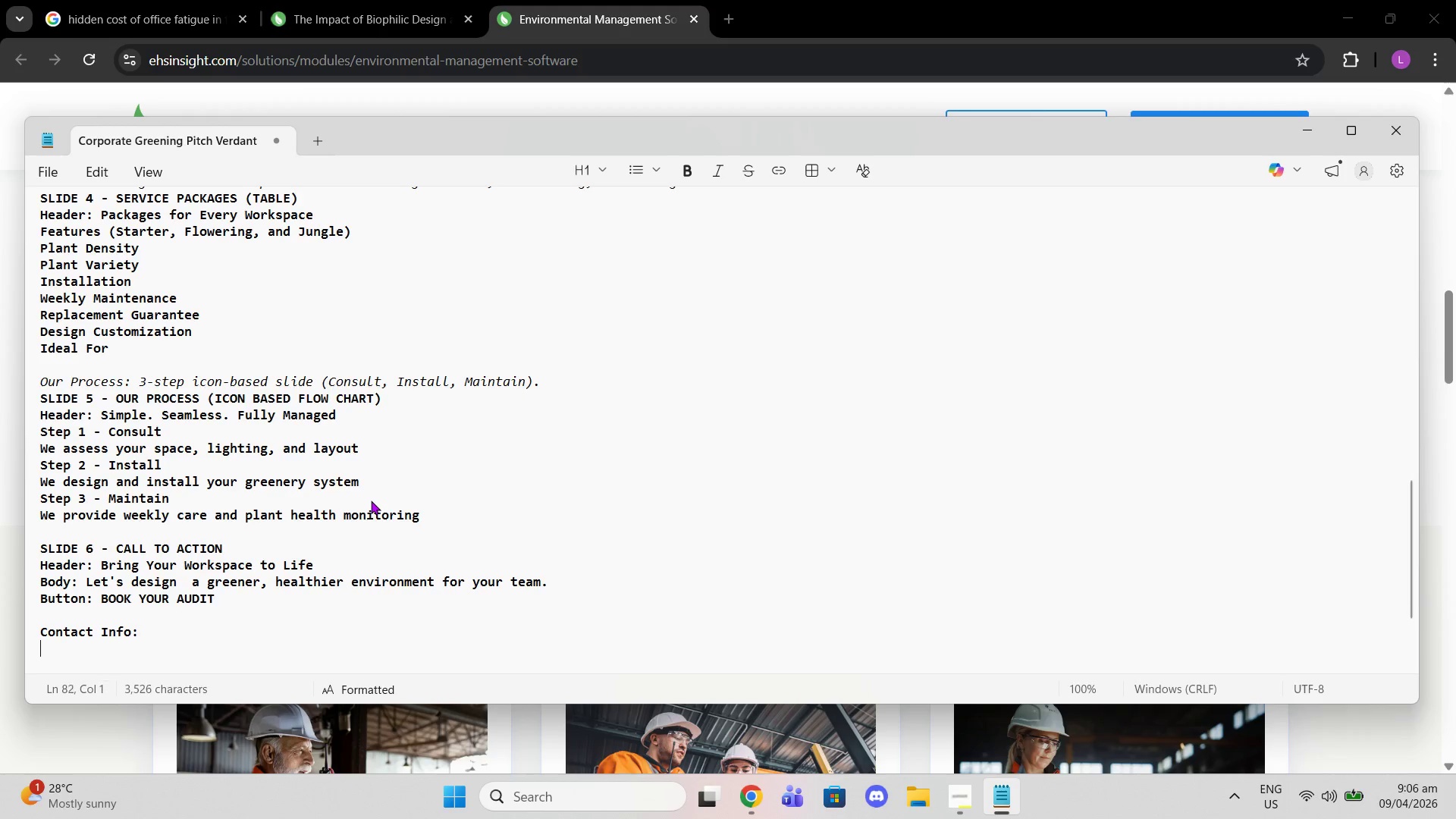 
key(Enter)
 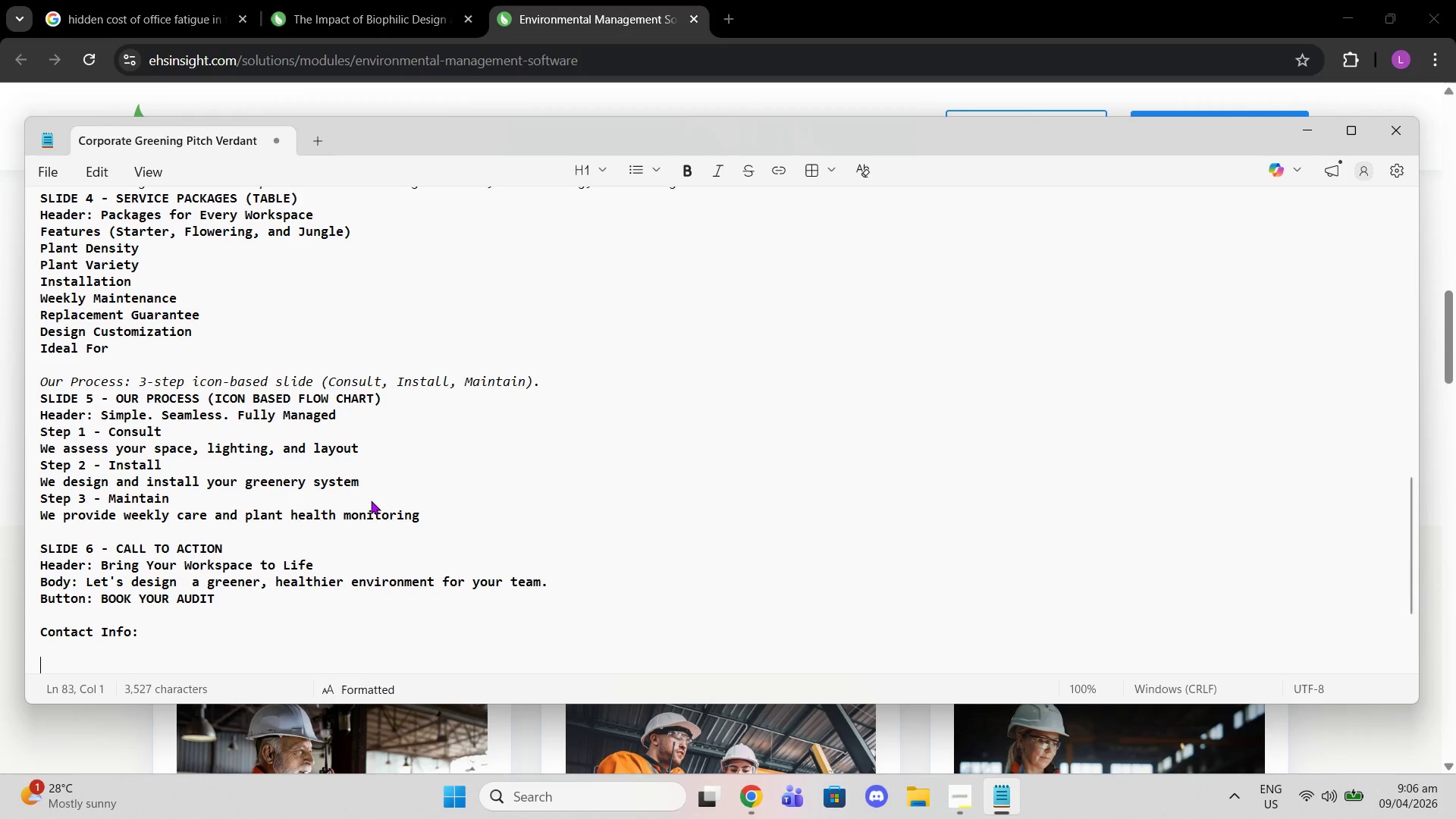 
key(Enter)
 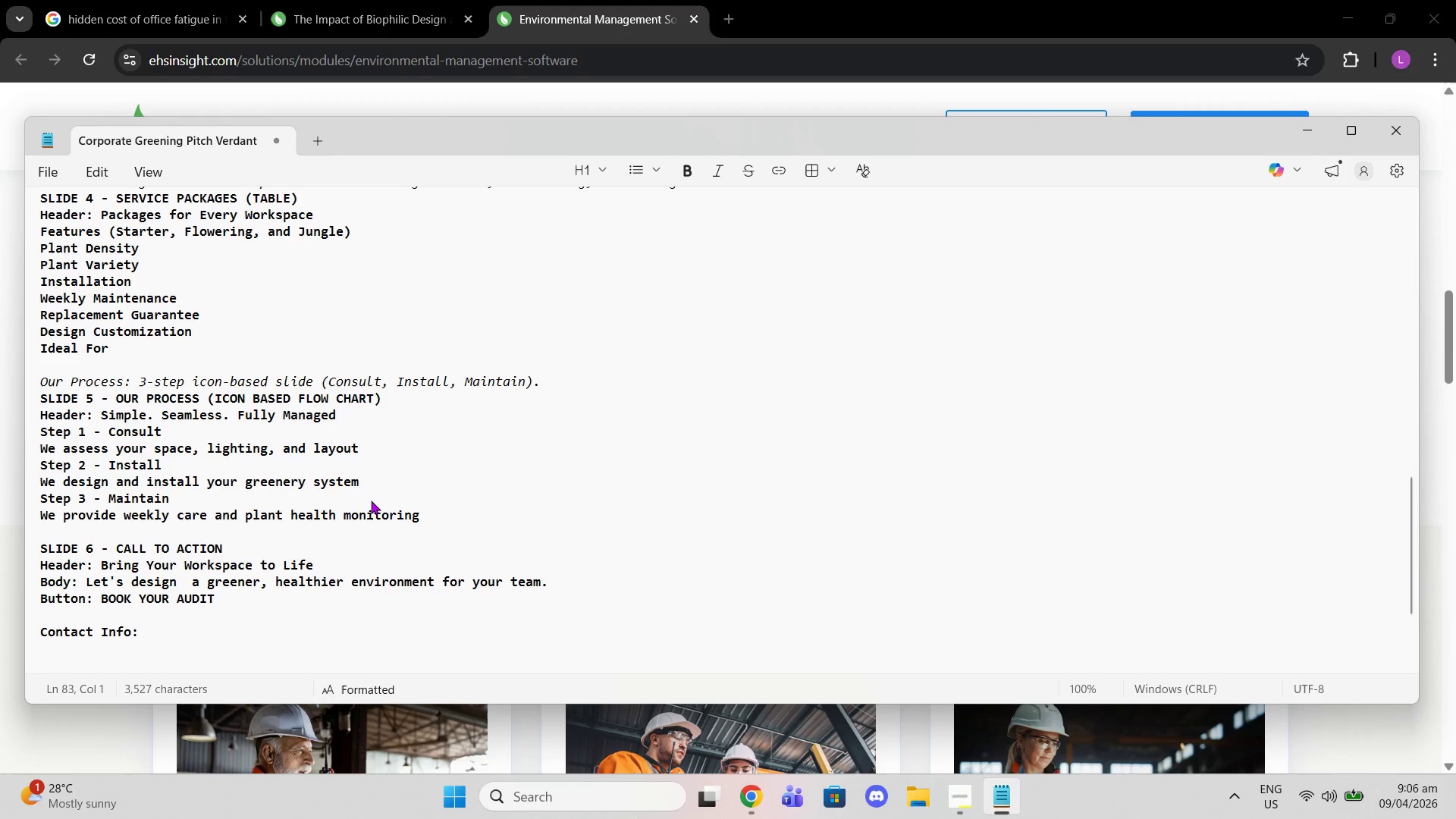 
key(Backspace)
 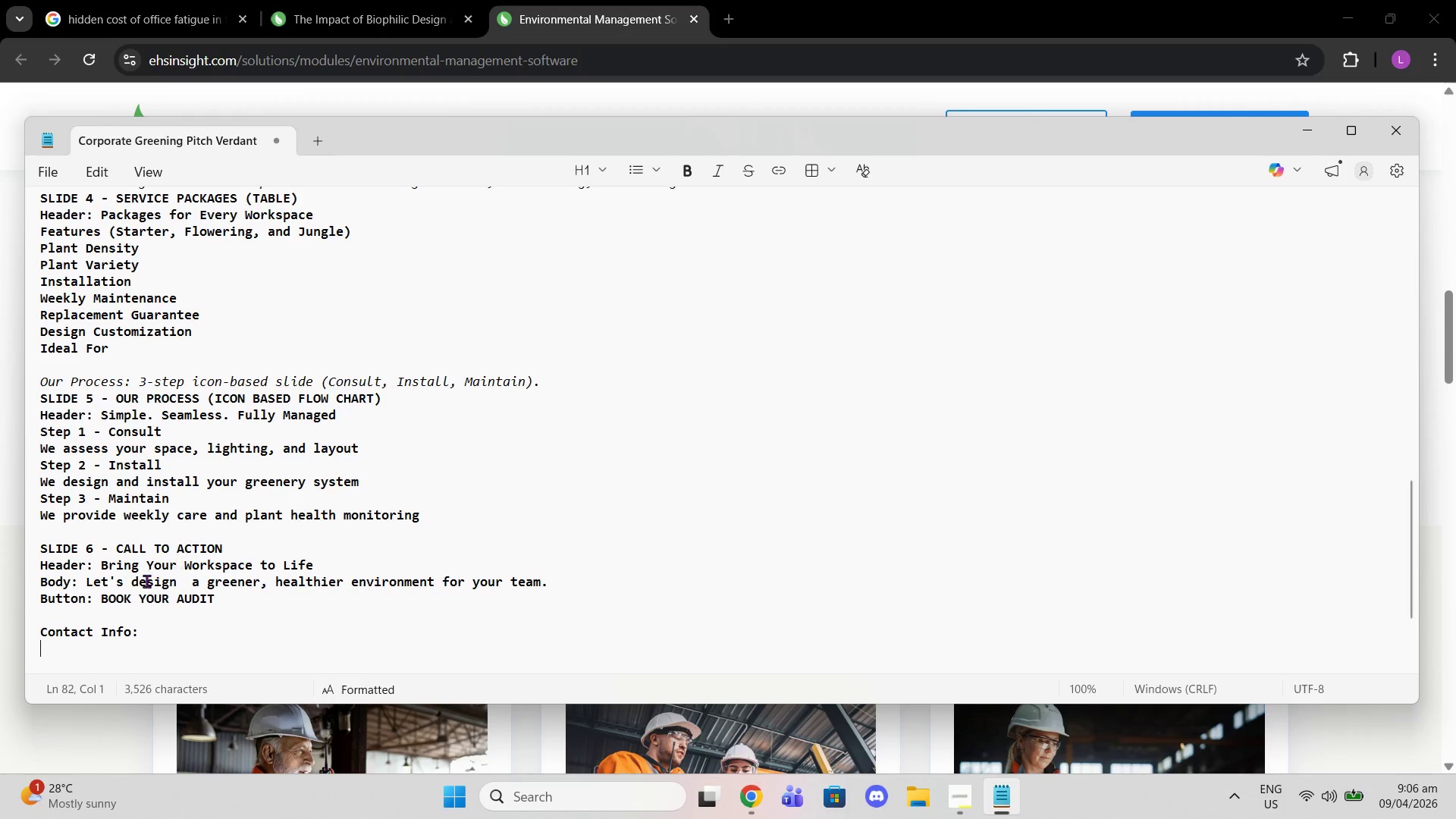 
left_click([109, 607])
 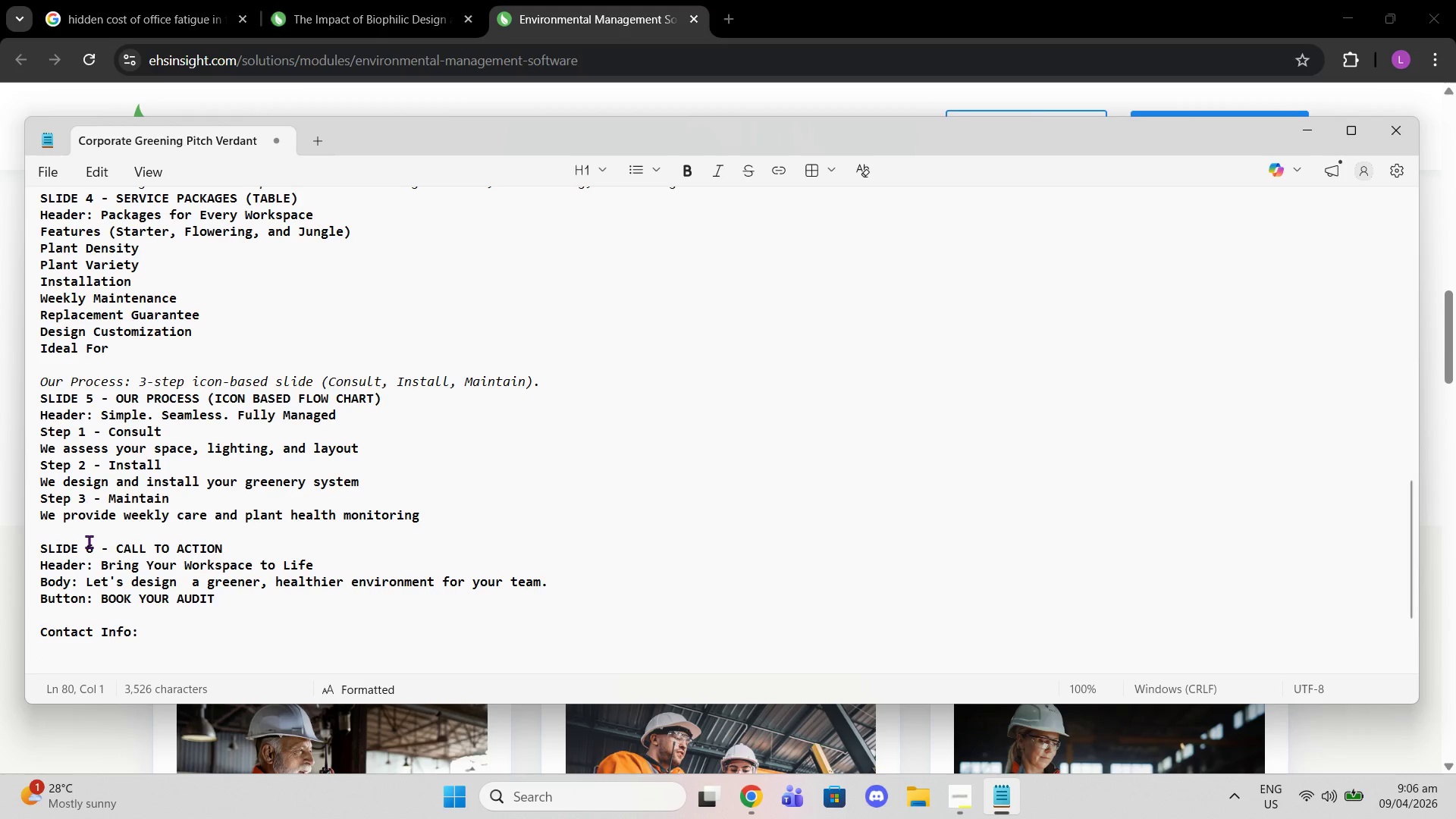 
key(Backspace)
 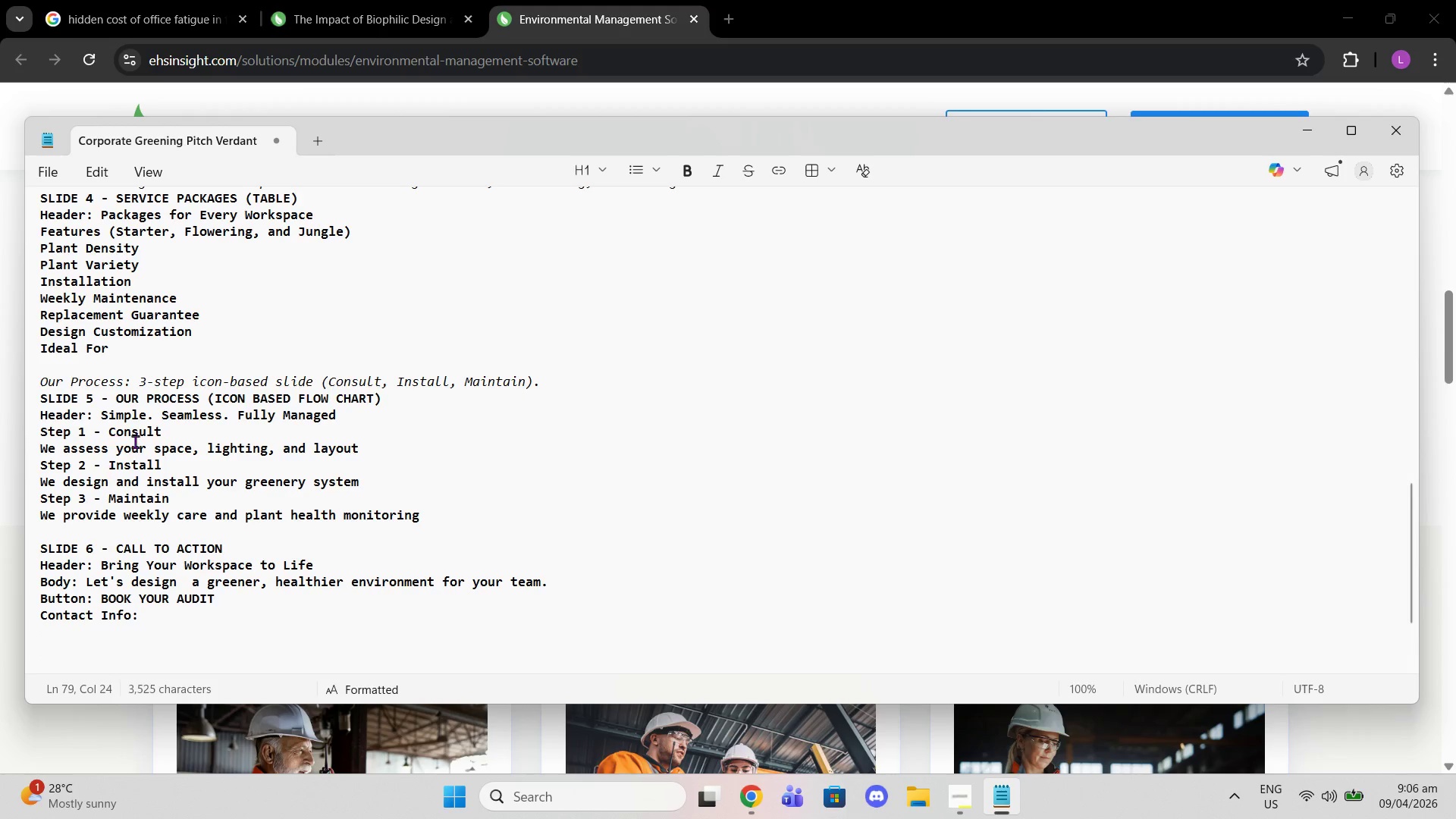 
scroll: coordinate [237, 385], scroll_direction: up, amount: 25.0
 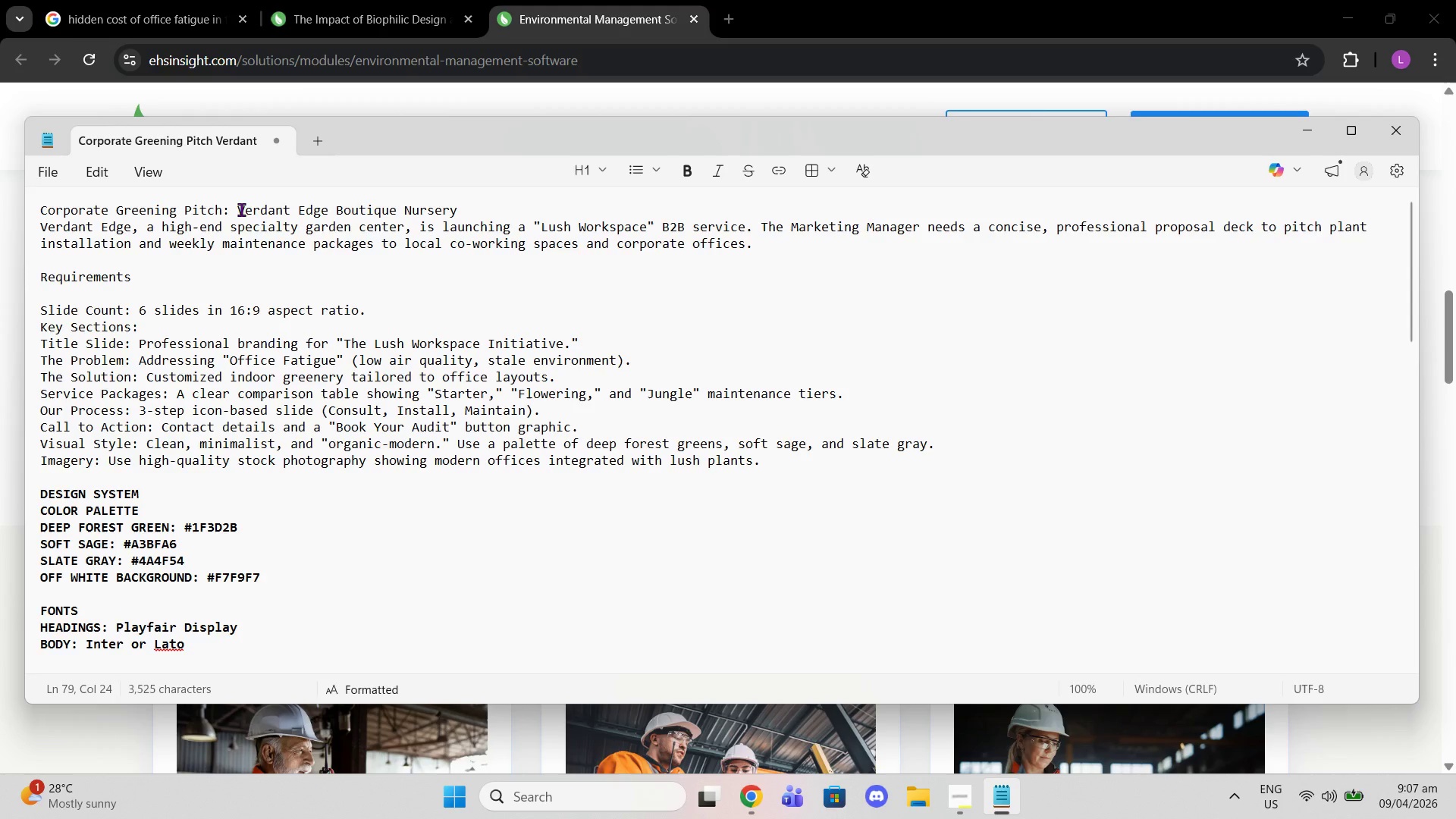 
scroll: coordinate [369, 510], scroll_direction: down, amount: 19.0
 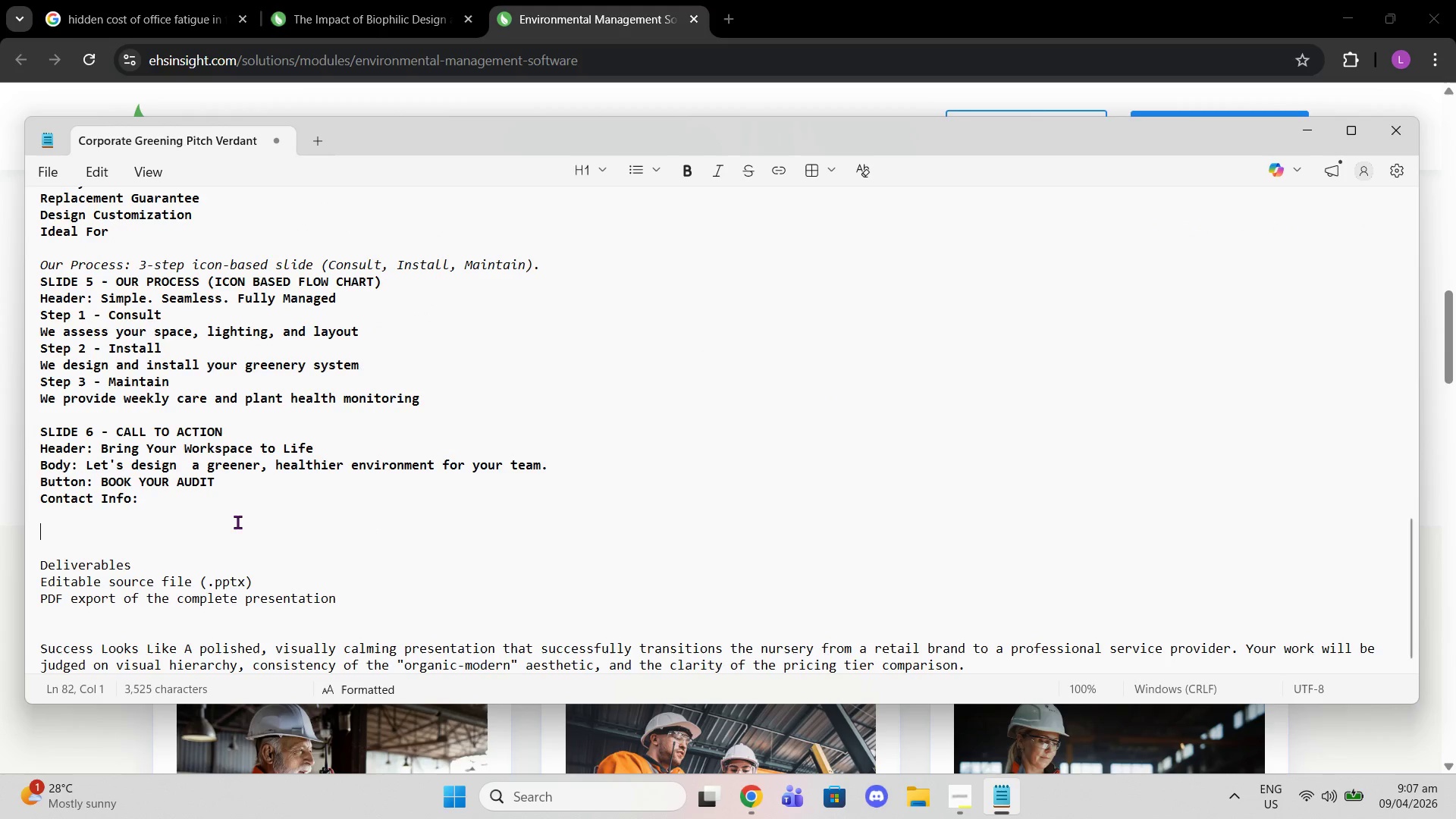 
double_click([234, 513])
 